 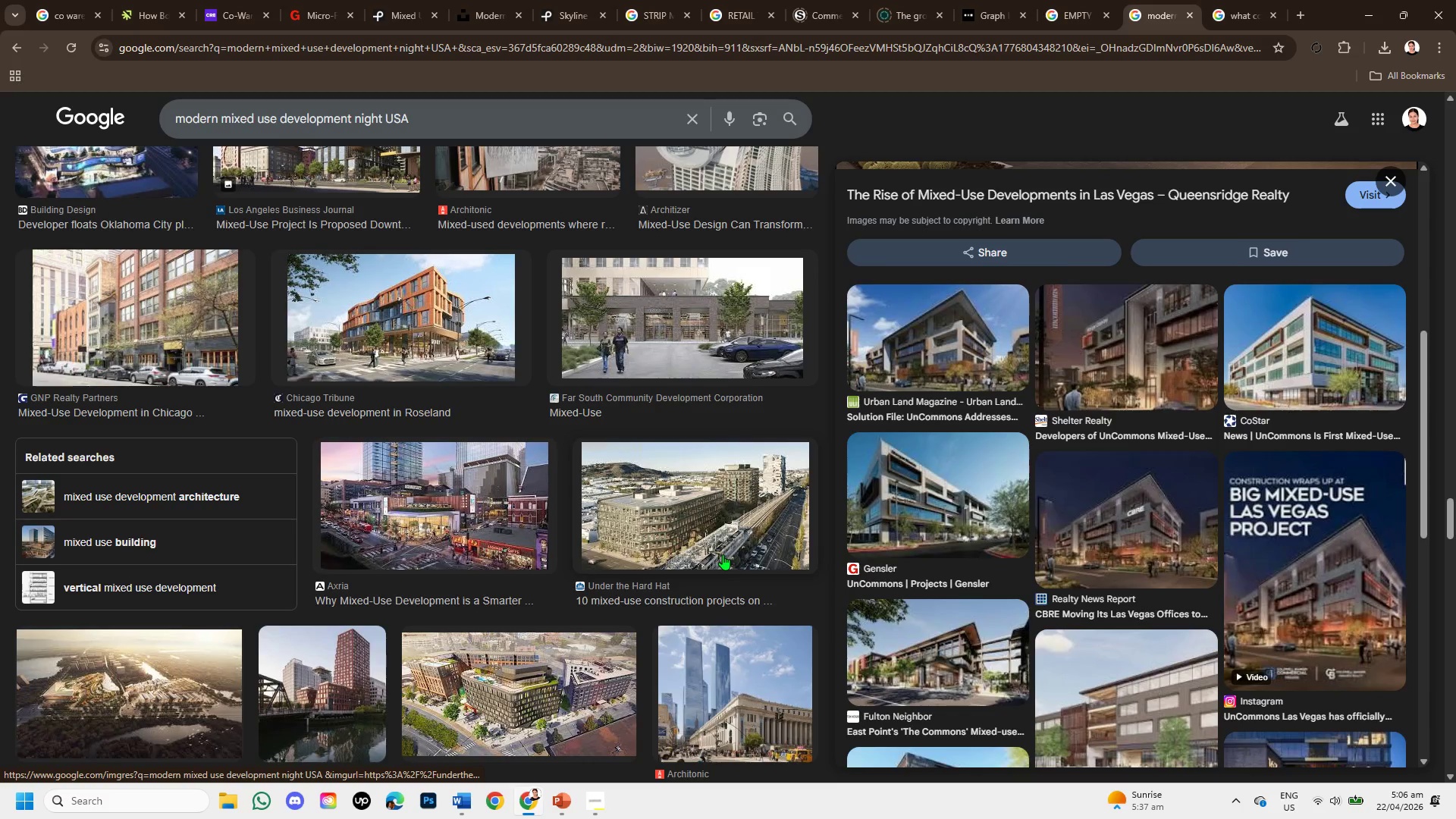 
scroll: coordinate [642, 592], scroll_direction: down, amount: 6.0
 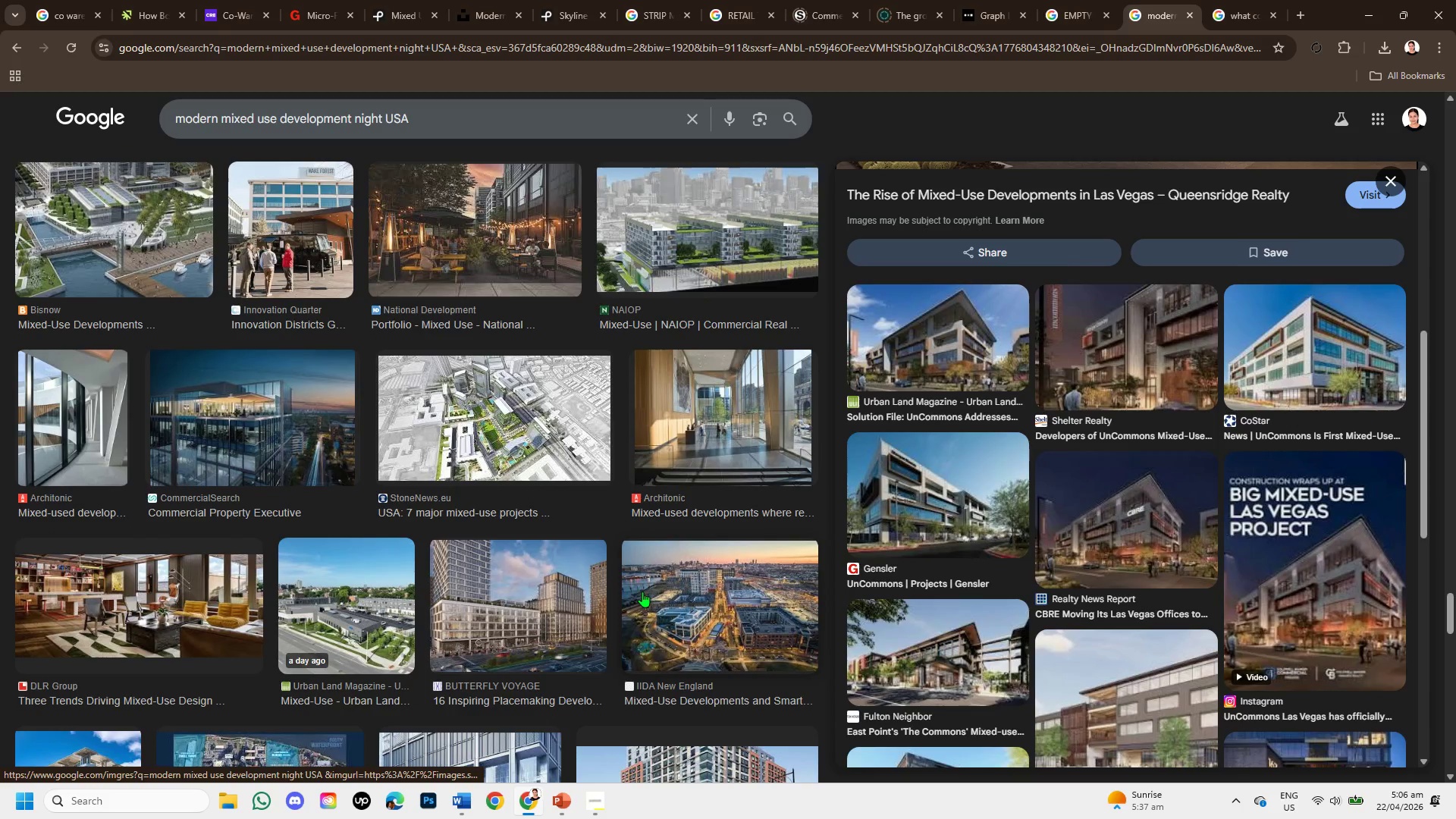 
scroll: coordinate [642, 592], scroll_direction: down, amount: 2.0
 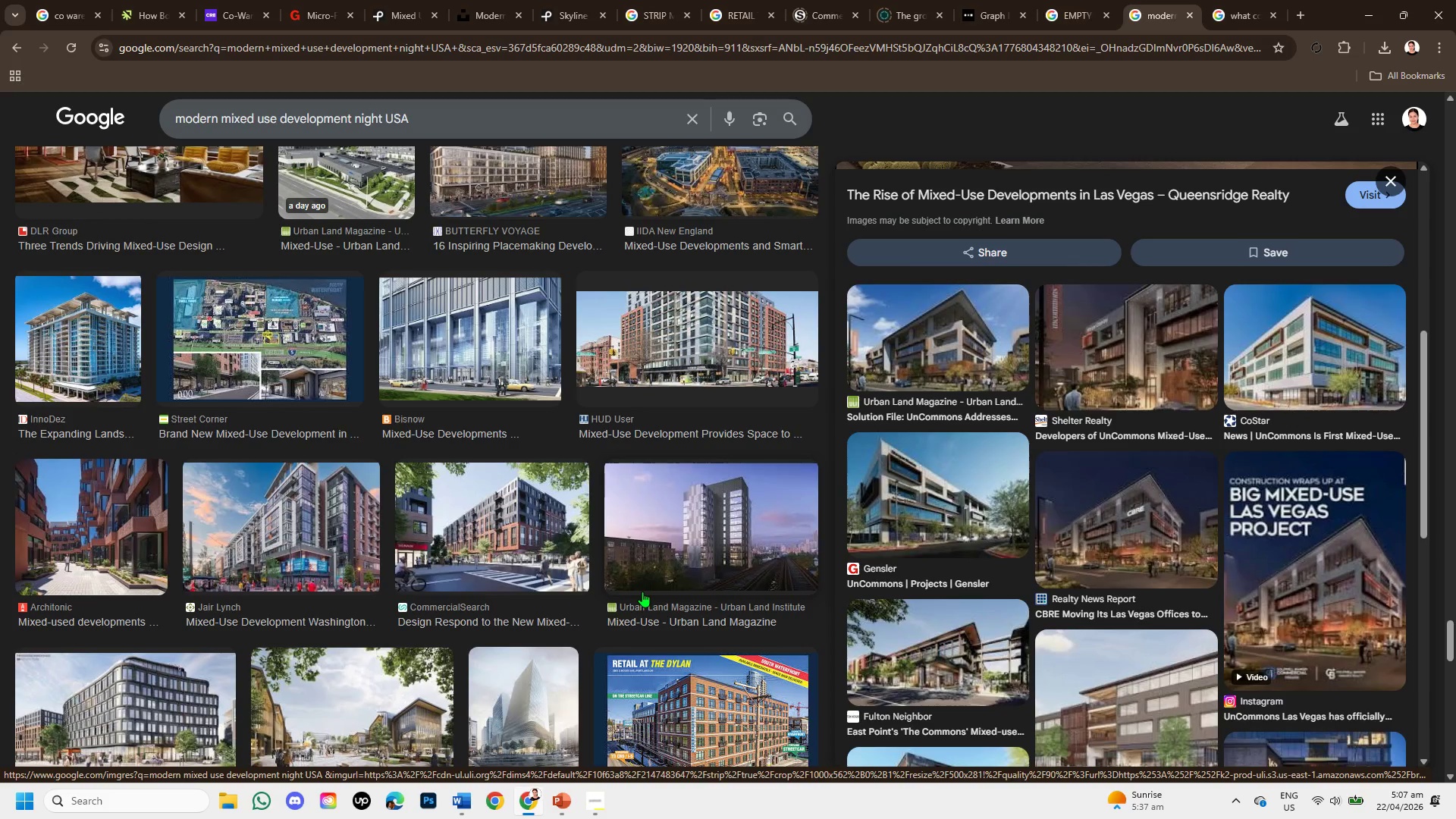 
wait(5.8)
 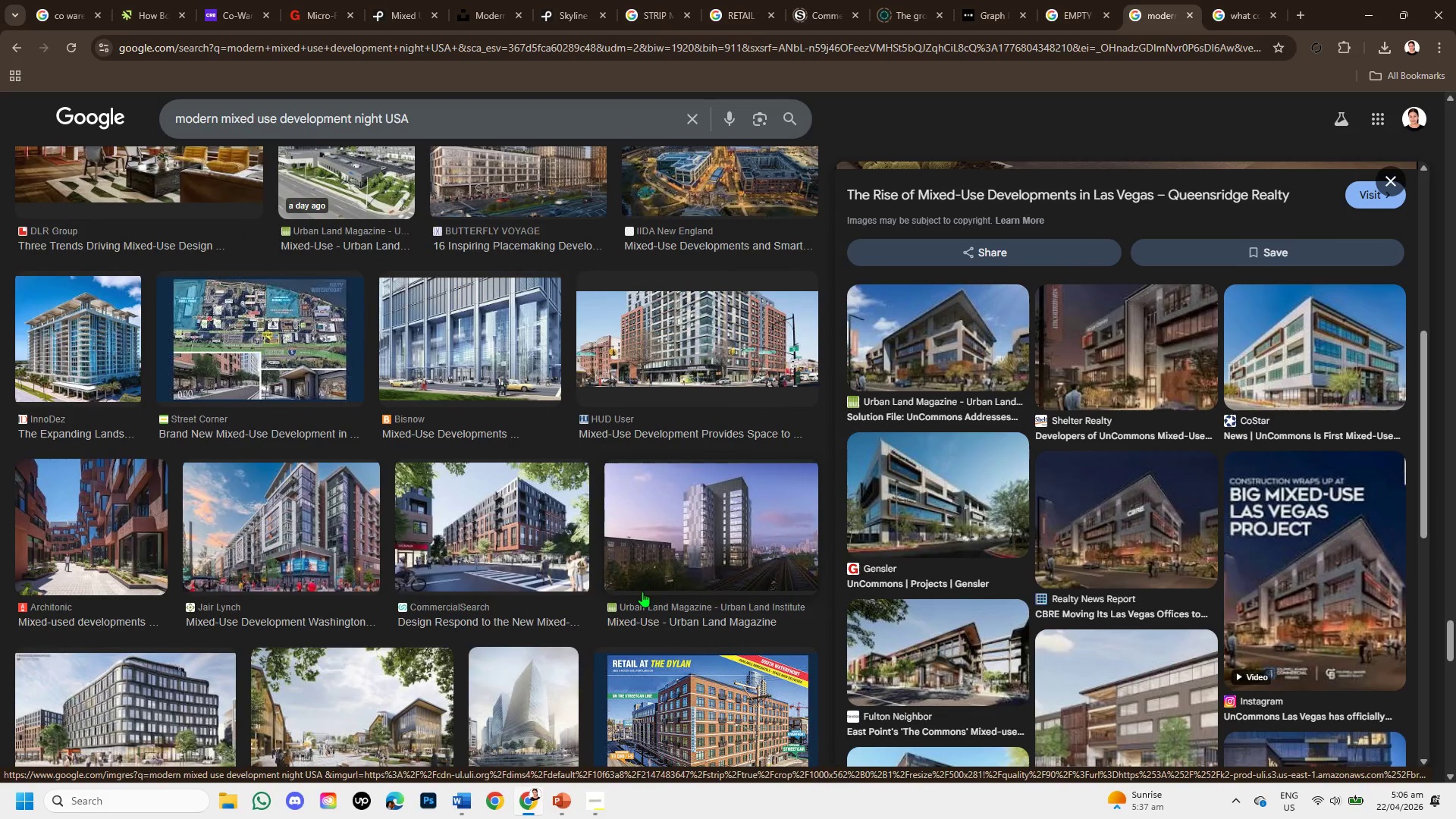 
scroll: coordinate [642, 592], scroll_direction: down, amount: 1.0
 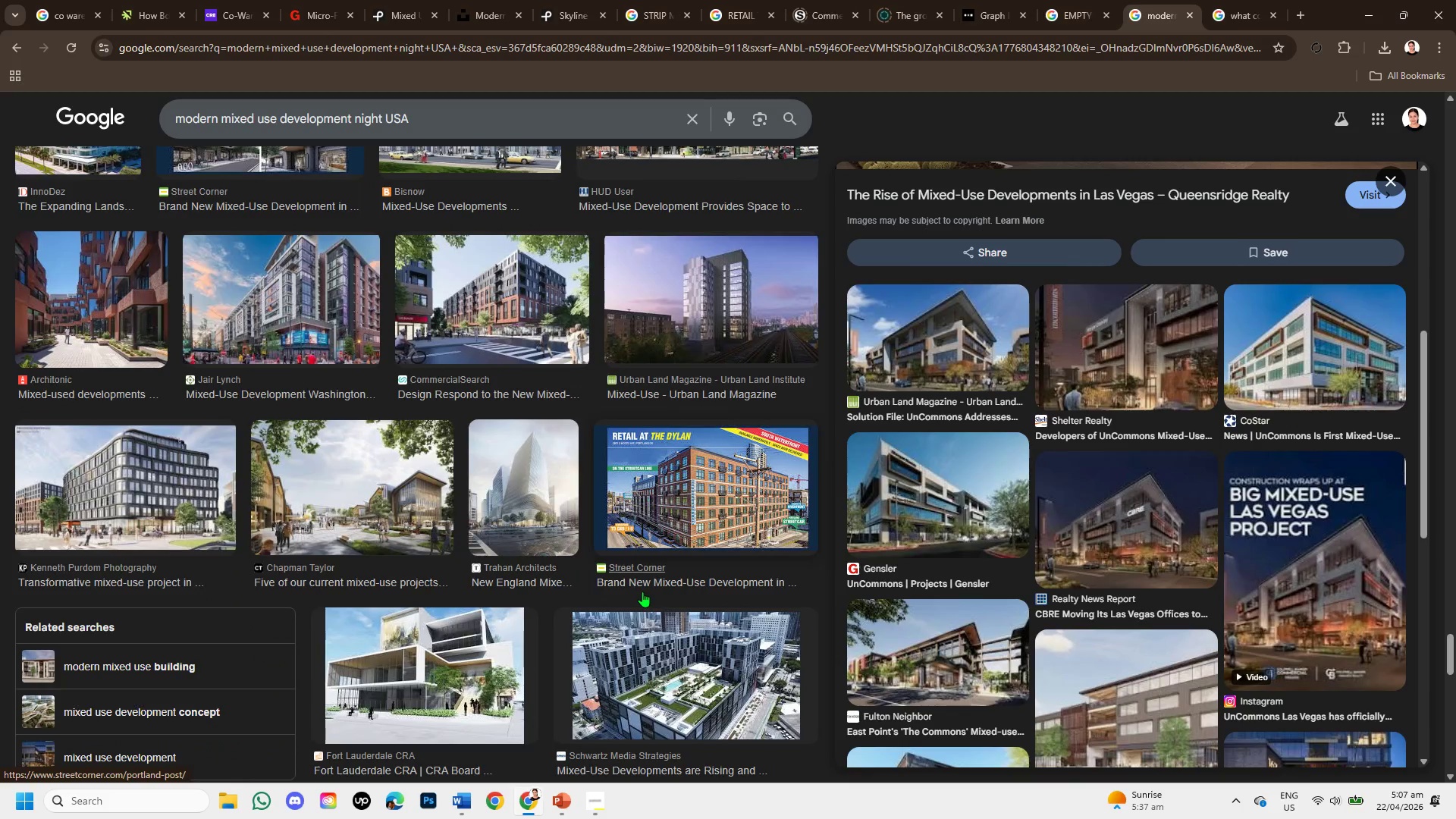 
wait(9.16)
 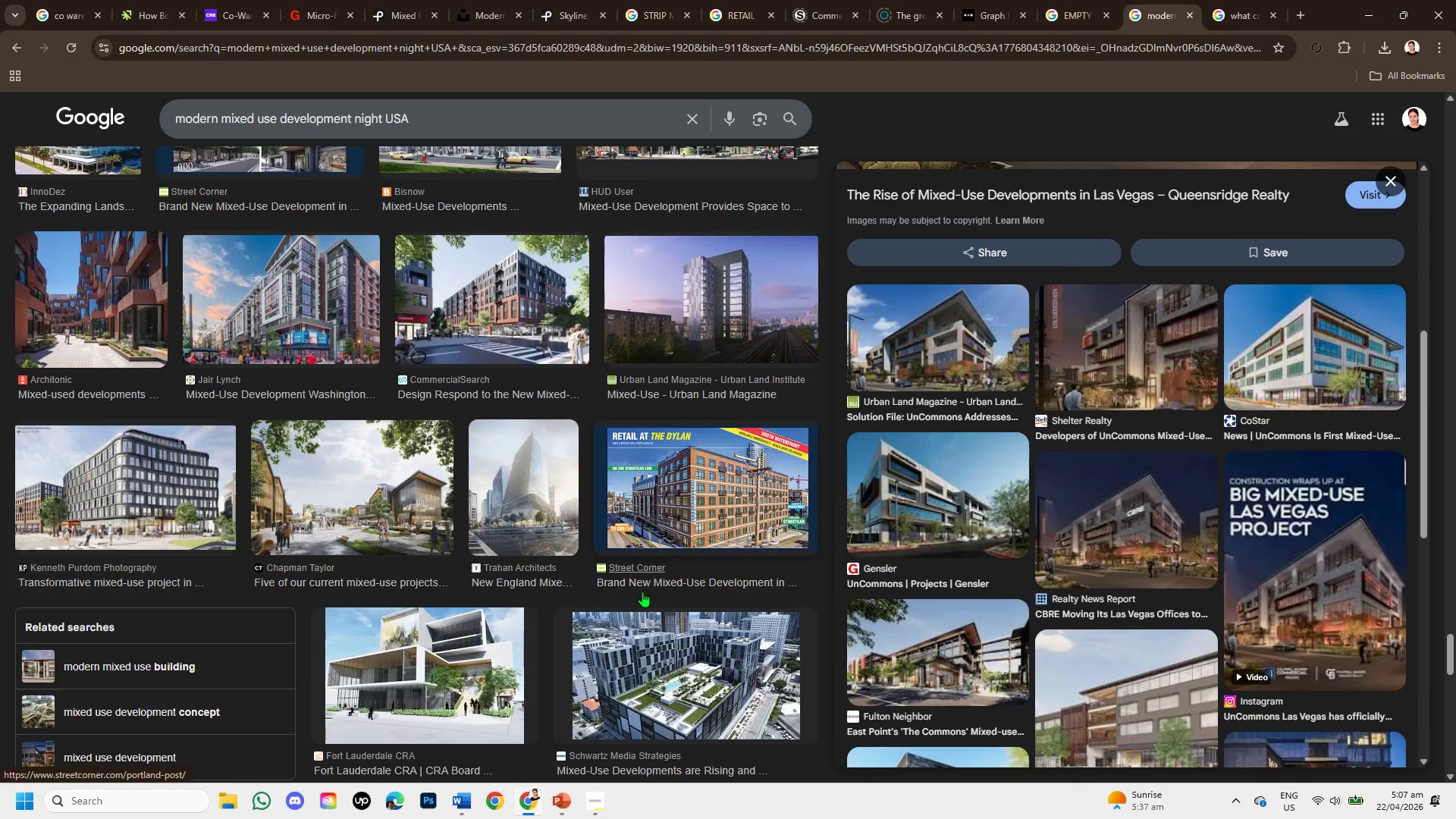 
scroll: coordinate [644, 601], scroll_direction: down, amount: 2.0
 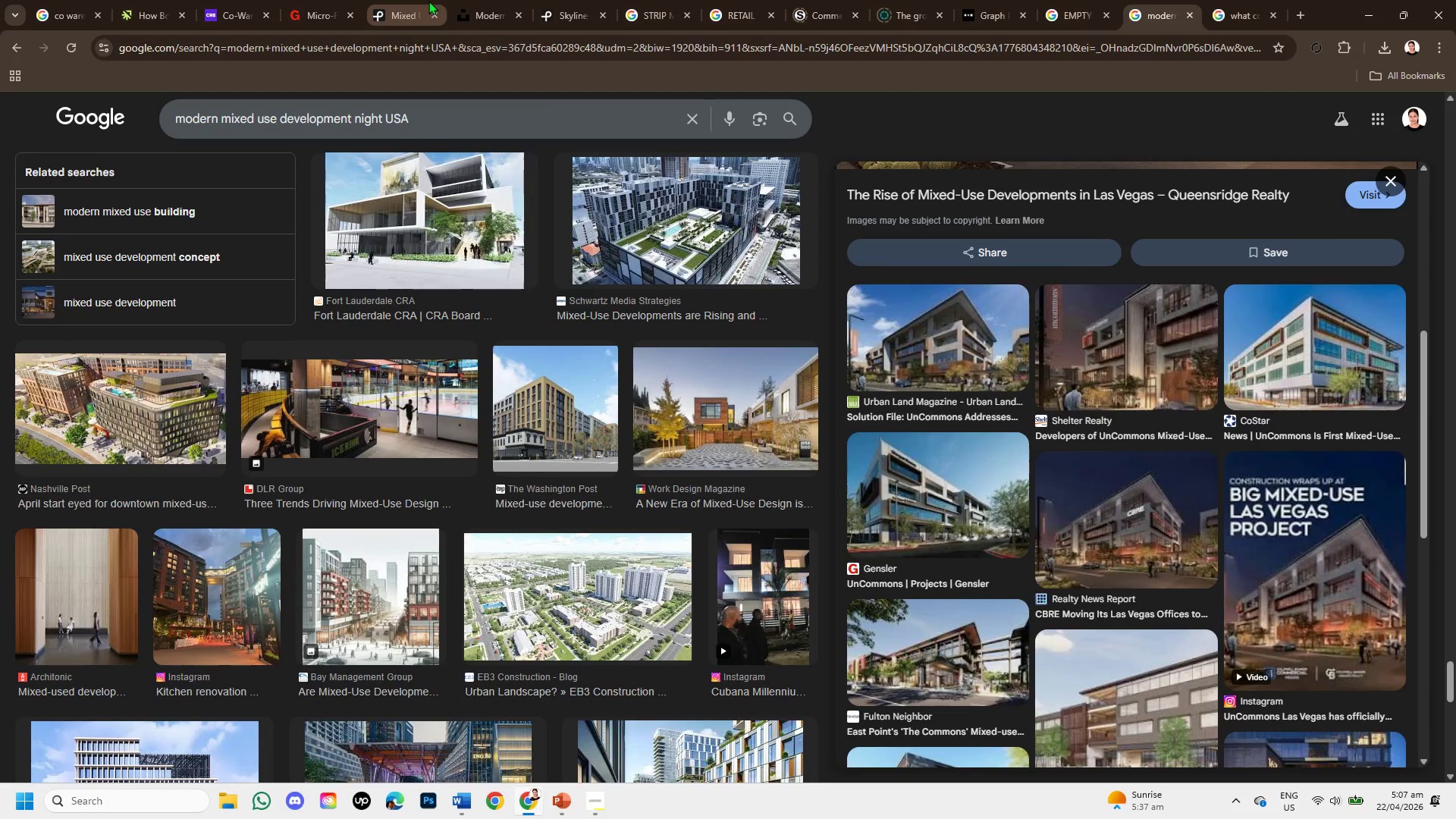 
left_click([465, 6])
 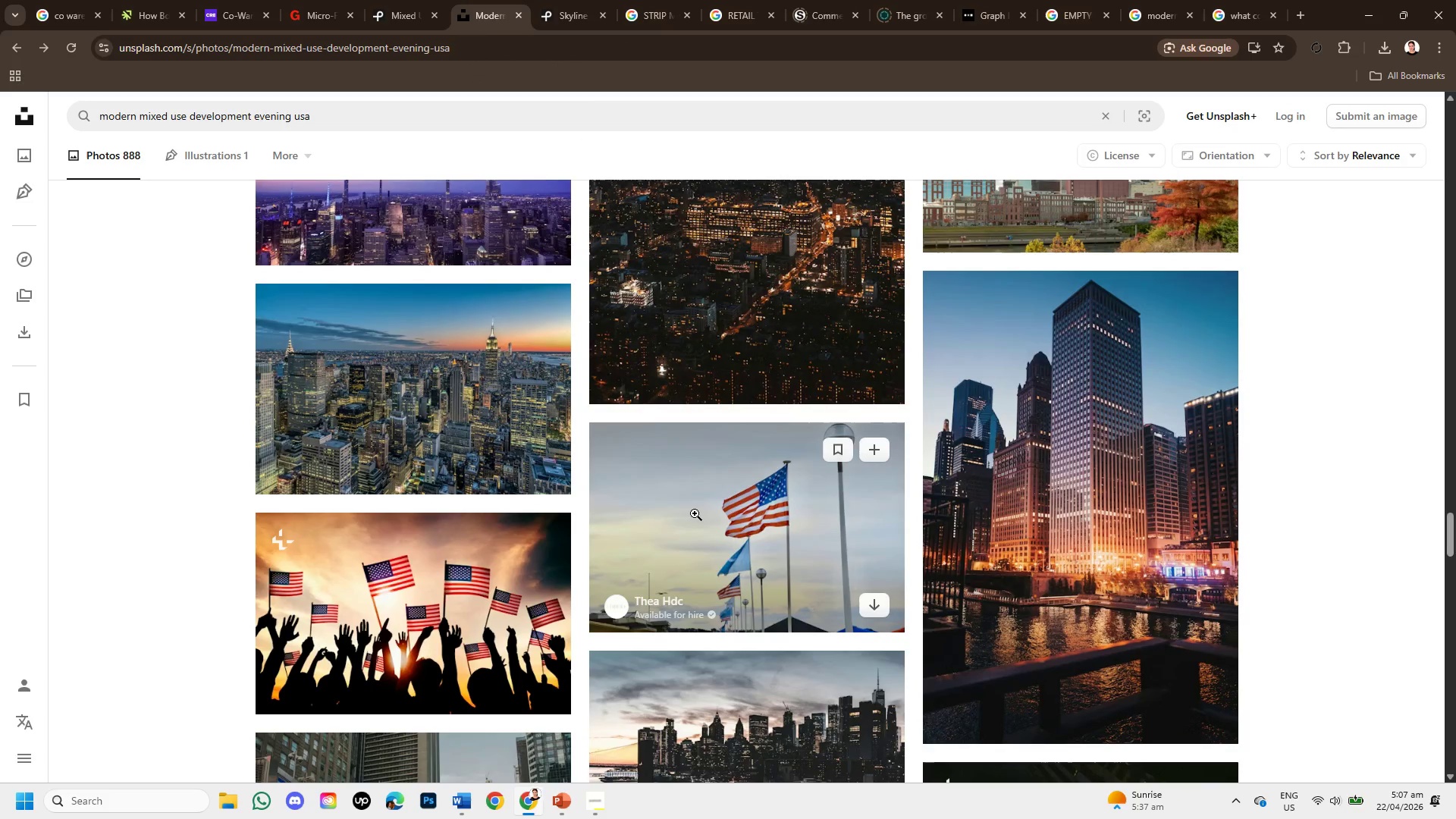 
scroll: coordinate [599, 334], scroll_direction: up, amount: 11.0
 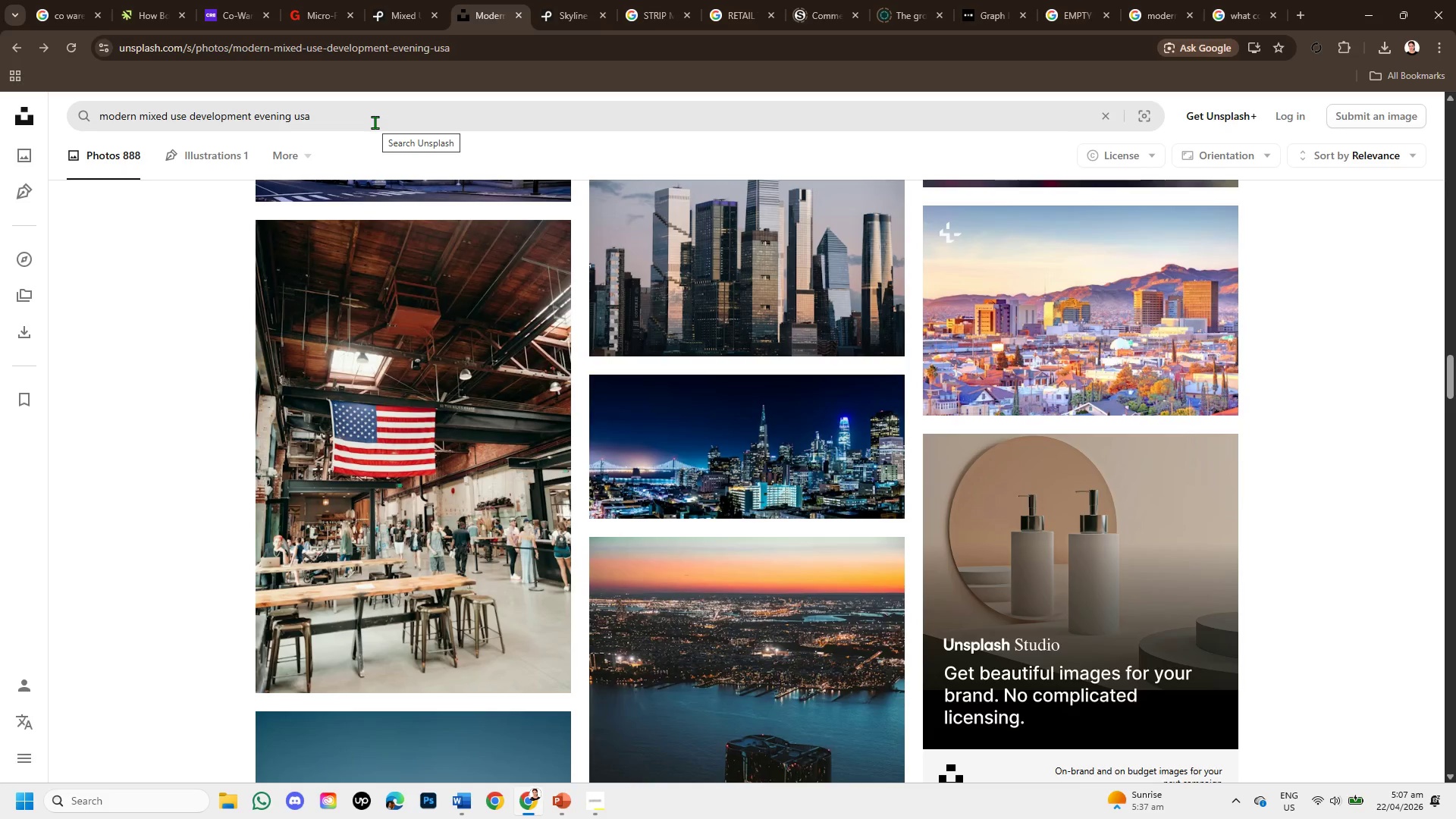 
left_click([375, 122])
 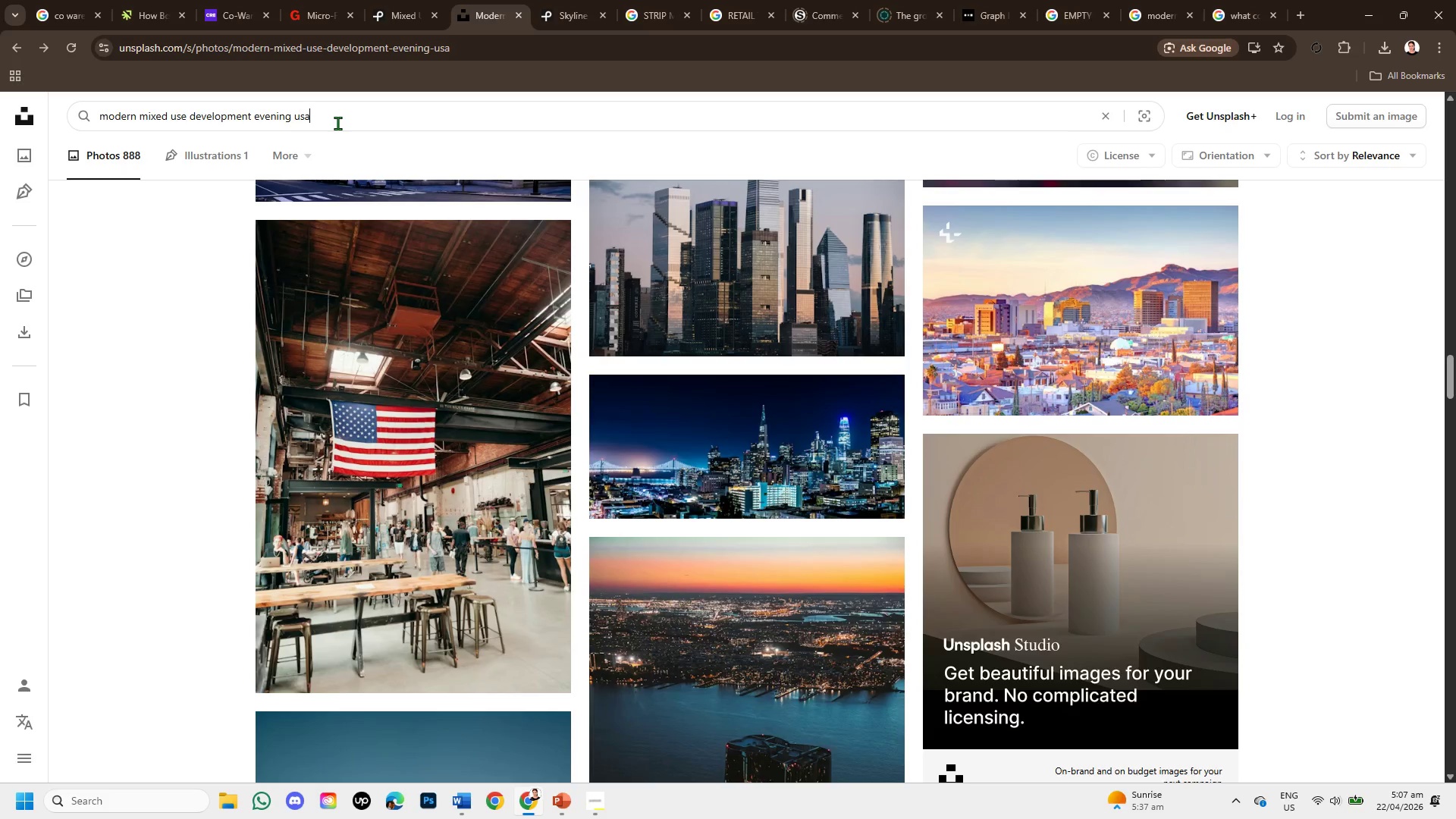 
key(Backspace)
 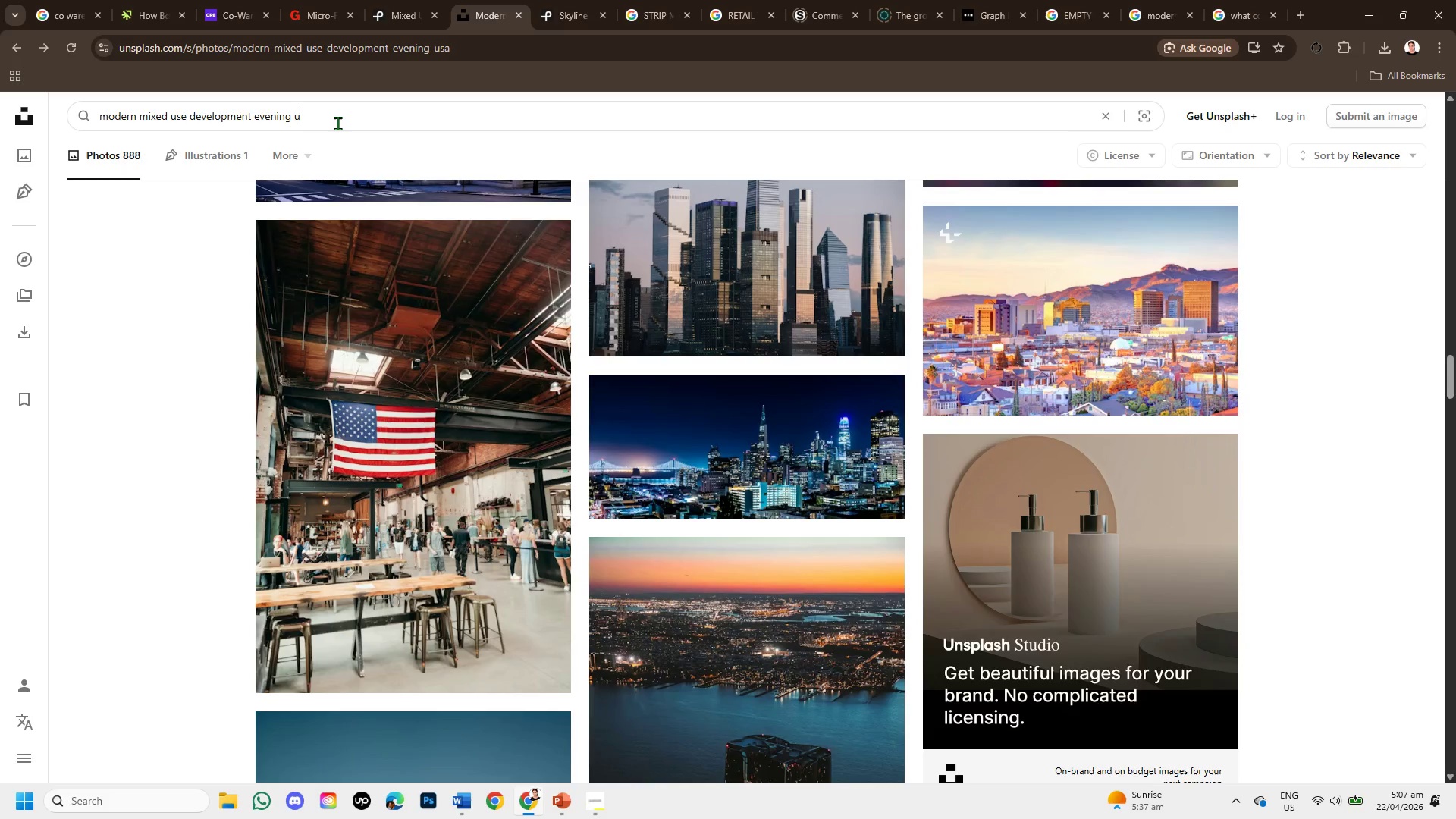 
key(Backspace)
 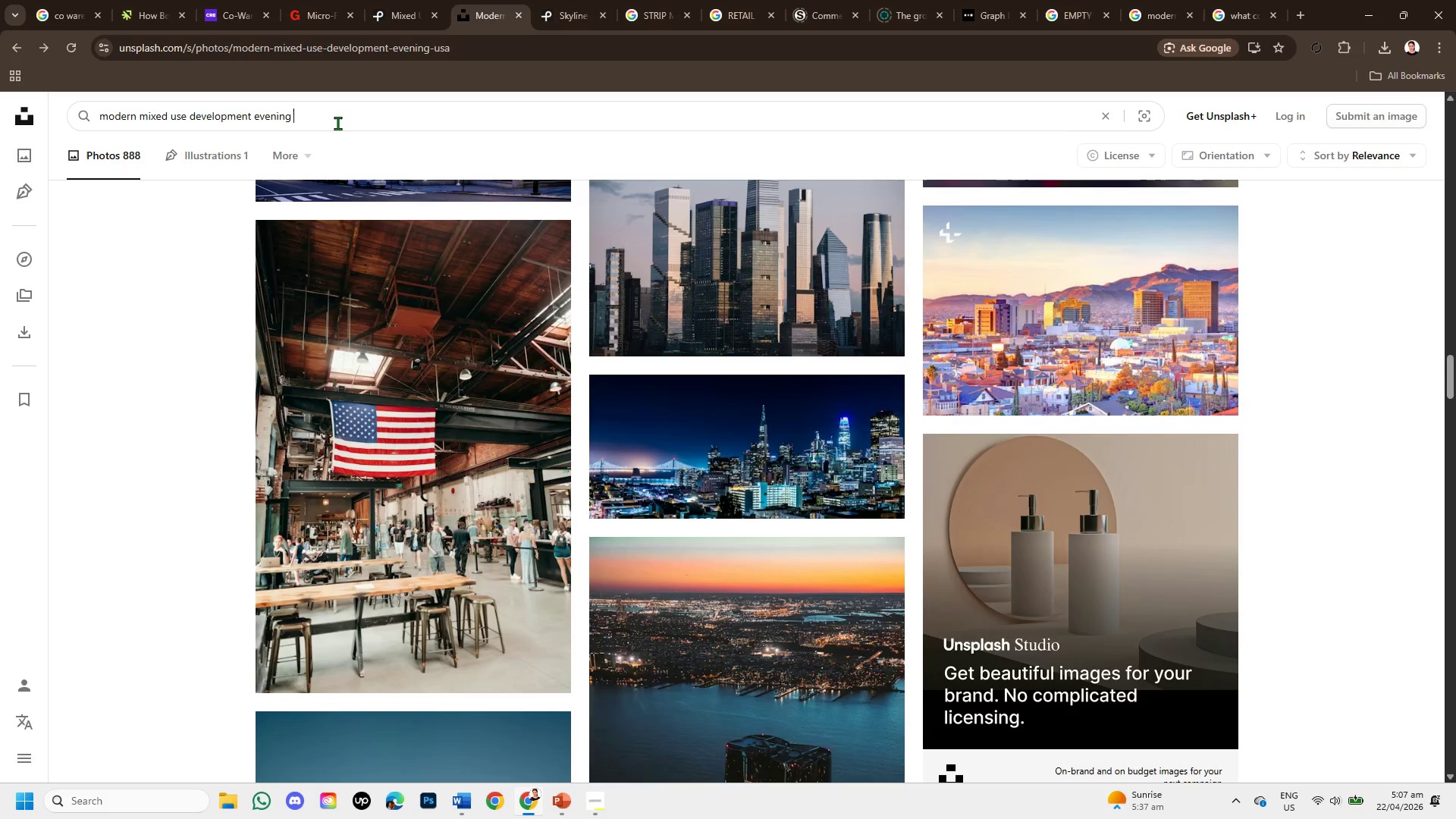 
key(Backspace)
 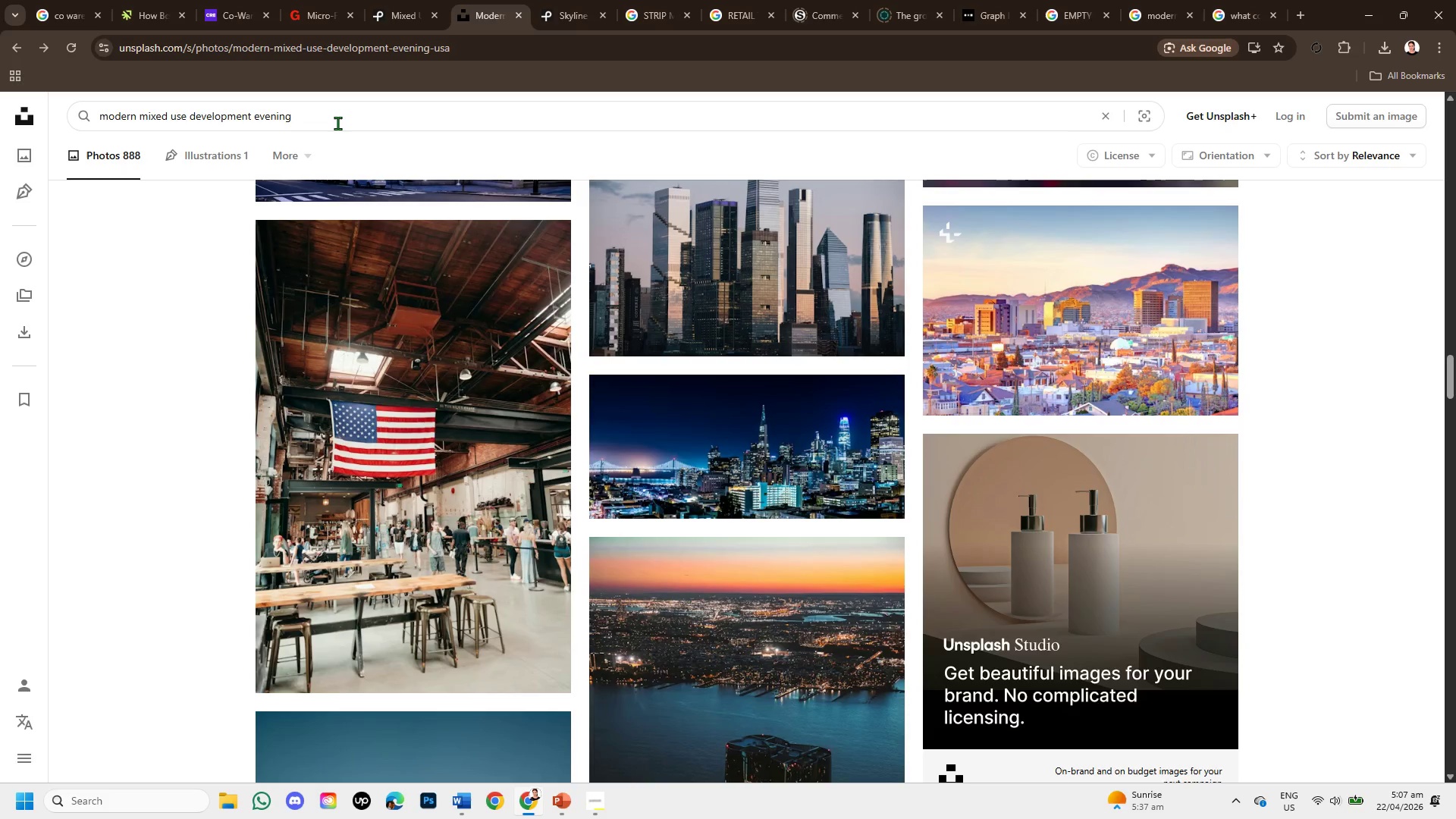 
key(Enter)
 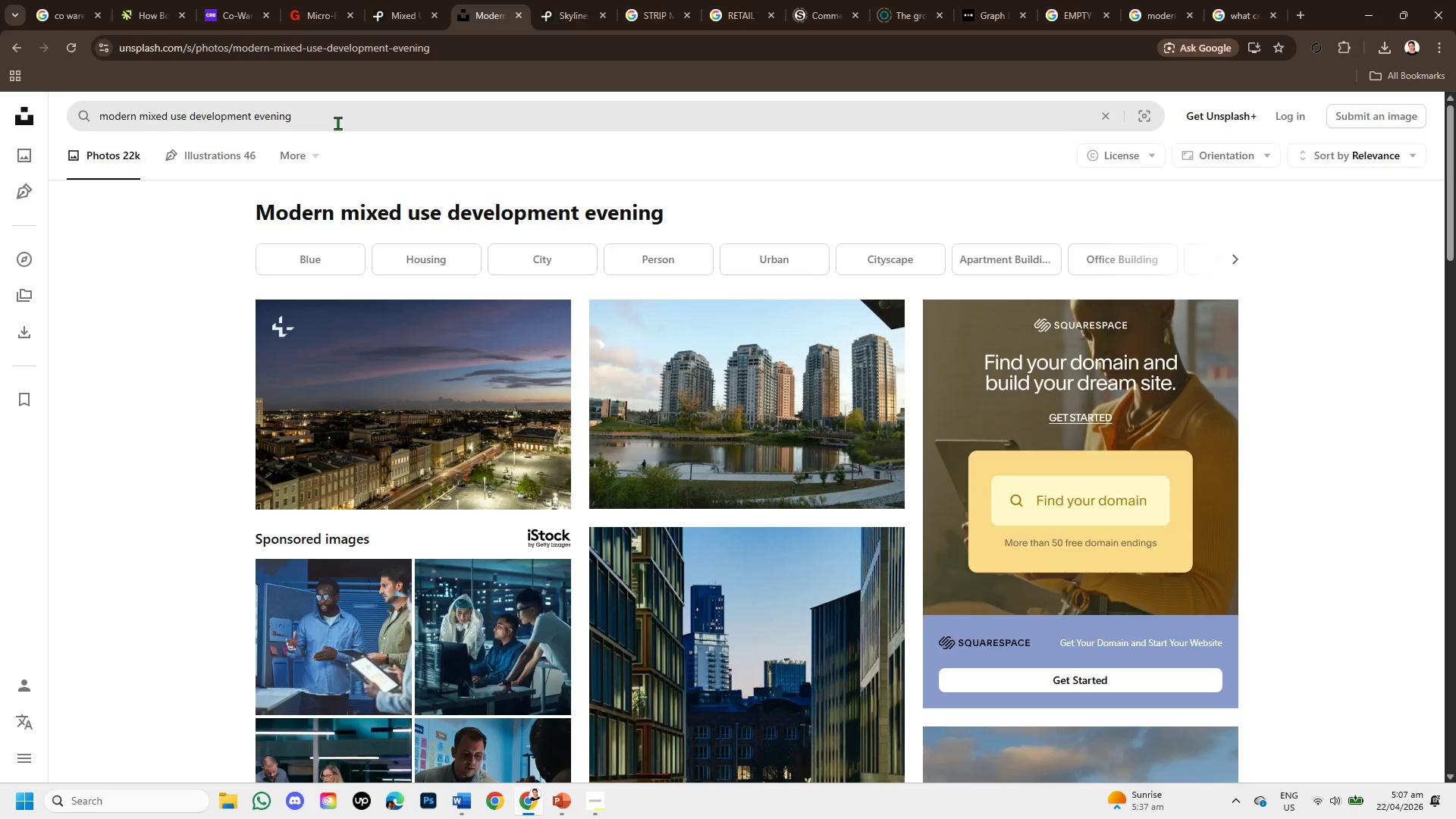 
scroll: coordinate [984, 682], scroll_direction: down, amount: 2.0
 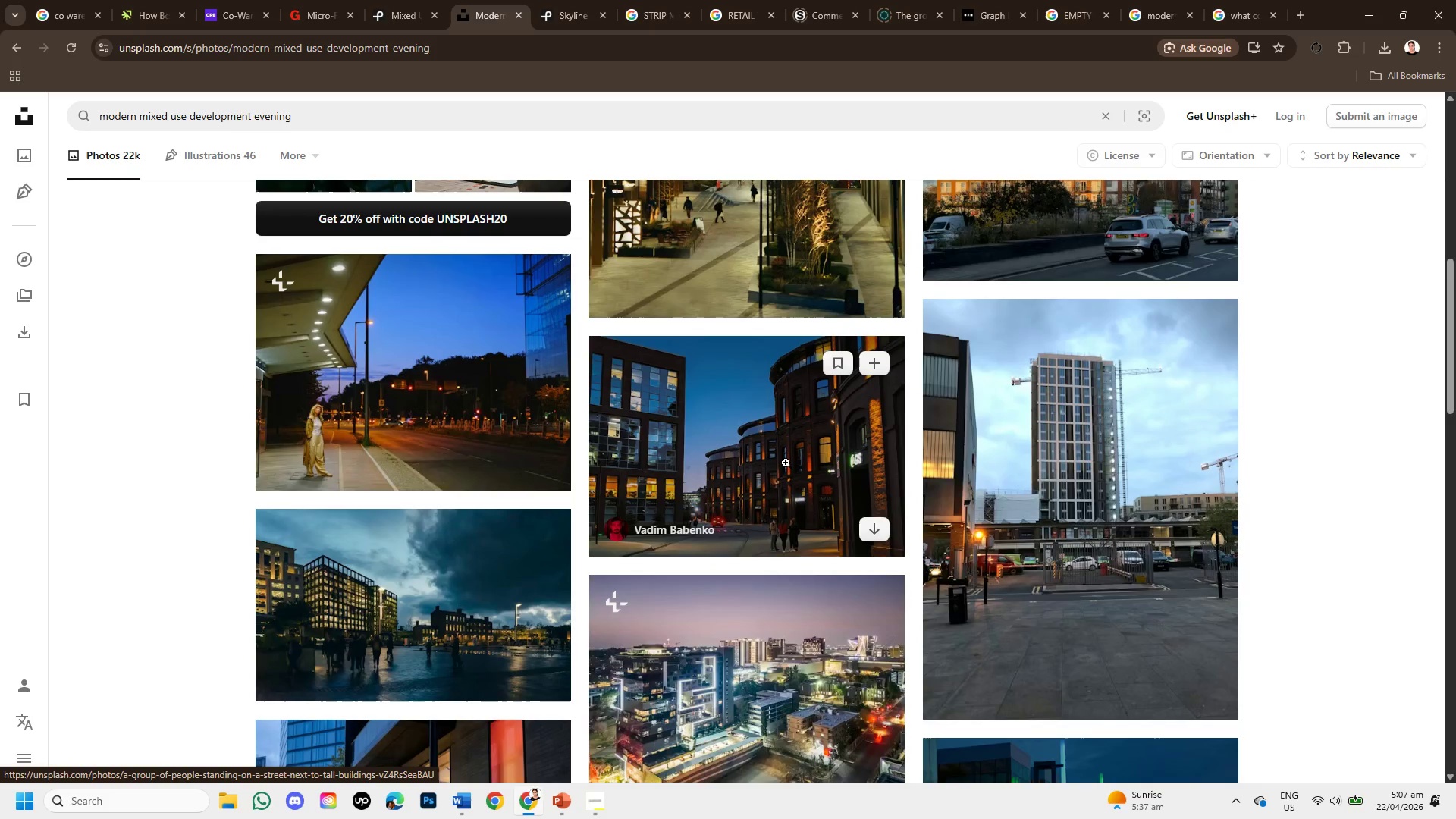 
left_click([786, 463])
 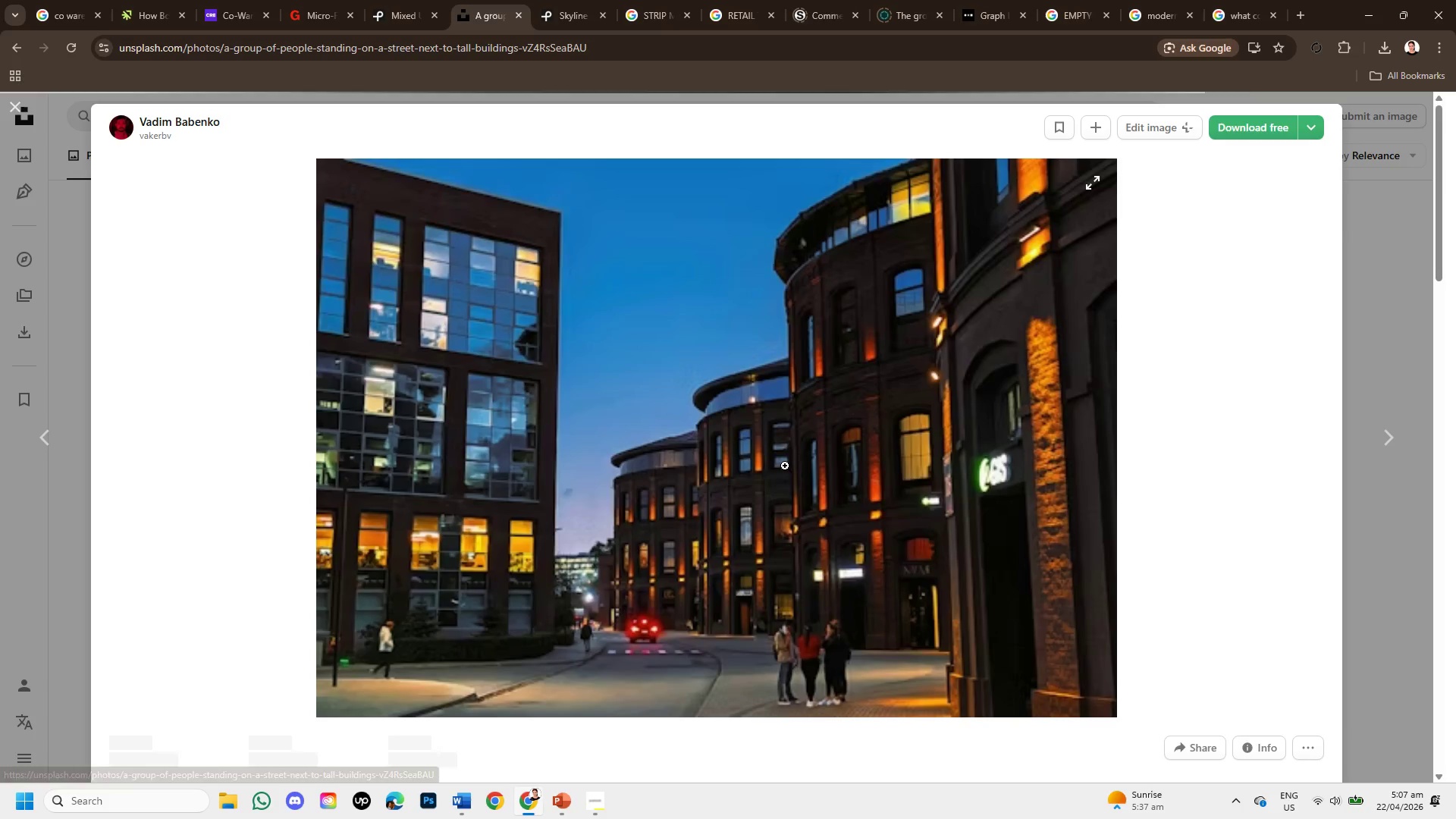 
scroll: coordinate [785, 491], scroll_direction: down, amount: 1.0
 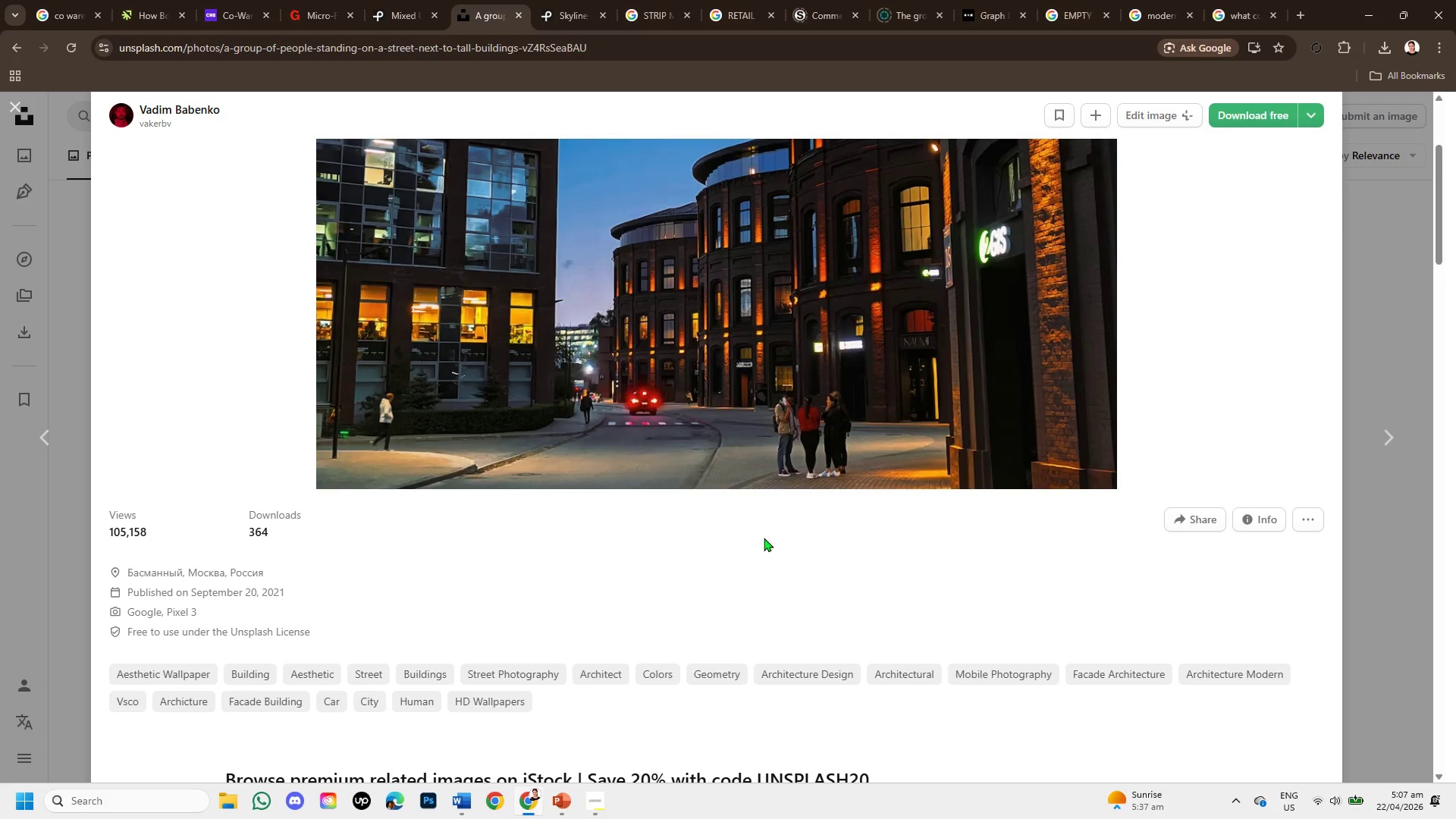 
scroll: coordinate [764, 538], scroll_direction: up, amount: 1.0
 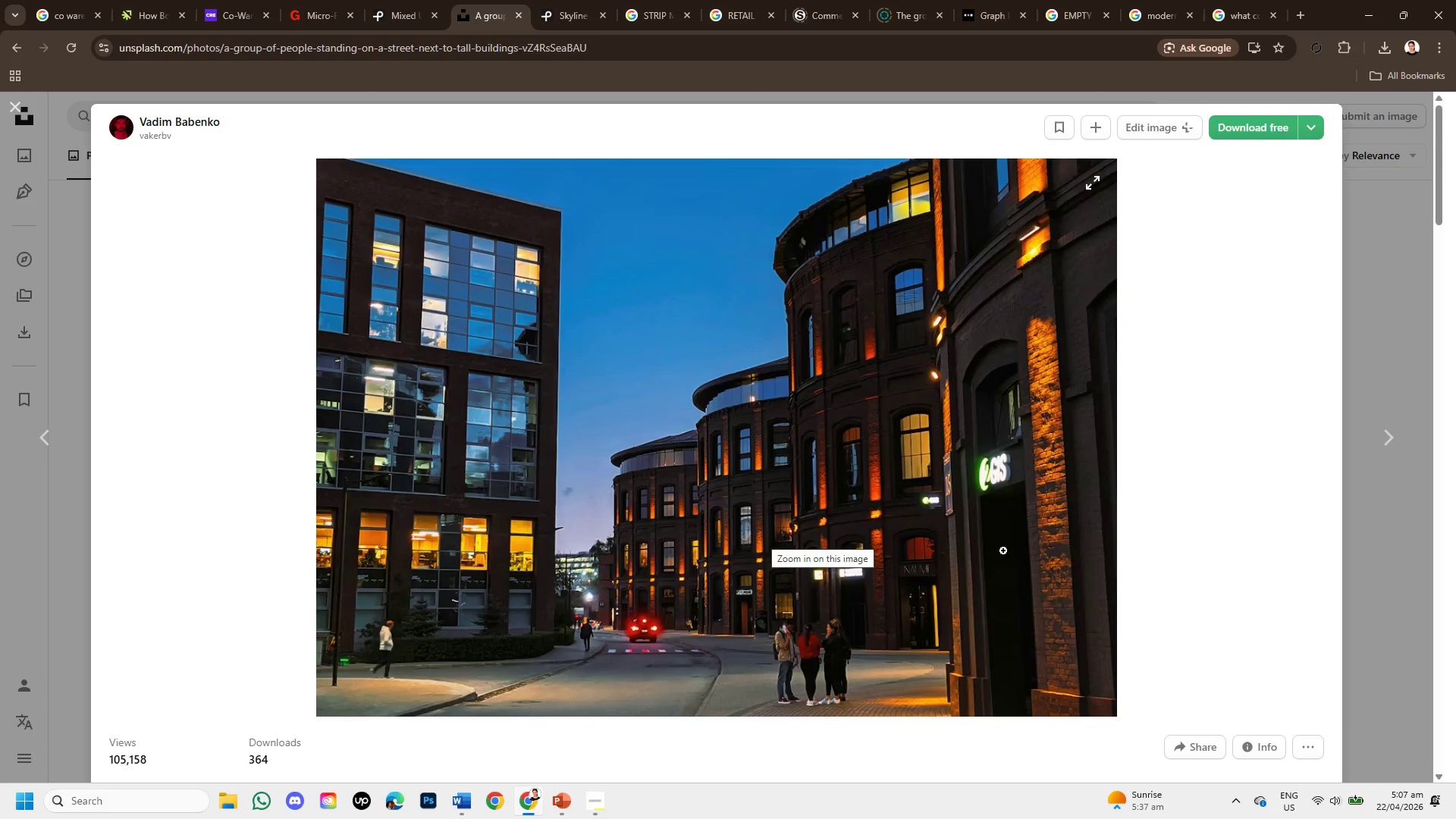 
wait(7.0)
 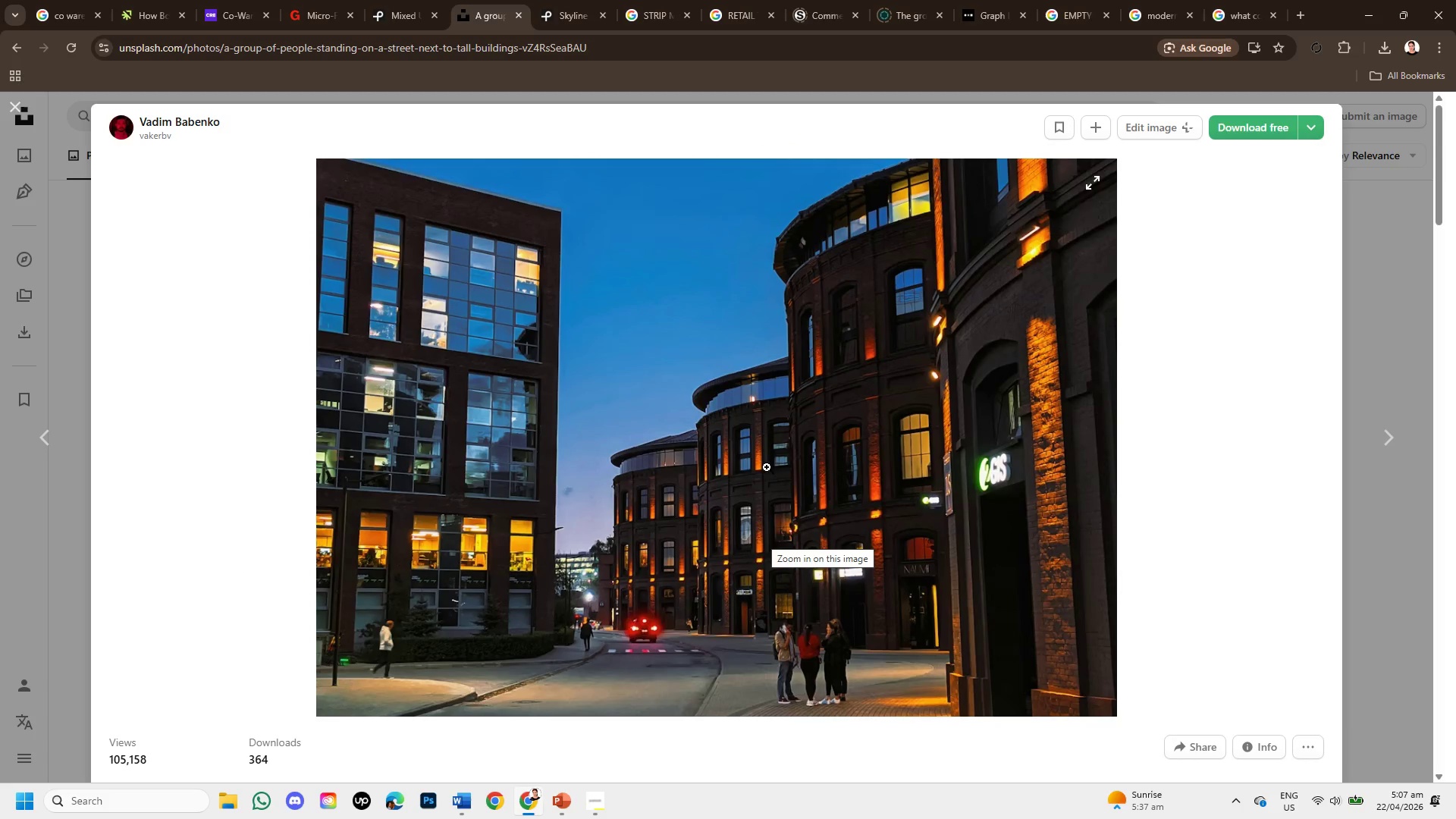 
scroll: coordinate [996, 431], scroll_direction: down, amount: 4.0
 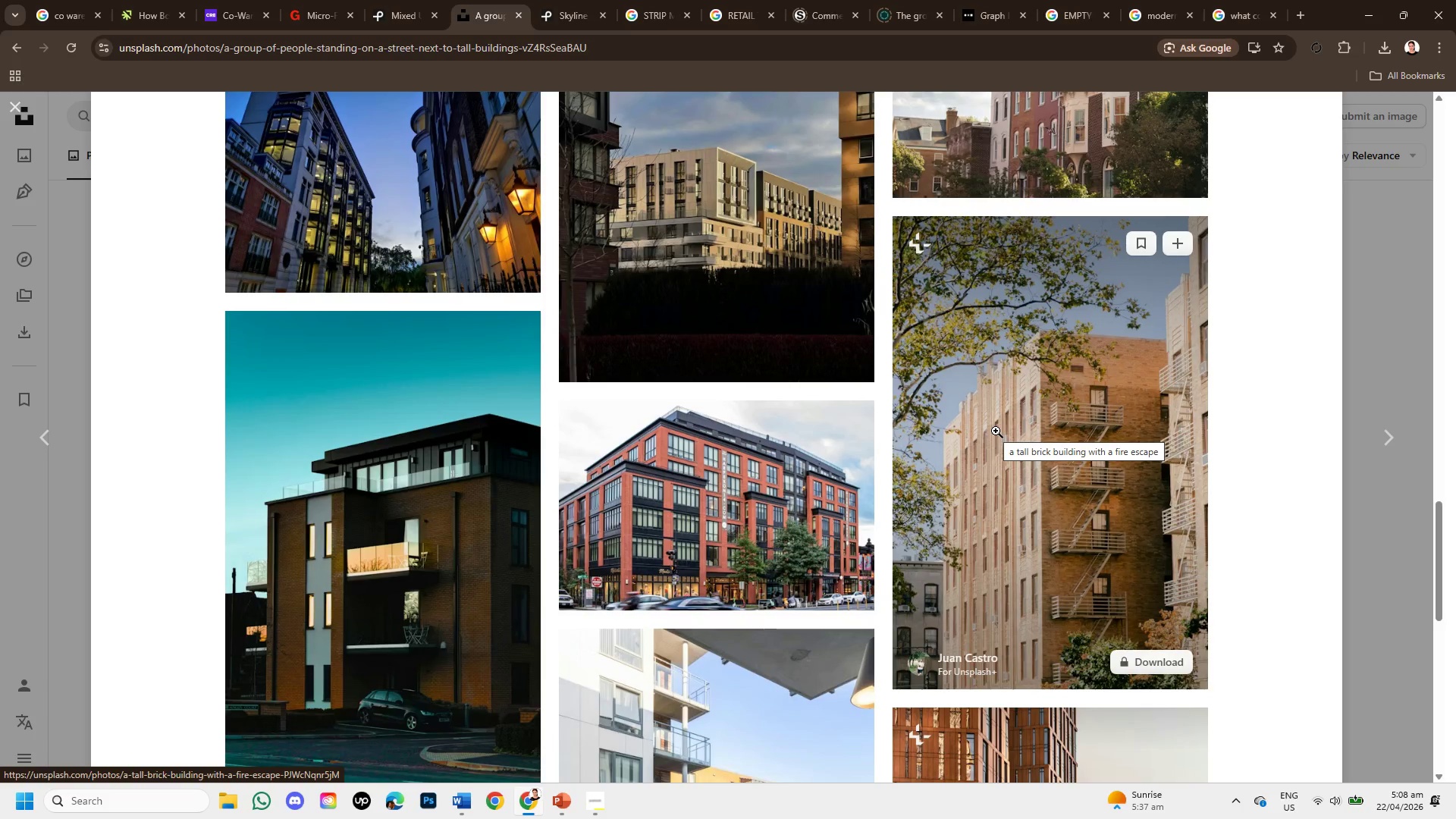 
wait(7.66)
 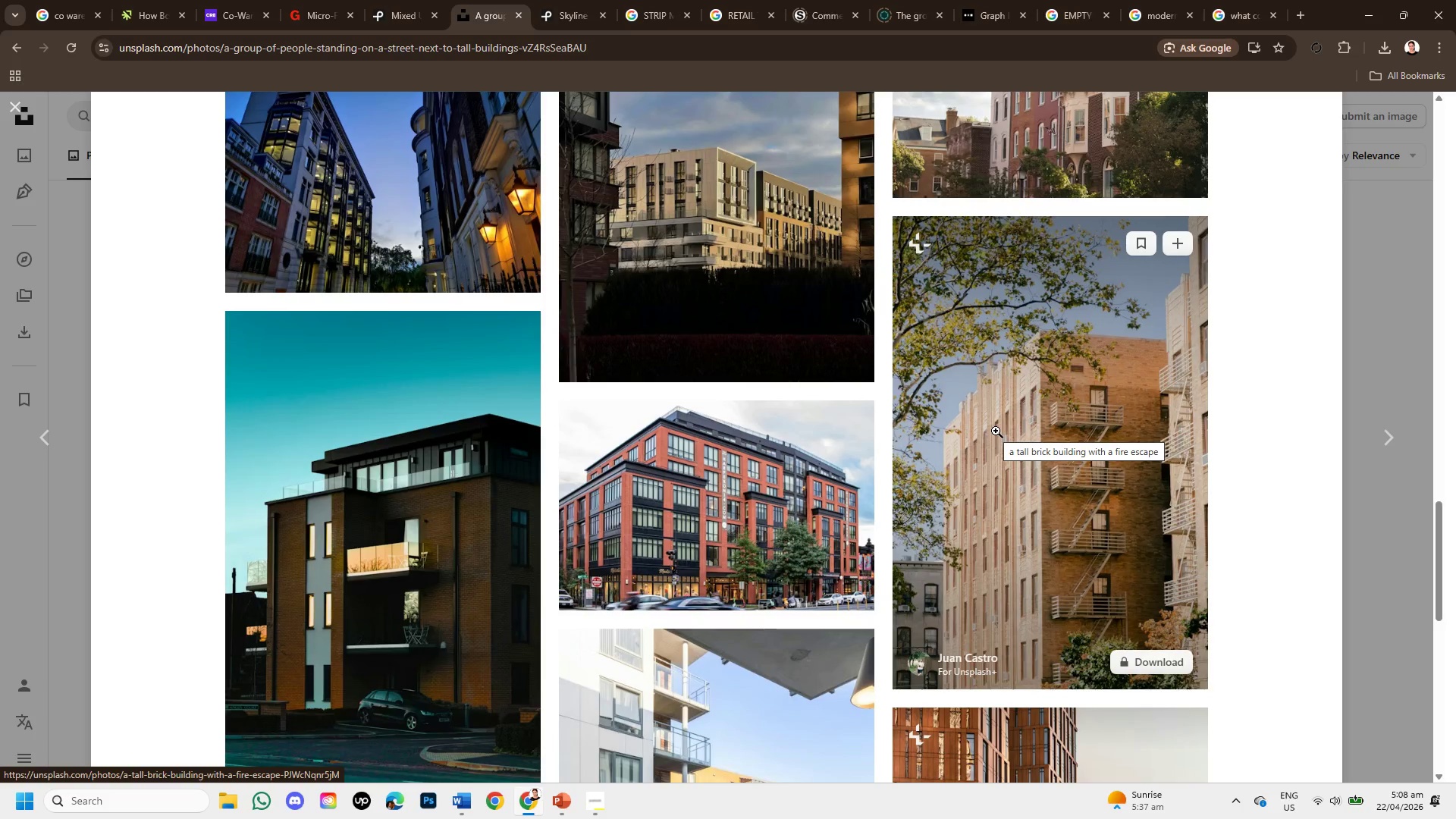 
scroll: coordinate [1109, 381], scroll_direction: up, amount: 7.0
 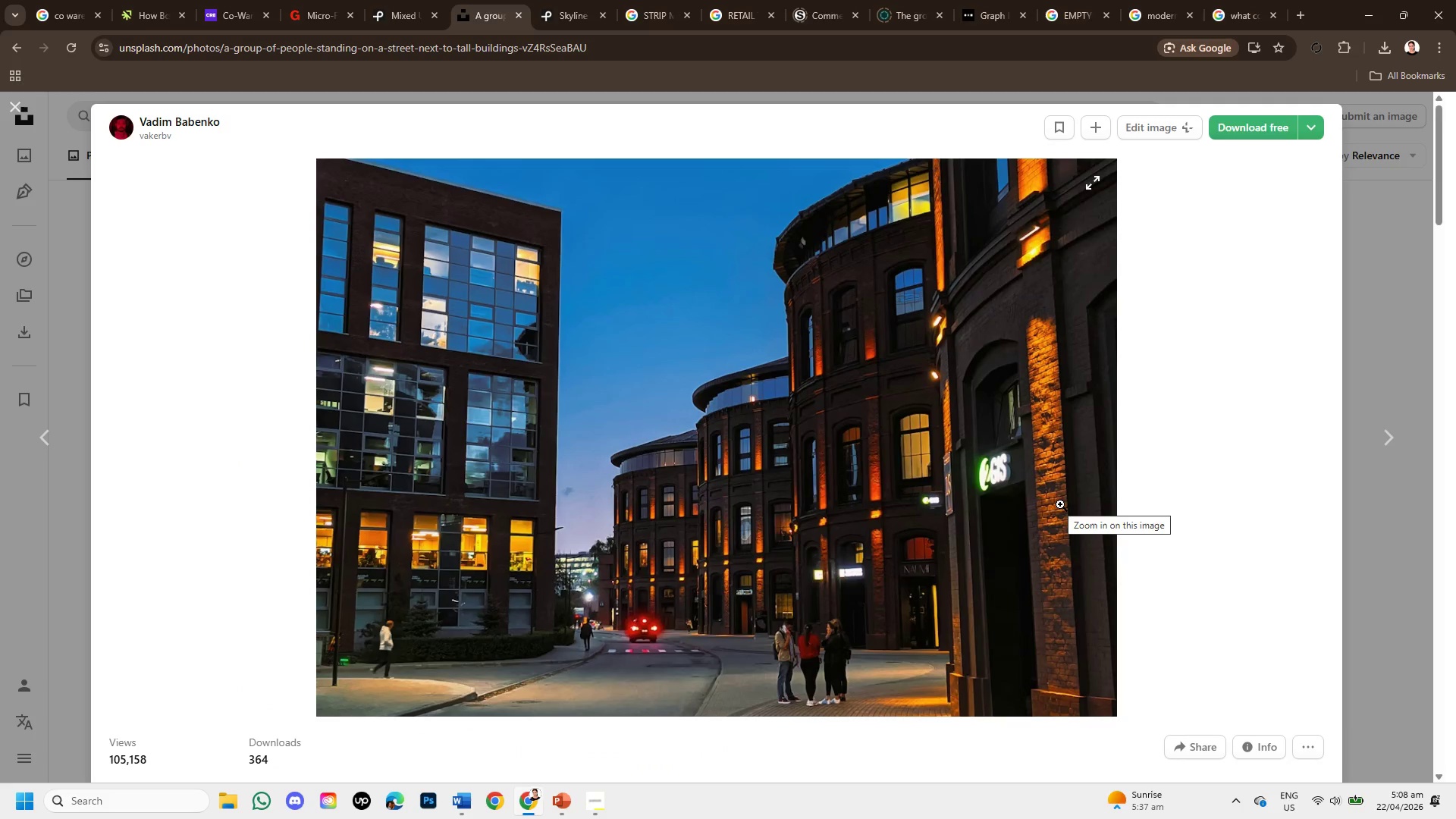 
wait(5.69)
 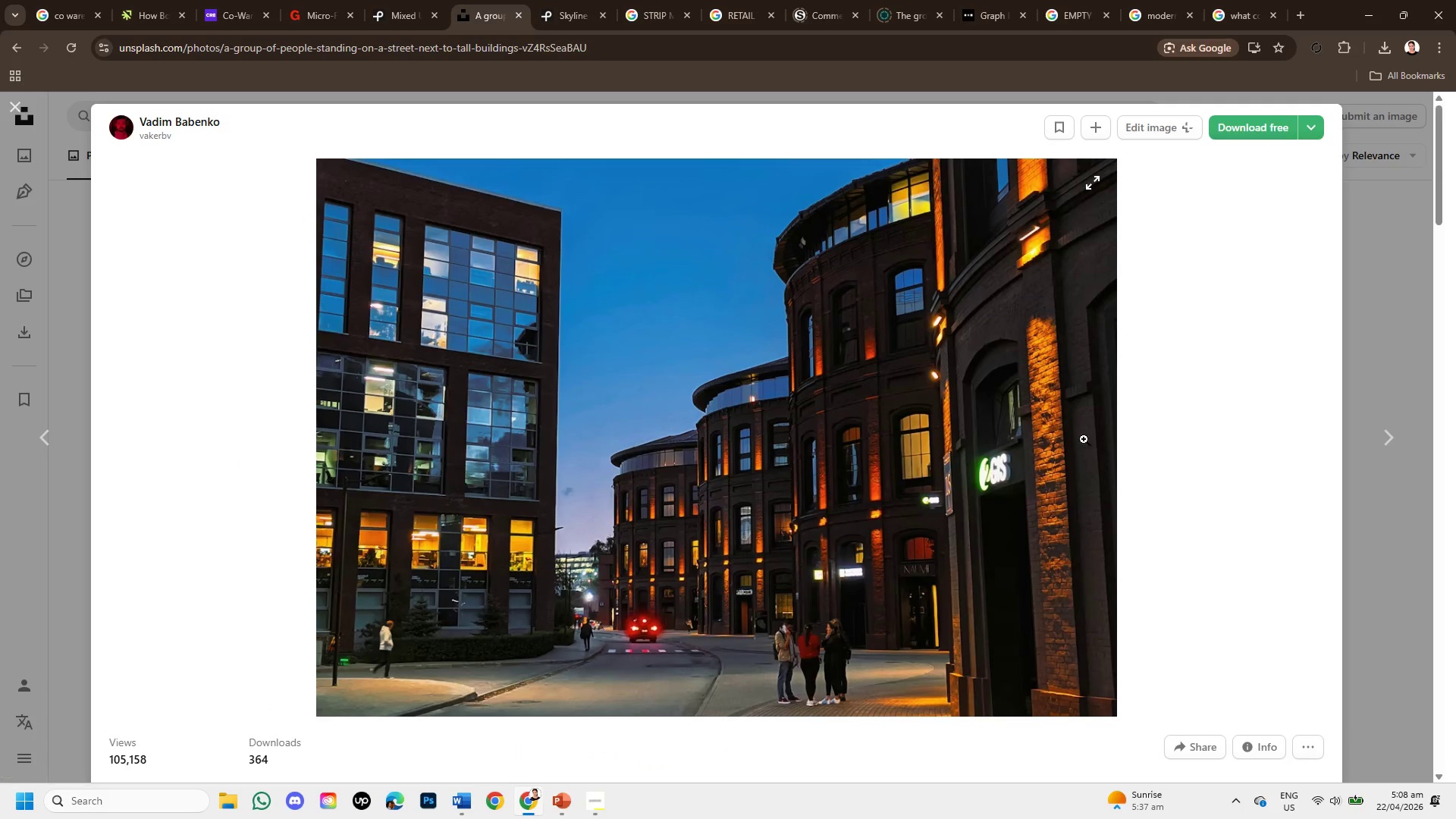 
scroll: coordinate [1057, 505], scroll_direction: down, amount: 8.0
 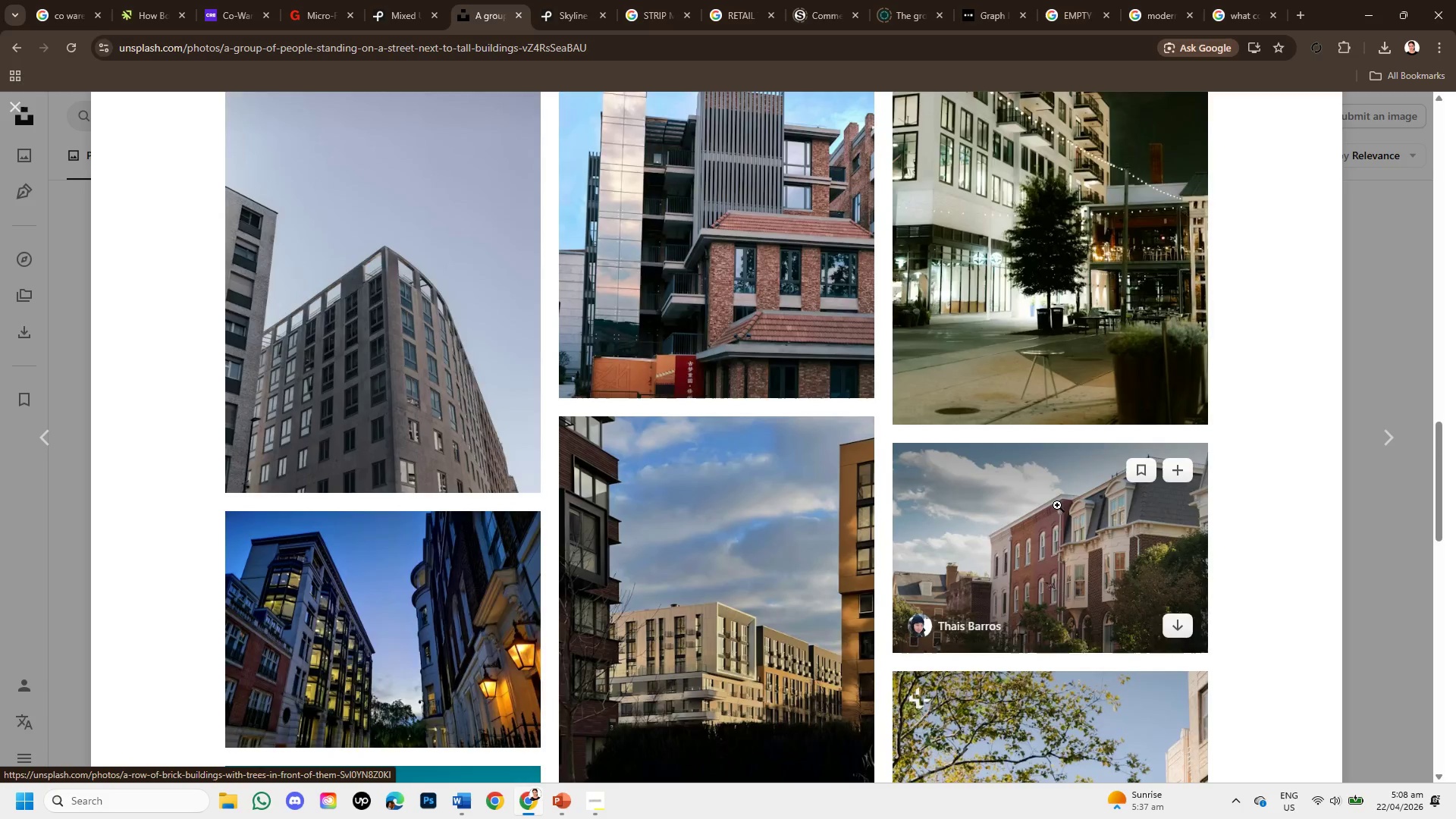 
scroll: coordinate [1058, 488], scroll_direction: up, amount: 9.0
 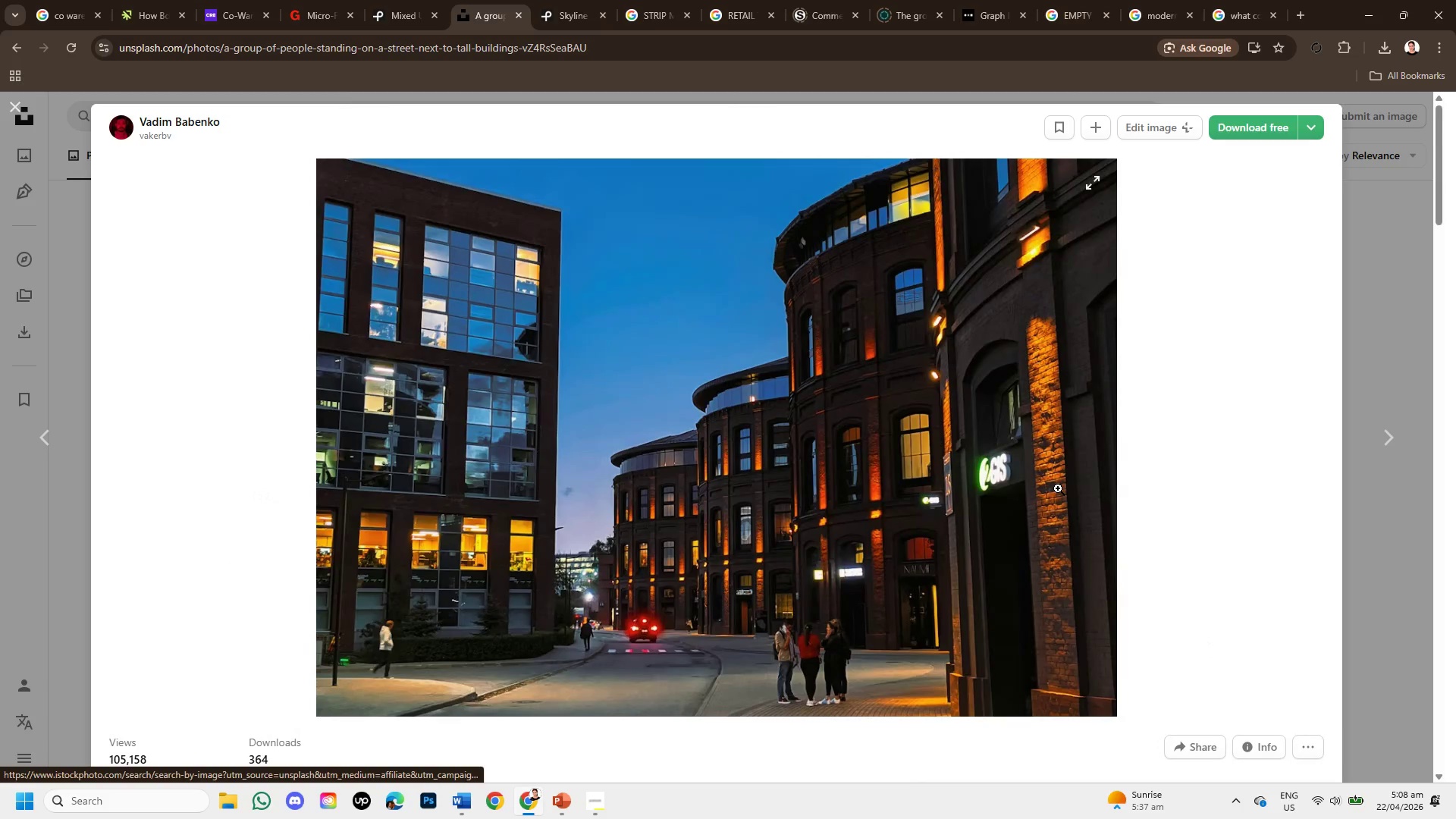 
scroll: coordinate [1058, 488], scroll_direction: down, amount: 11.0
 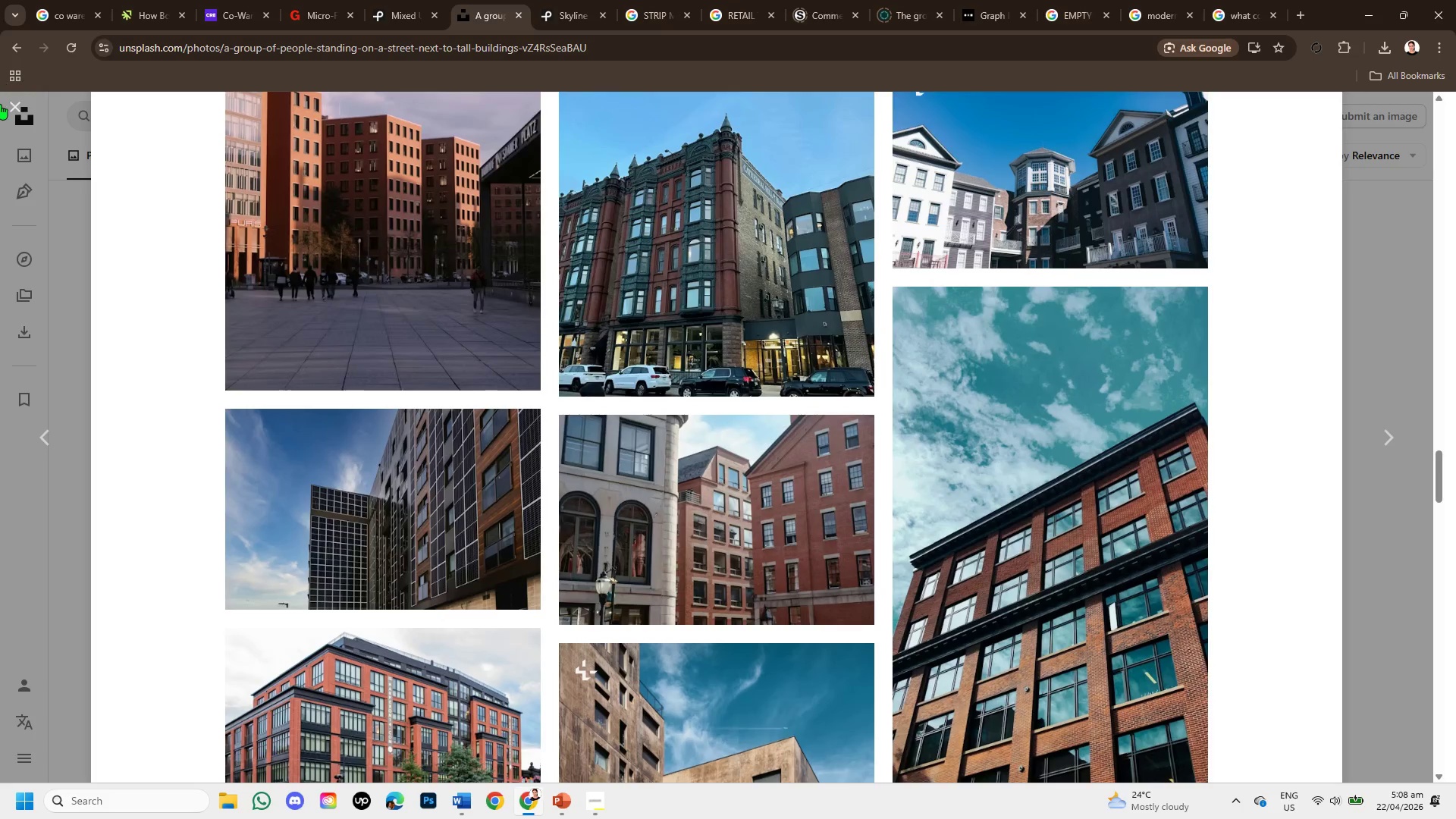 
left_click([2, 106])
 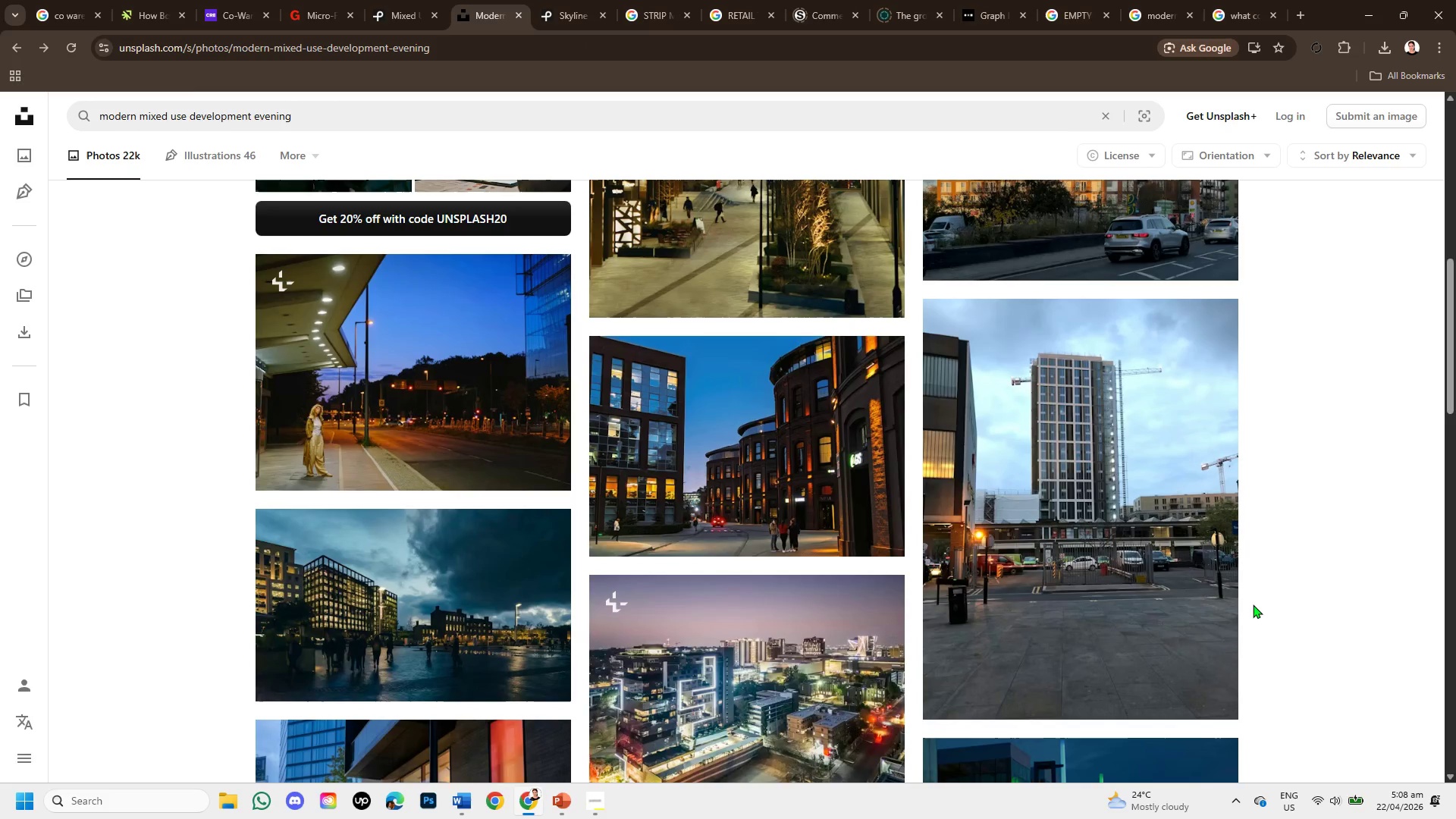 
scroll: coordinate [1254, 607], scroll_direction: down, amount: 5.0
 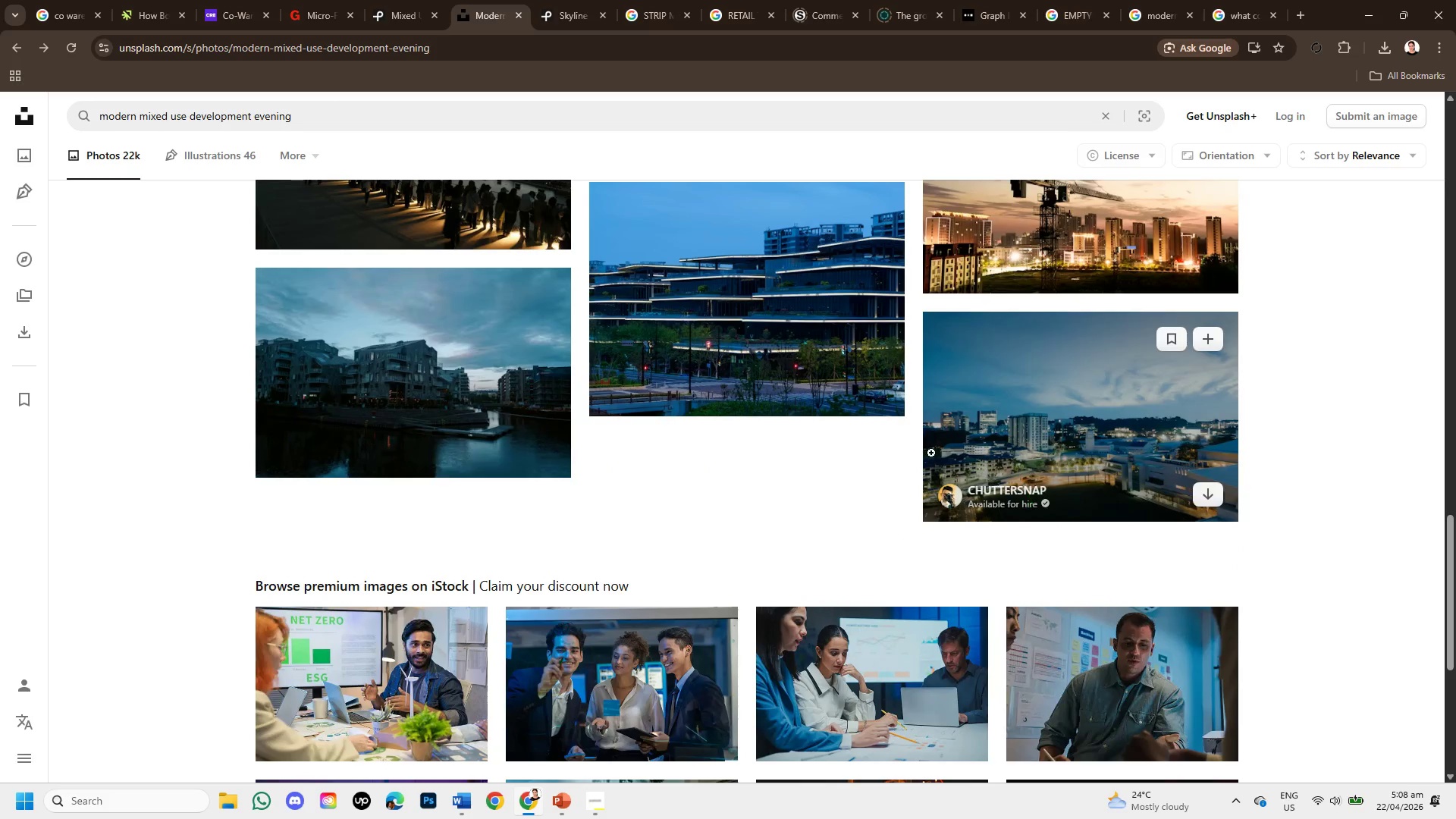 
left_click([813, 348])
 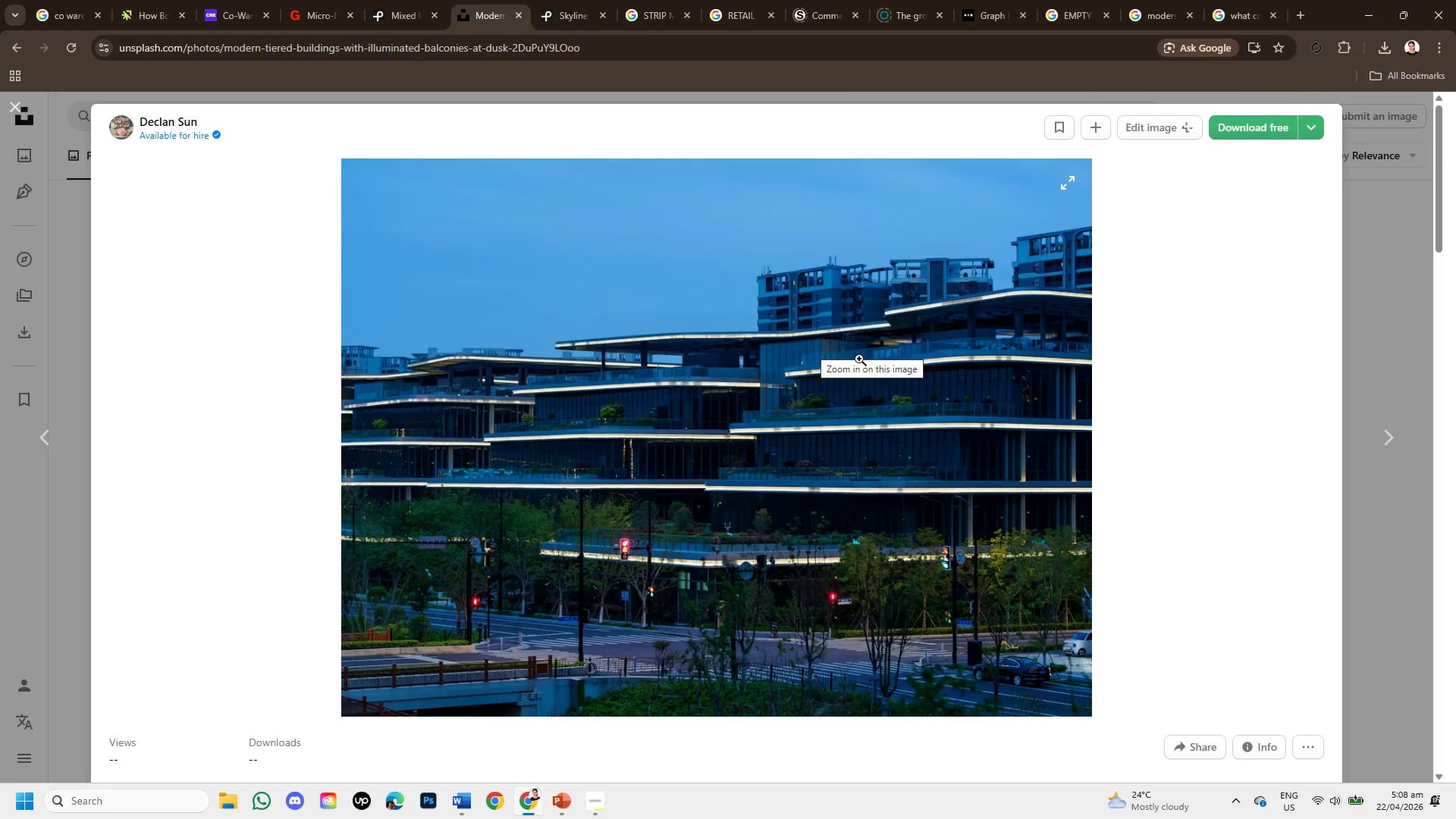 
mouse_move([1063, 442])
 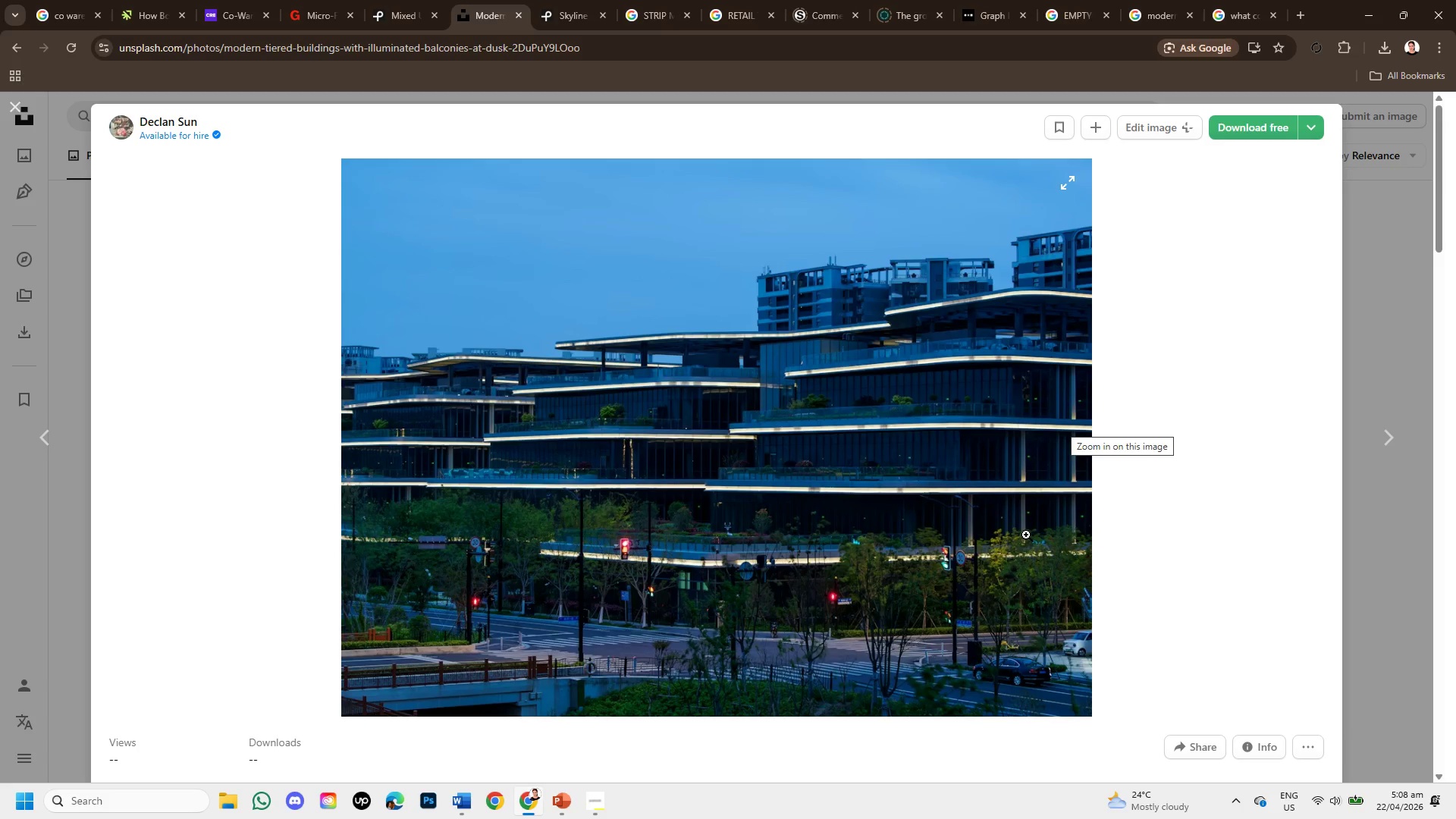 
scroll: coordinate [1026, 535], scroll_direction: down, amount: 9.0
 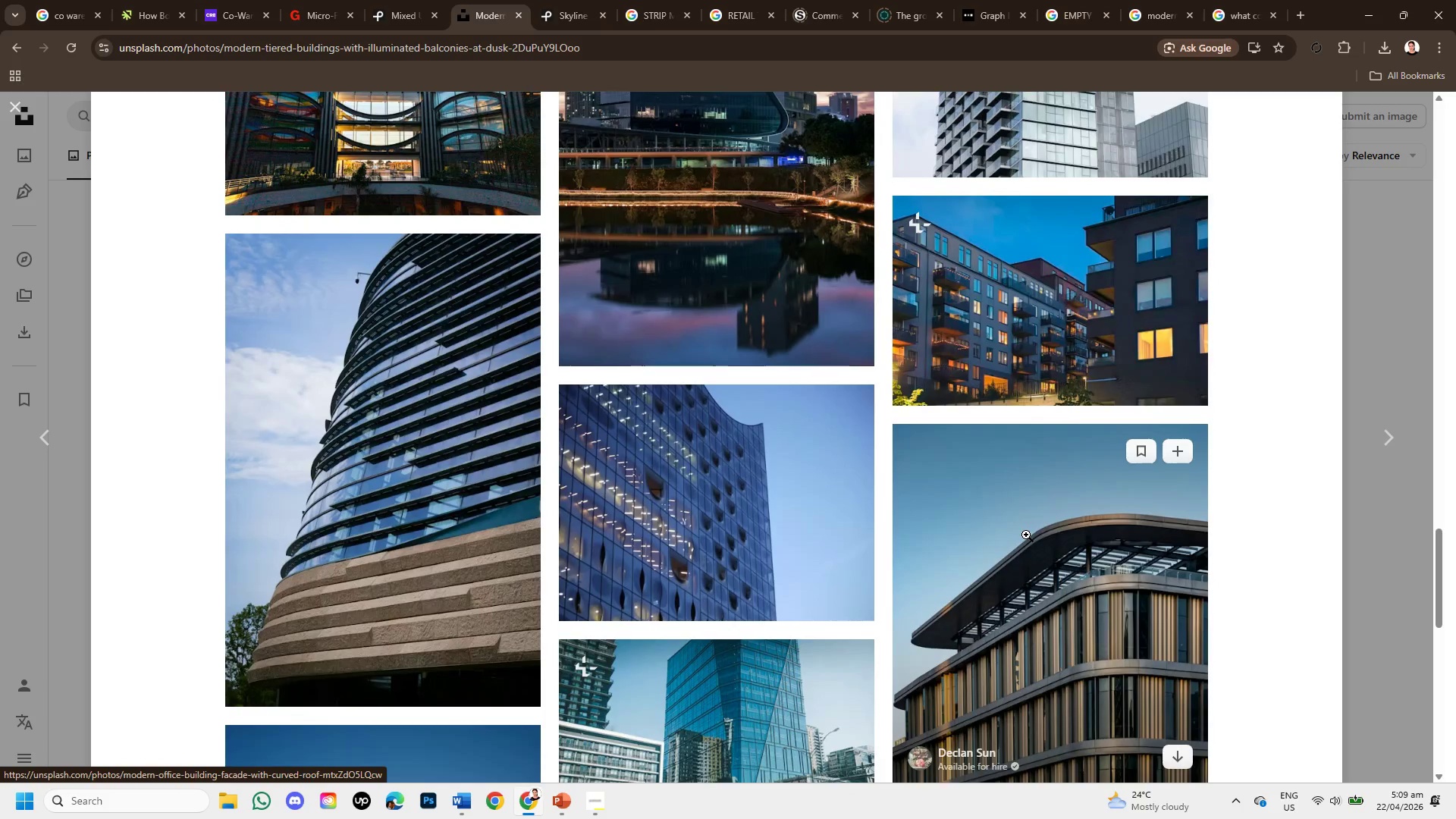 
scroll: coordinate [1026, 535], scroll_direction: up, amount: 1.0
 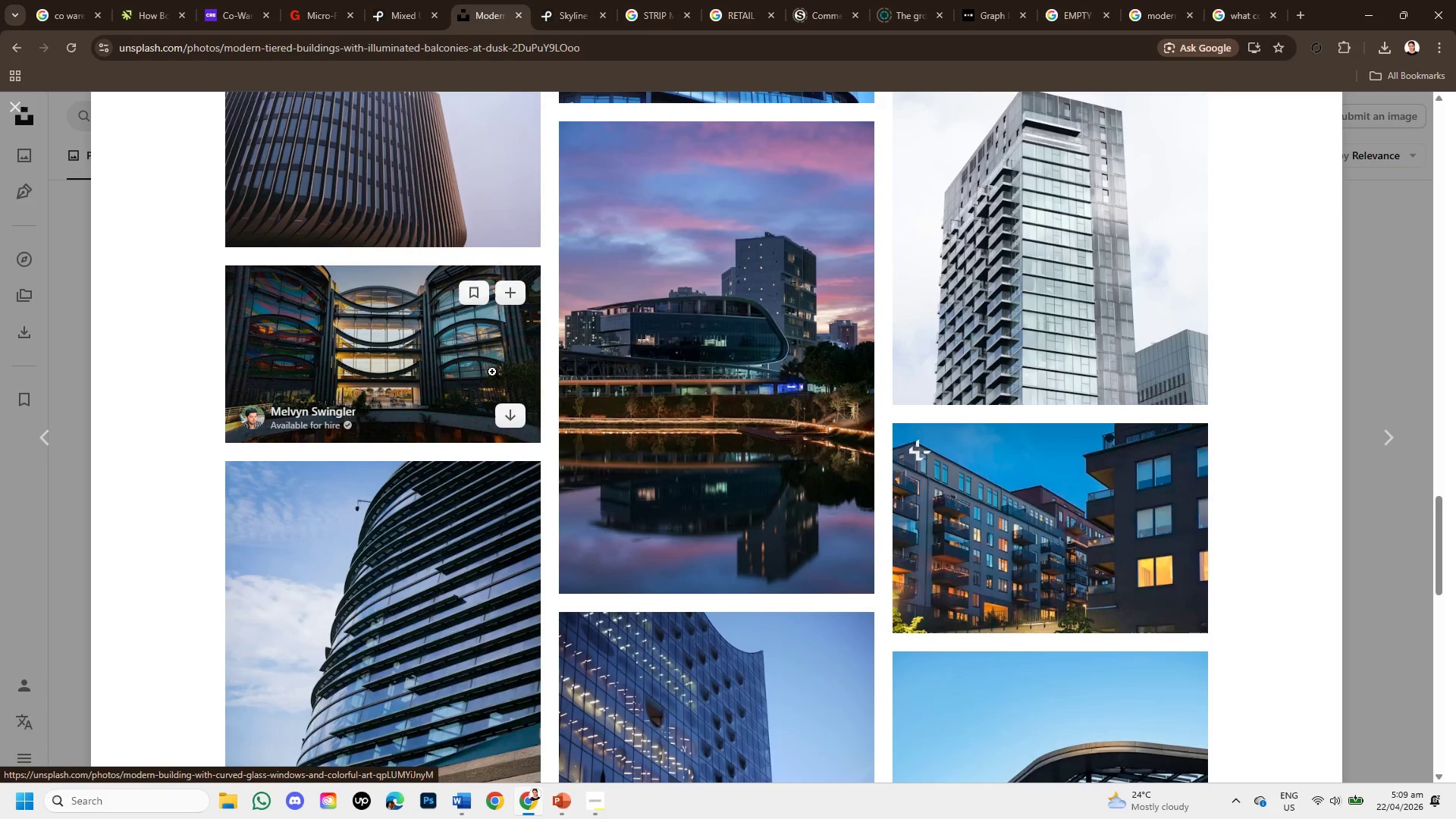 
left_click([492, 372])
 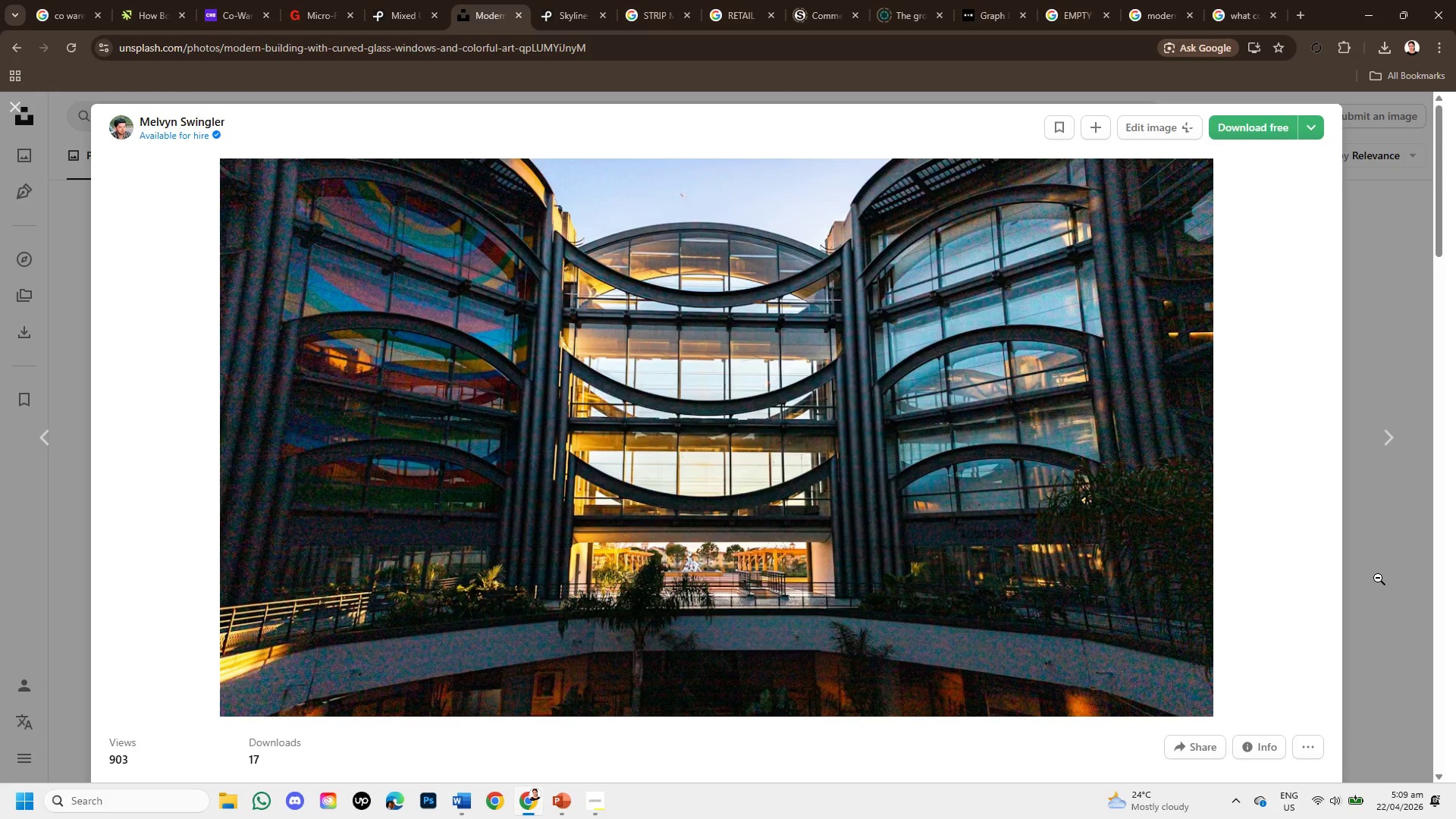 
scroll: coordinate [1319, 682], scroll_direction: down, amount: 12.0
 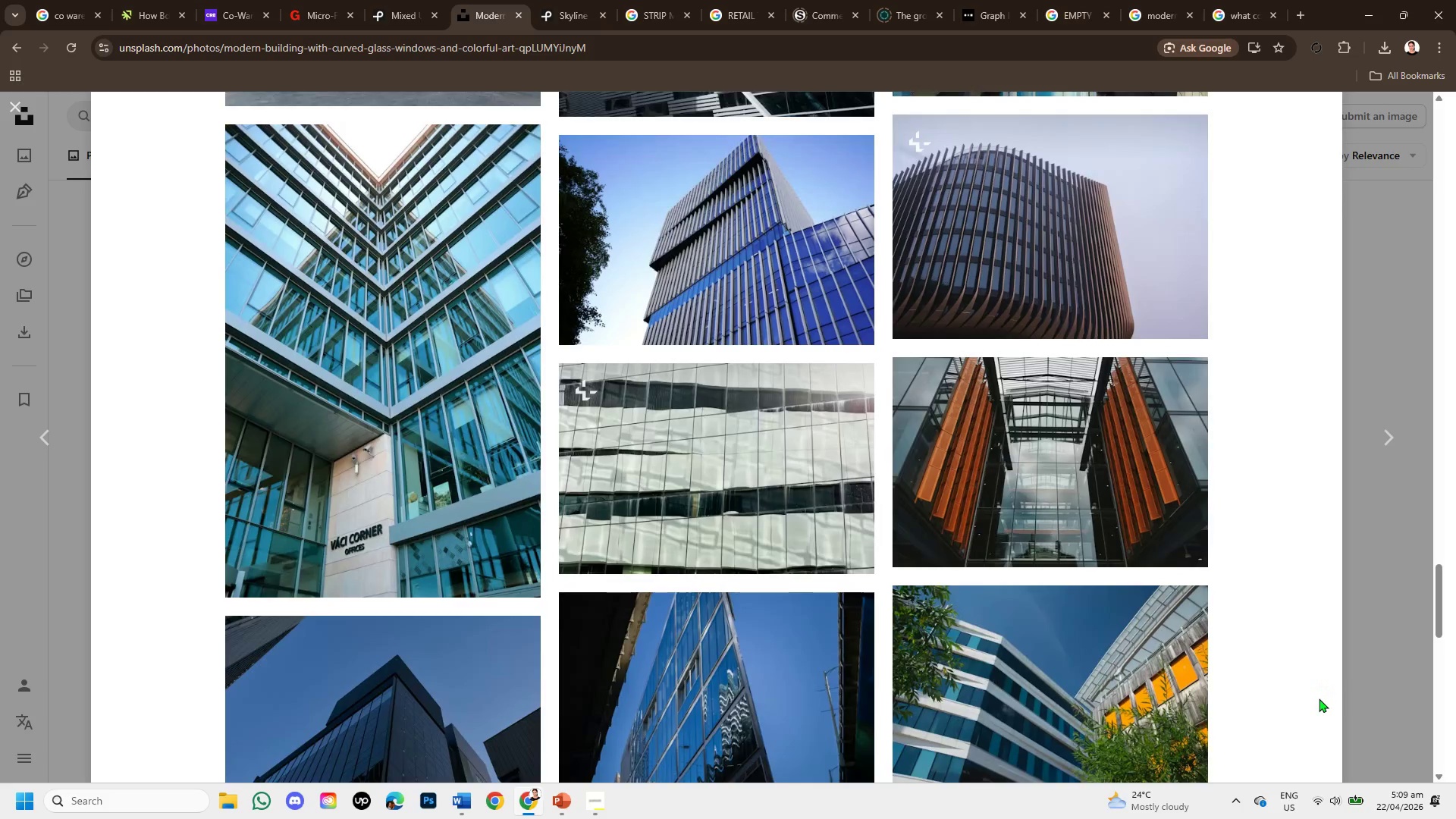 
scroll: coordinate [1319, 700], scroll_direction: down, amount: 11.0
 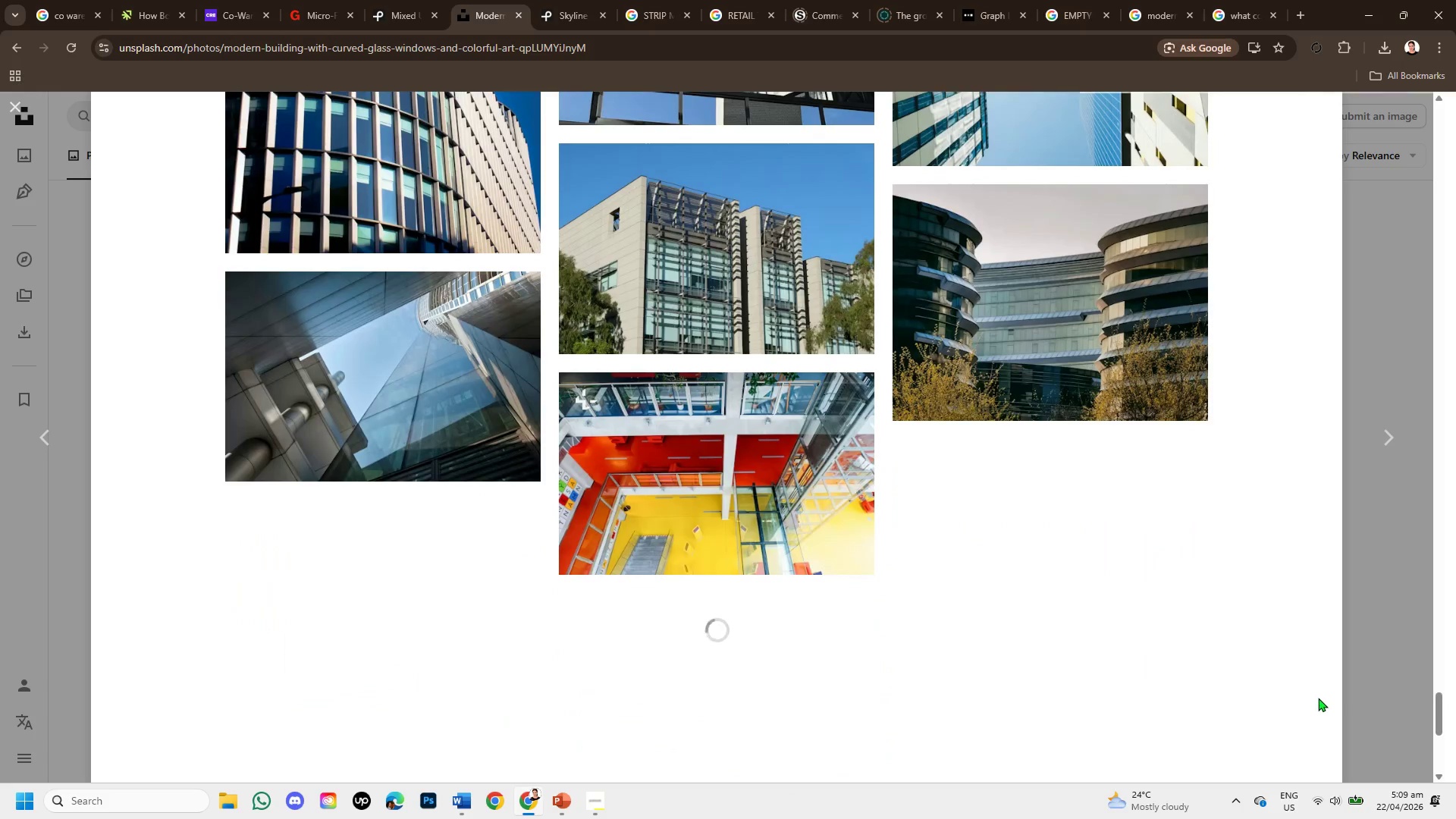 
scroll: coordinate [751, 443], scroll_direction: down, amount: 6.0
 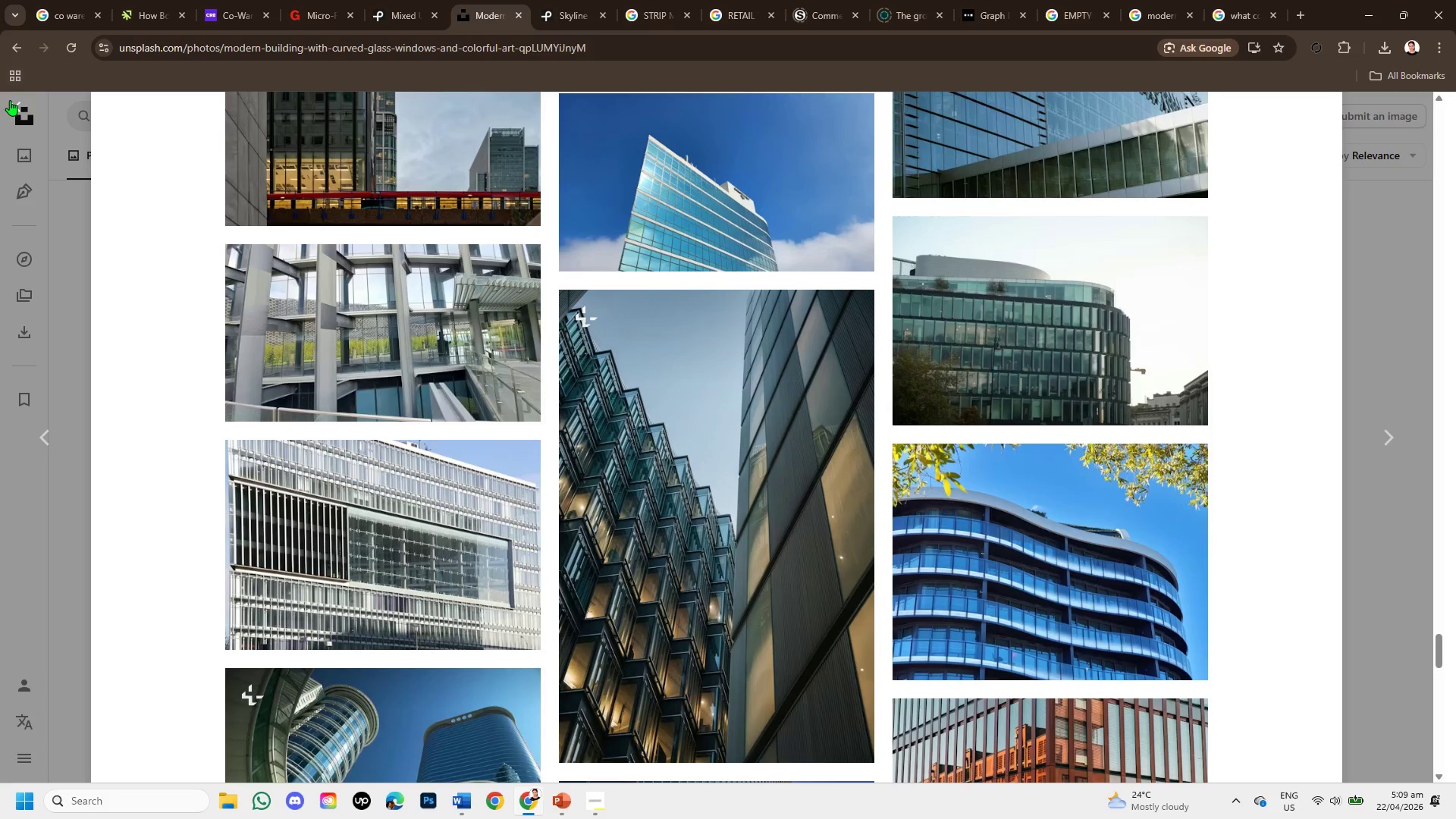 
left_click([10, 100])
 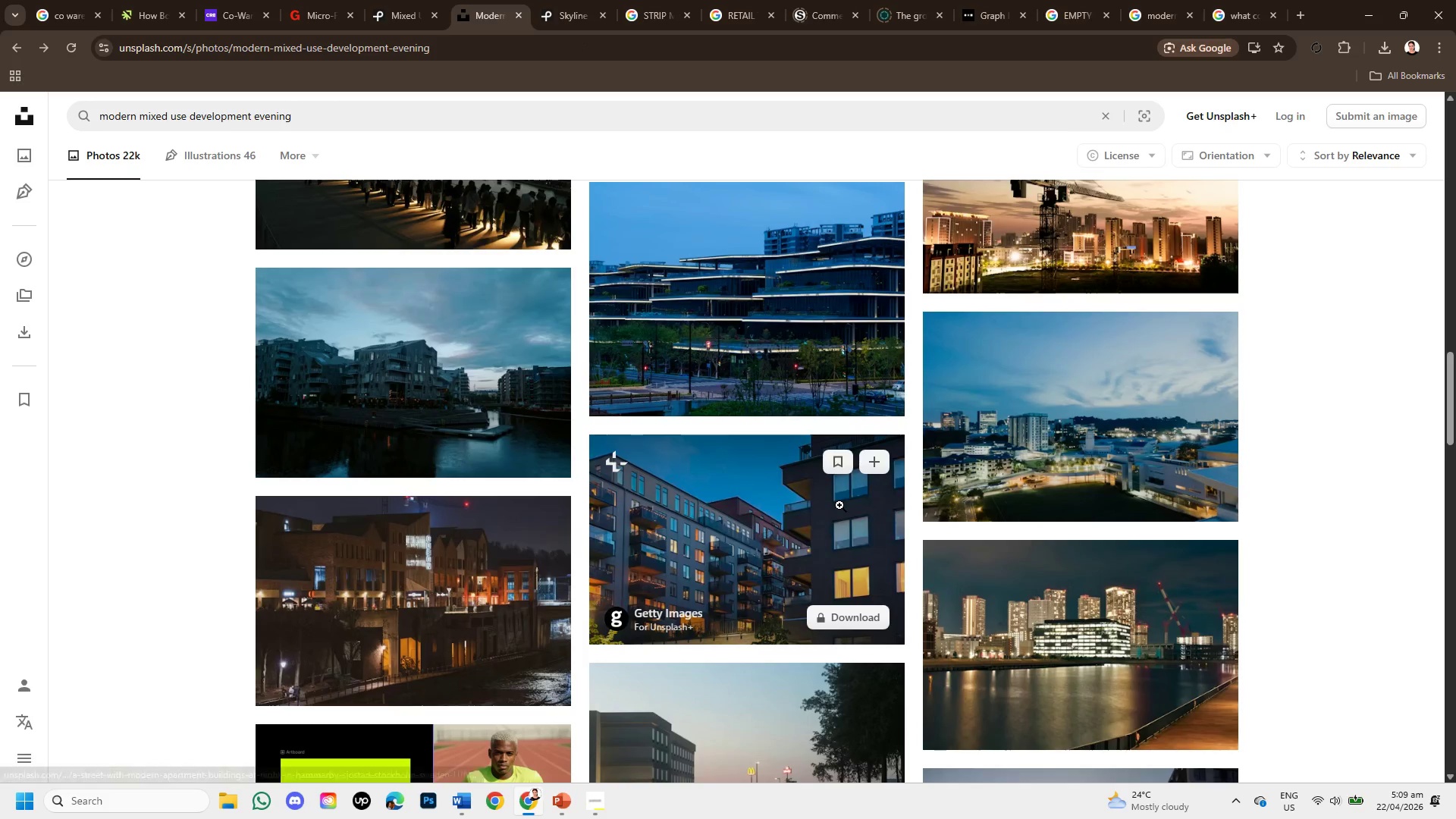 
scroll: coordinate [841, 505], scroll_direction: down, amount: 5.0
 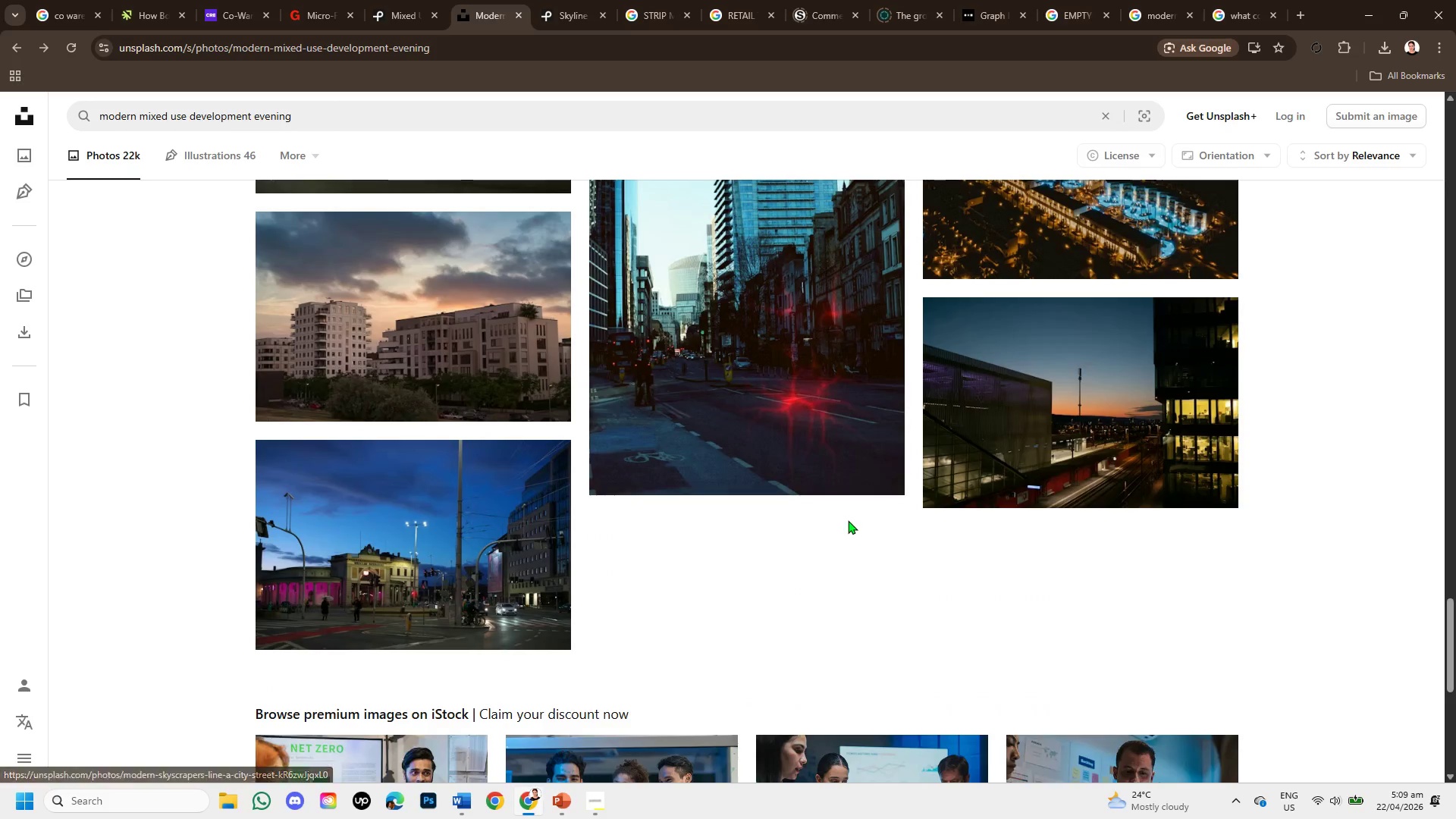 
left_click([849, 575])
 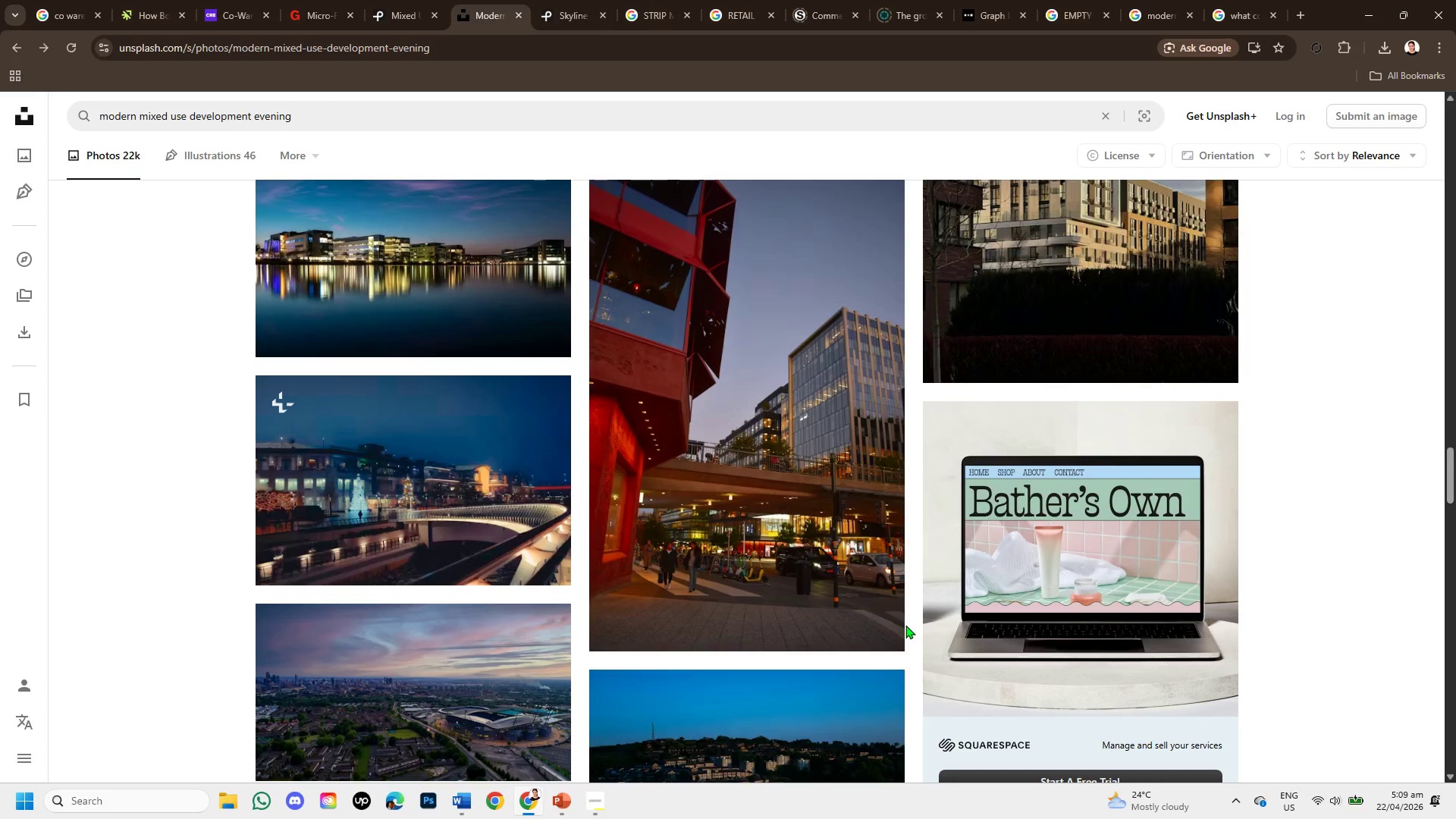 
scroll: coordinate [850, 532], scroll_direction: down, amount: 4.0
 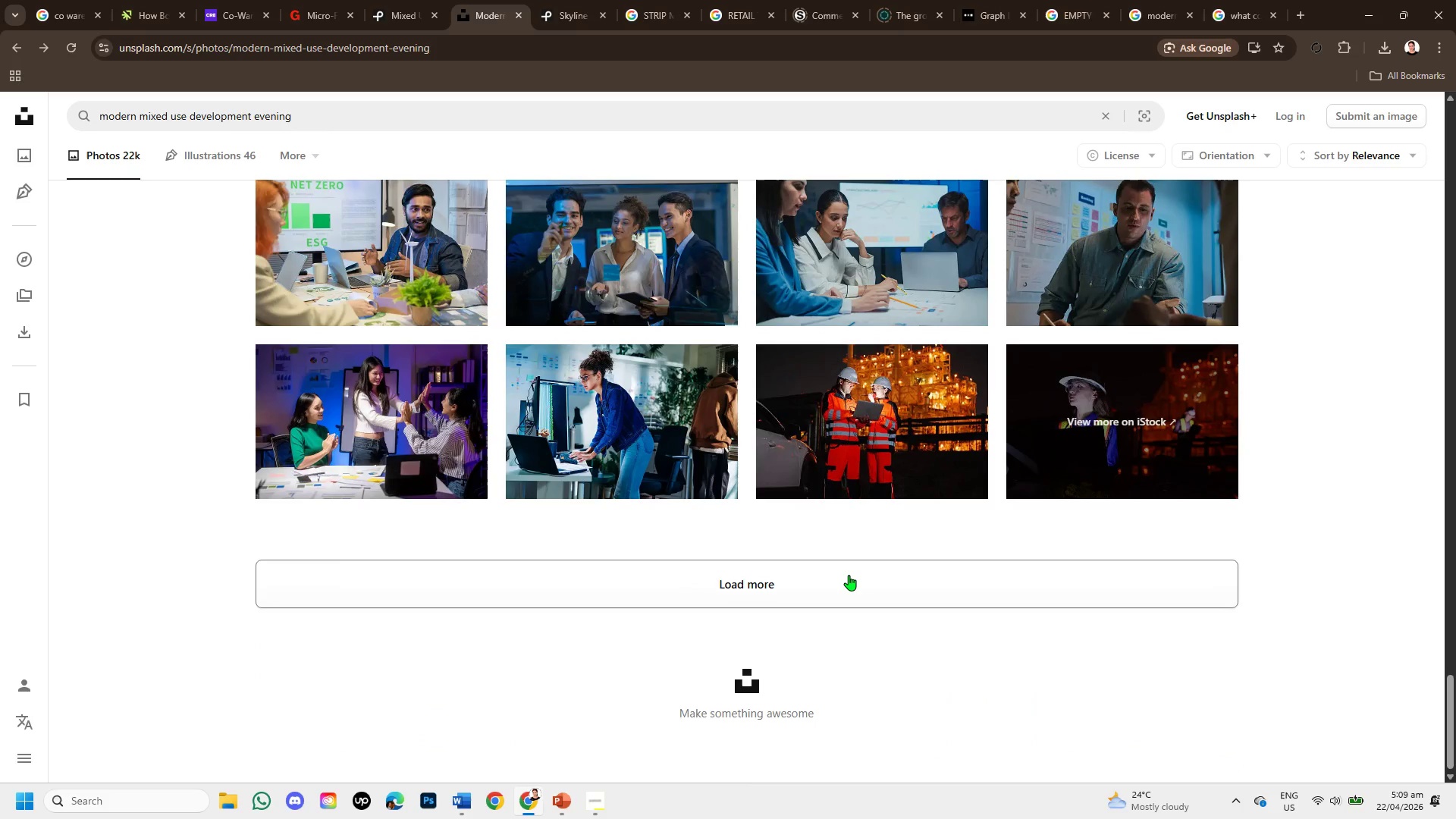 
wait(6.62)
 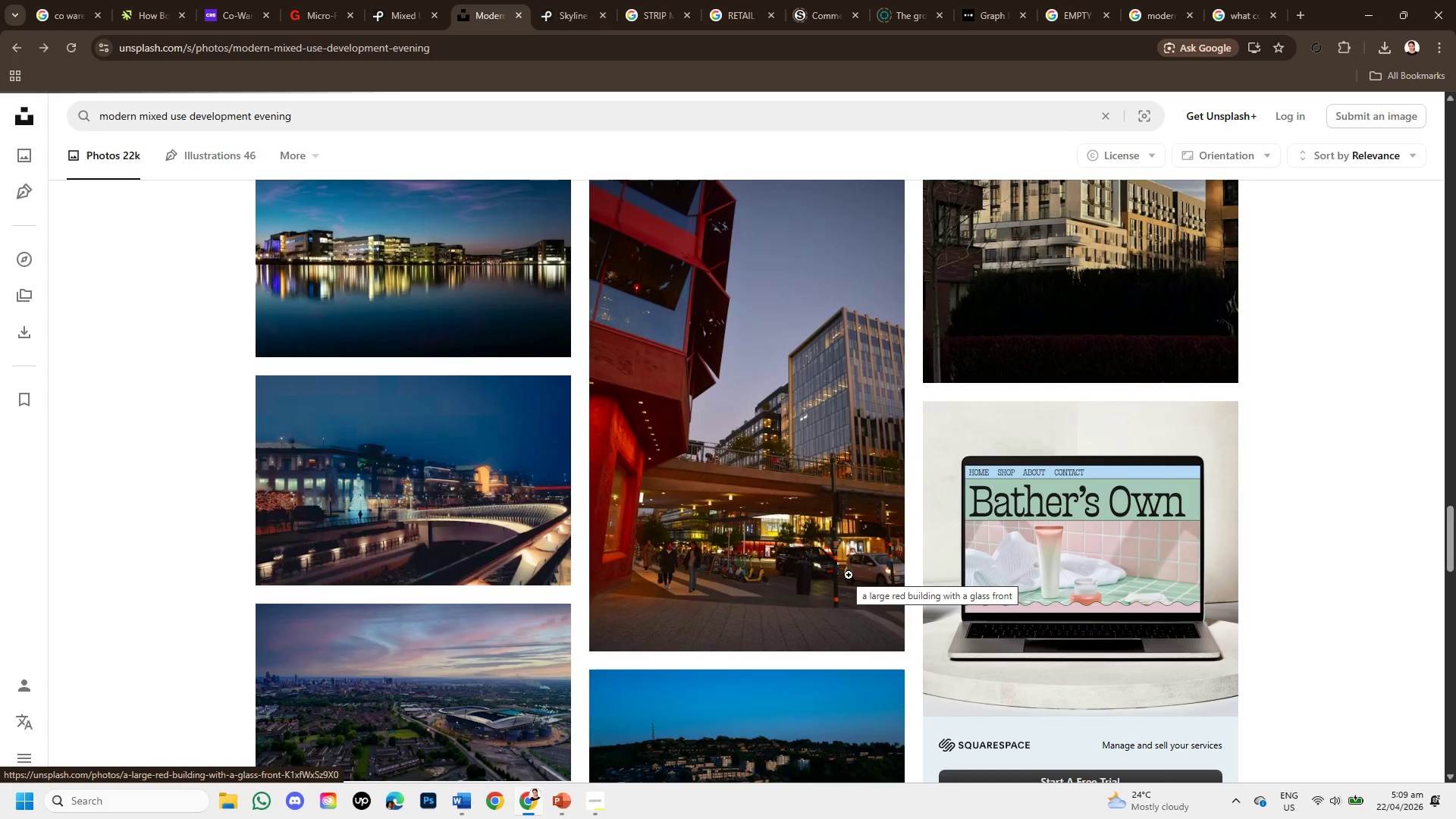 
scroll: coordinate [1145, 615], scroll_direction: down, amount: 7.0
 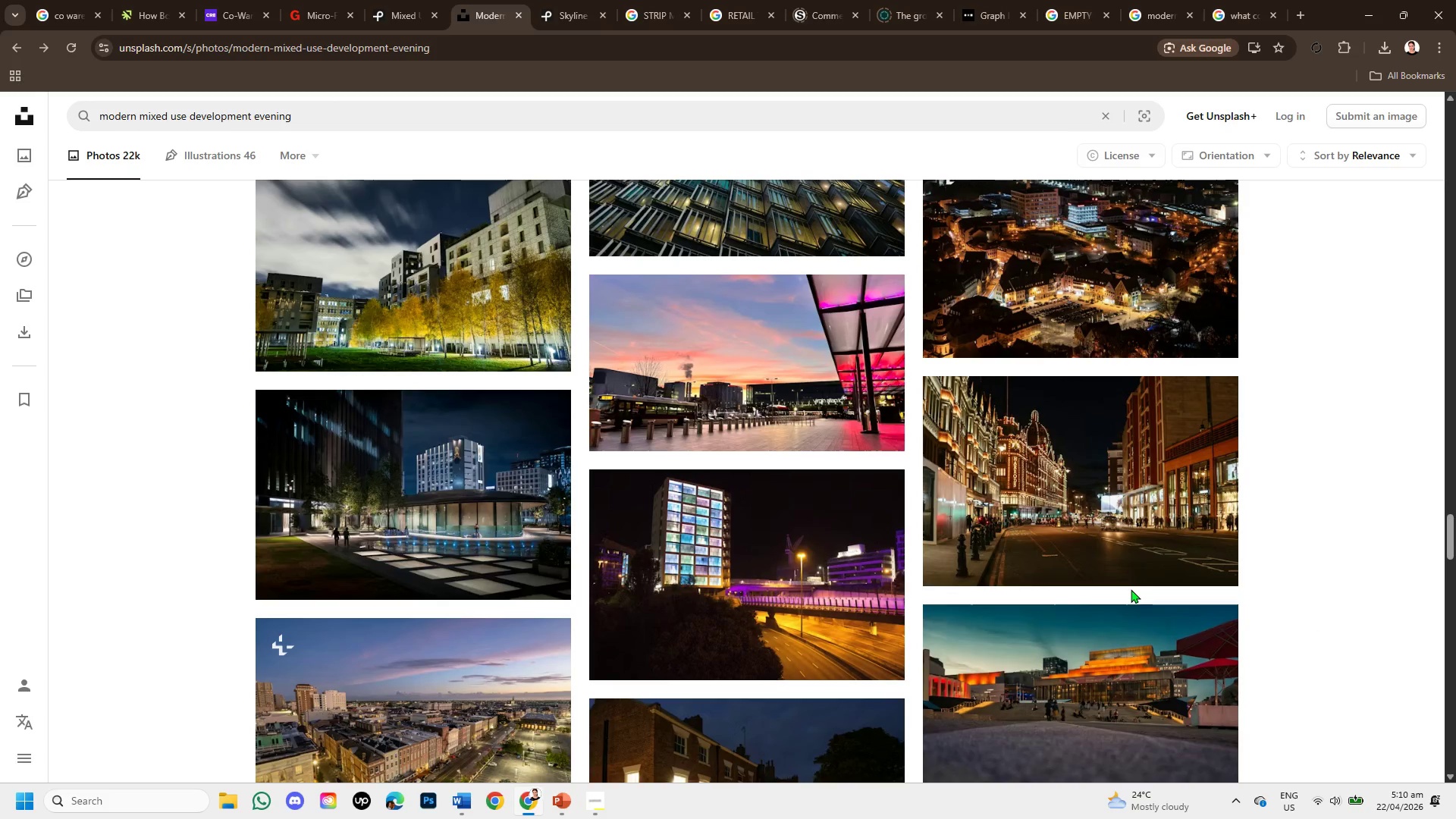 
mouse_move([1128, 610])
 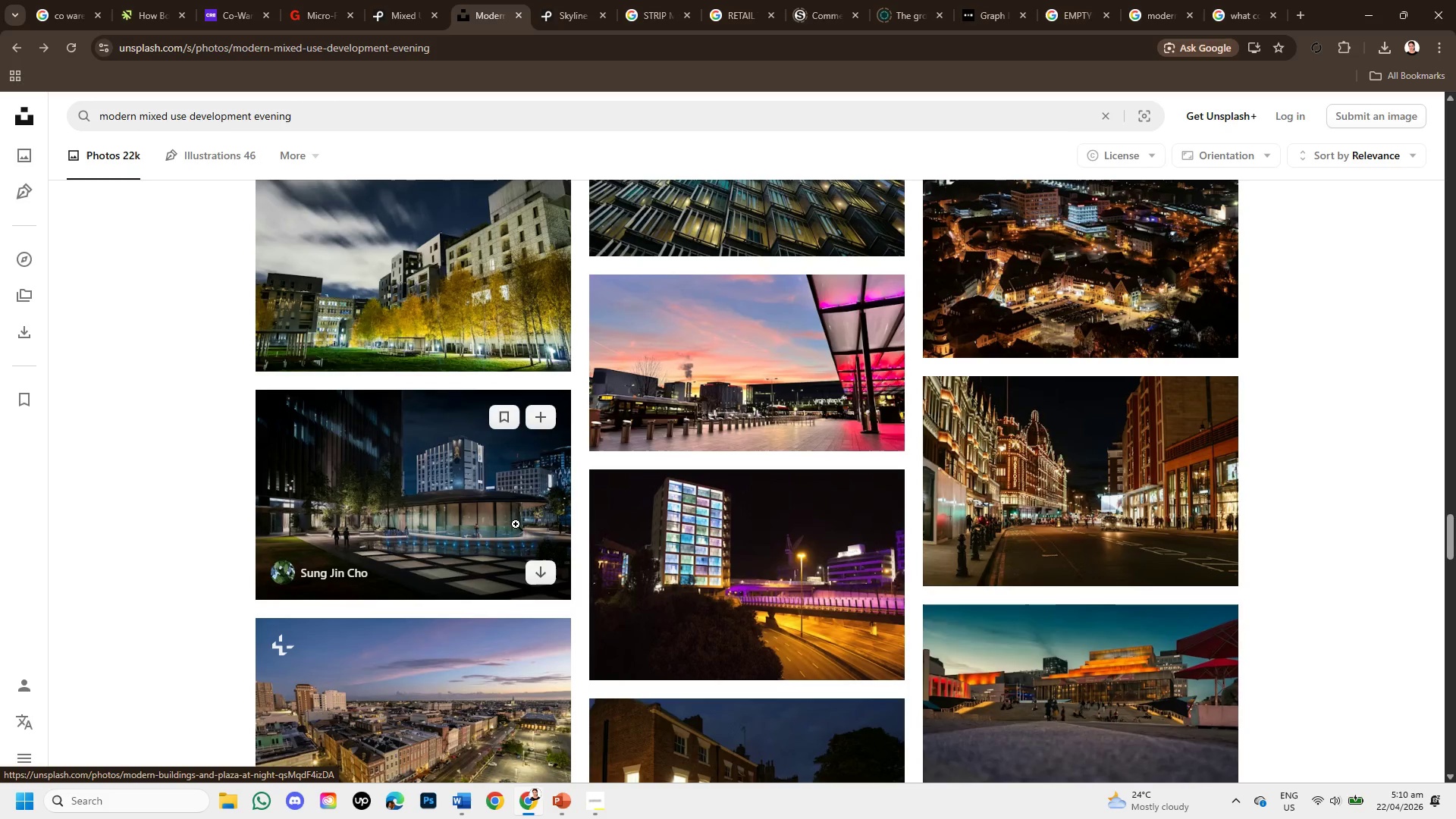 
left_click([516, 524])
 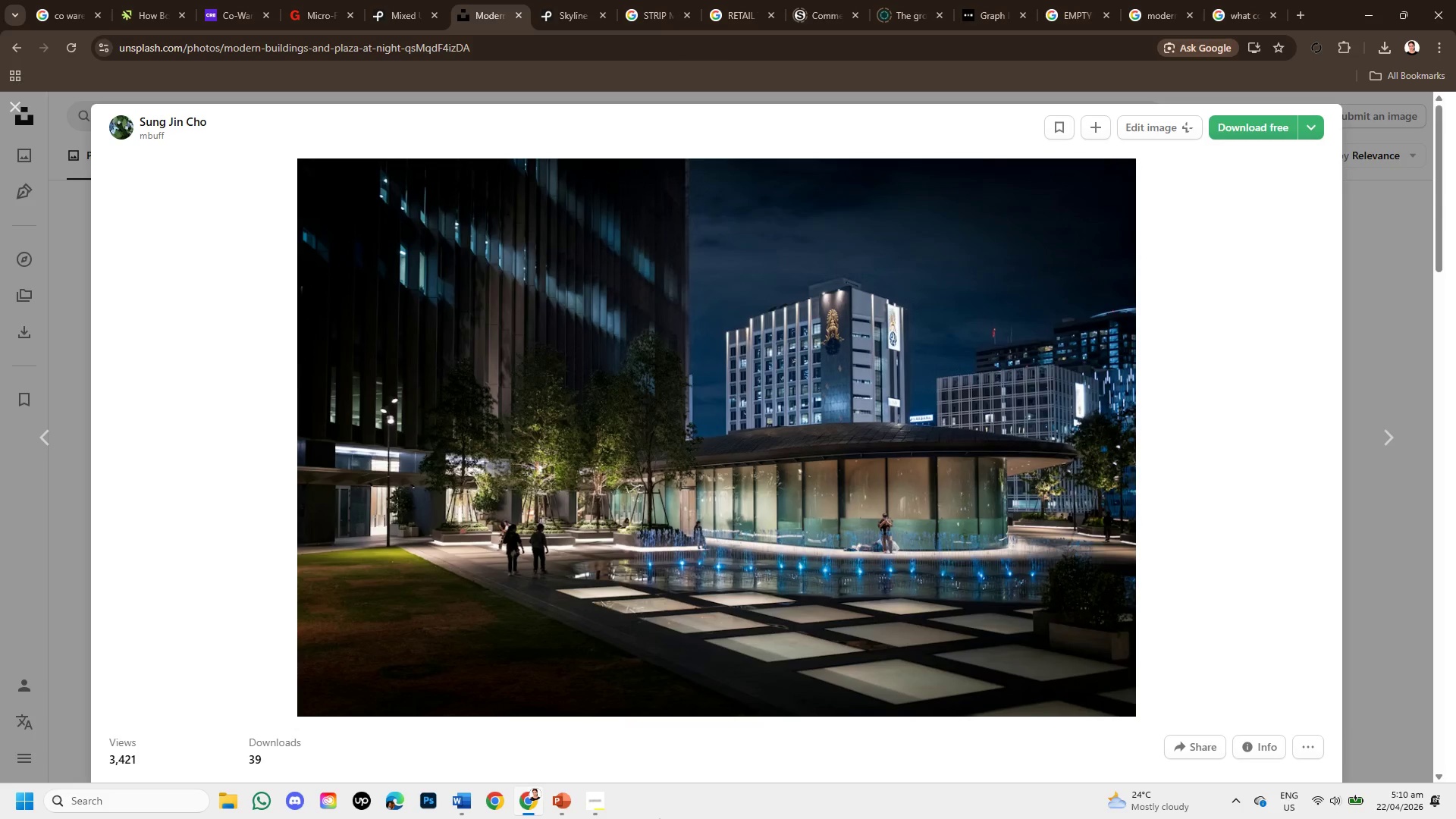 
scroll: coordinate [910, 457], scroll_direction: down, amount: 4.0
 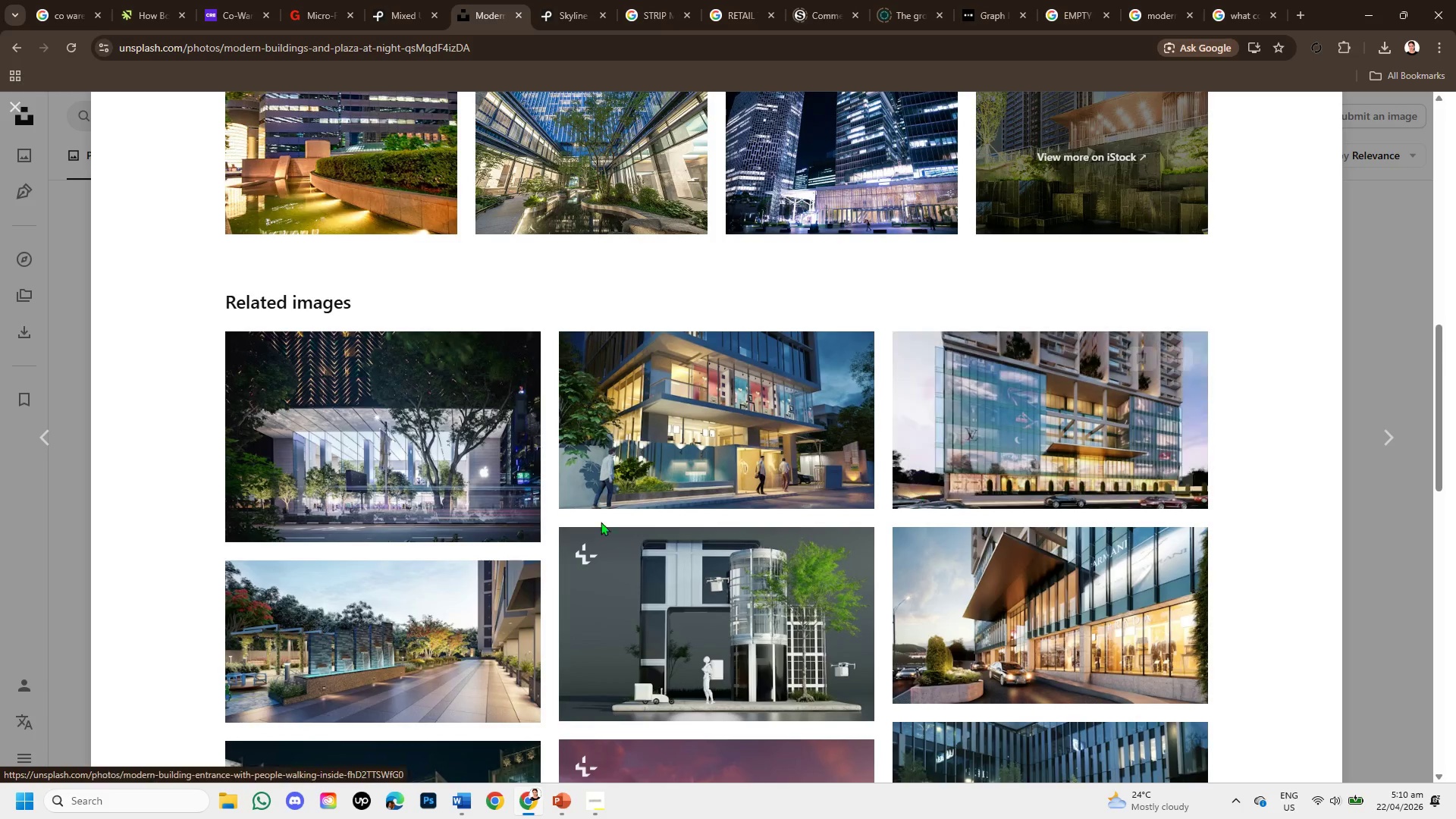 
left_click([372, 463])
 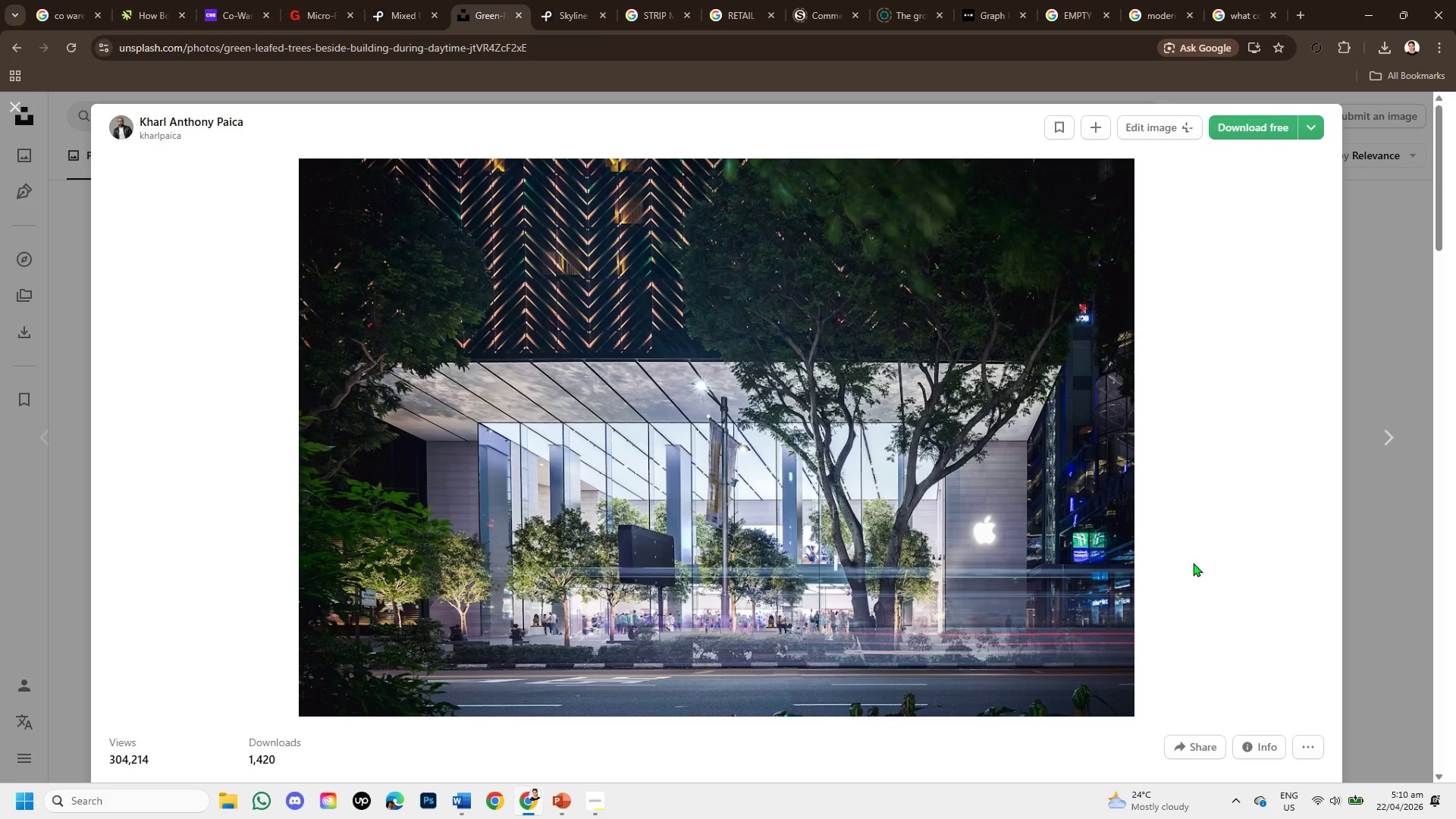 
scroll: coordinate [1148, 603], scroll_direction: down, amount: 4.0
 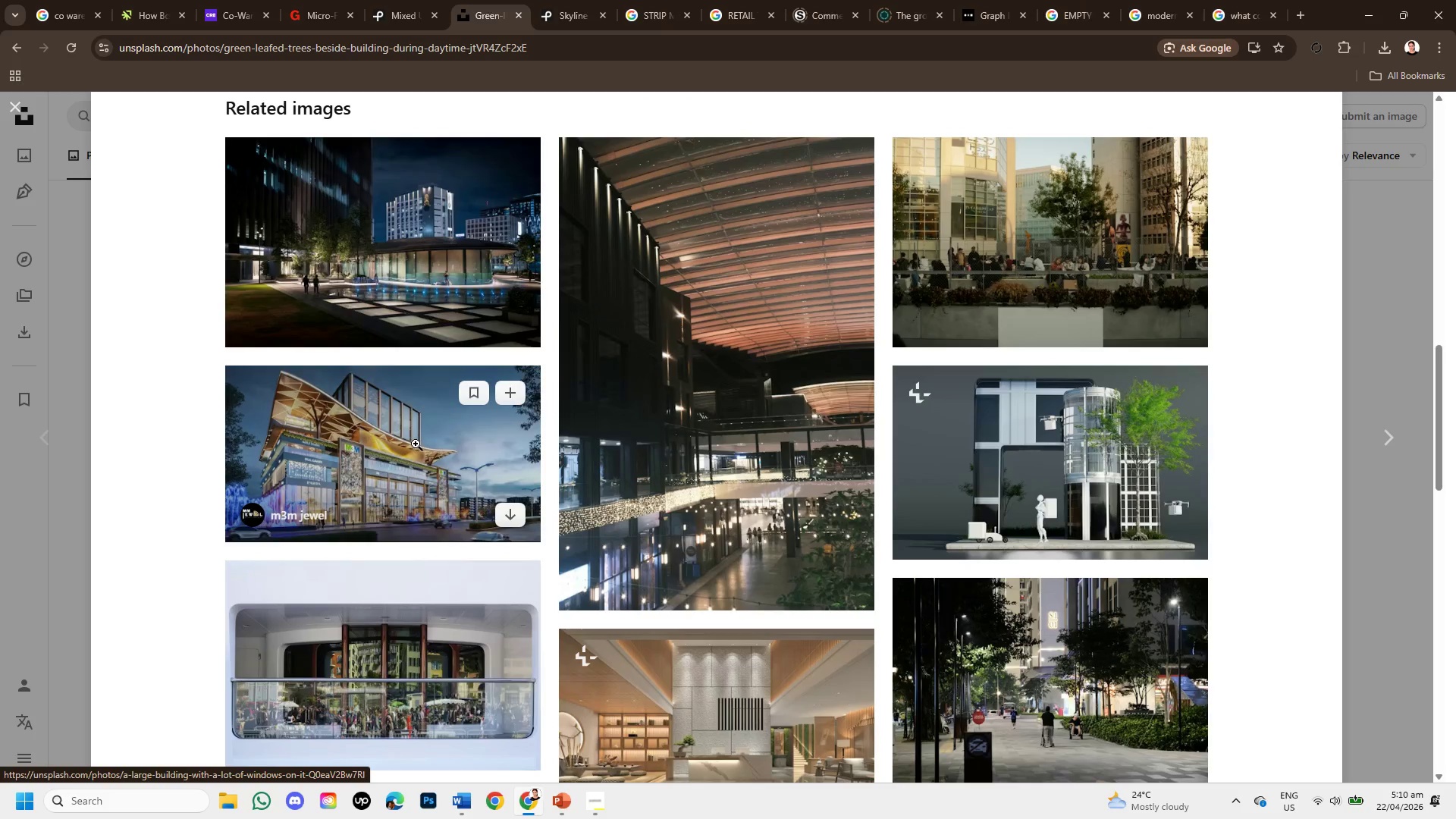 
left_click([416, 444])
 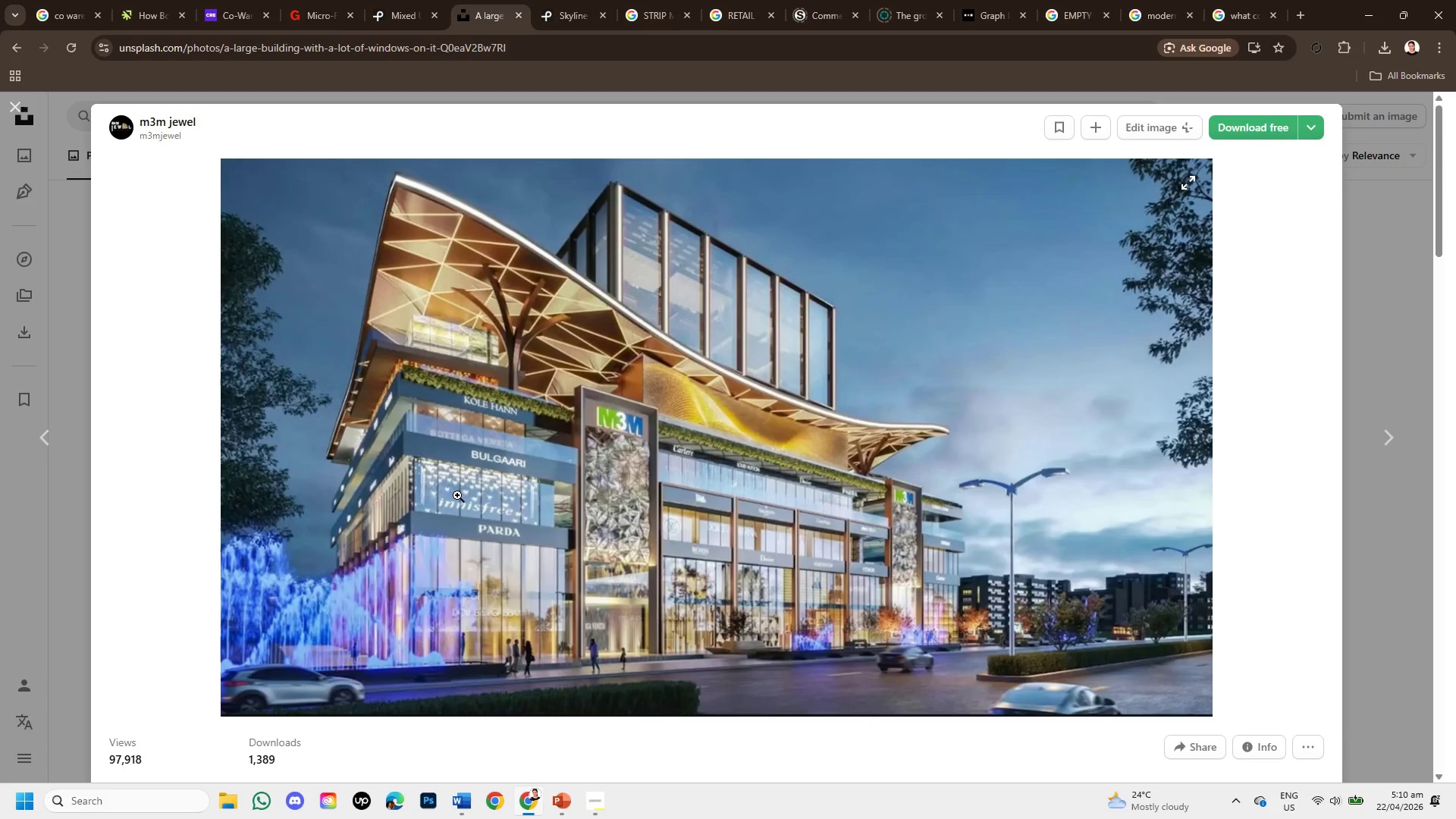 
wait(6.61)
 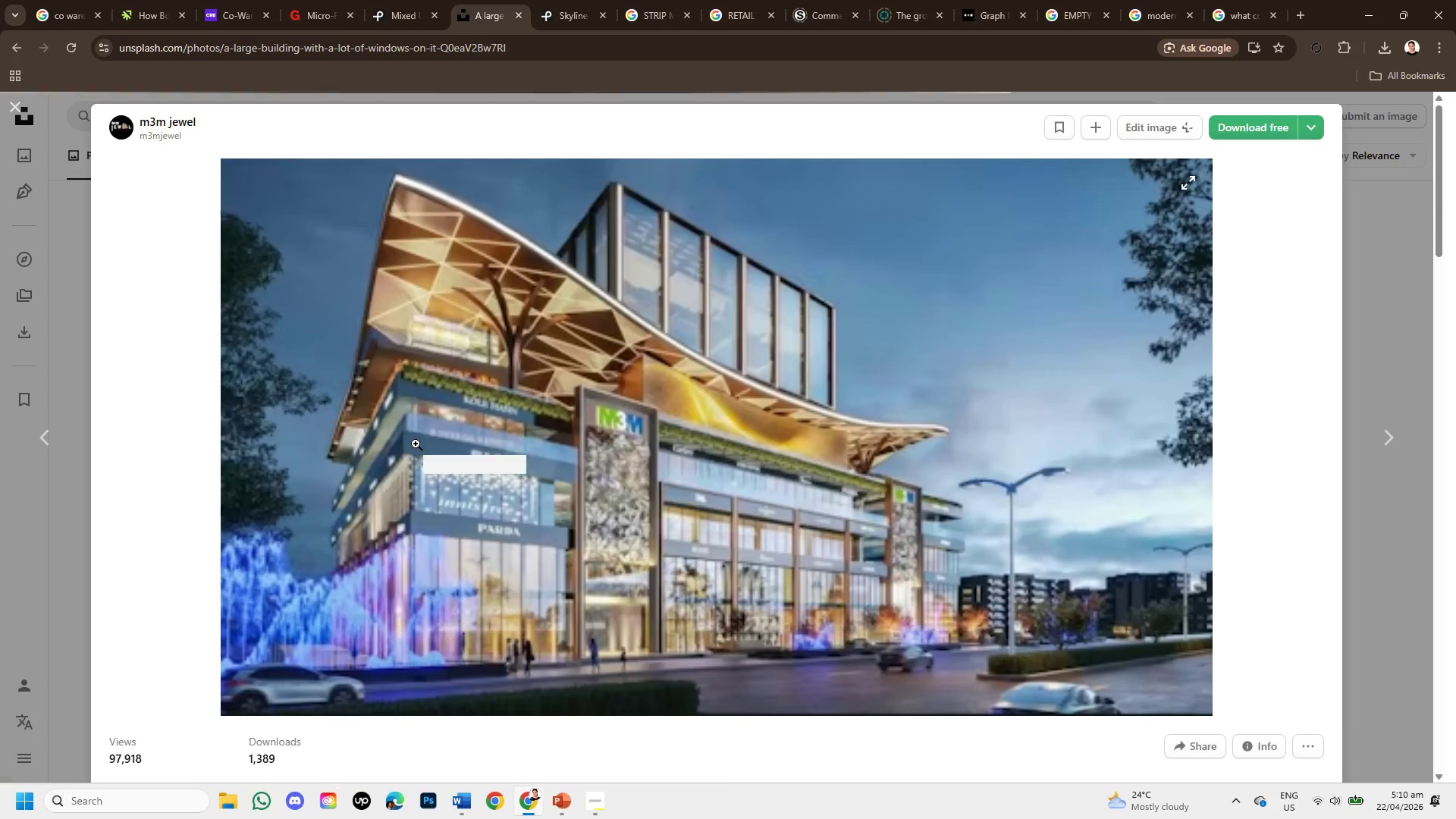 
scroll: coordinate [868, 561], scroll_direction: down, amount: 3.0
 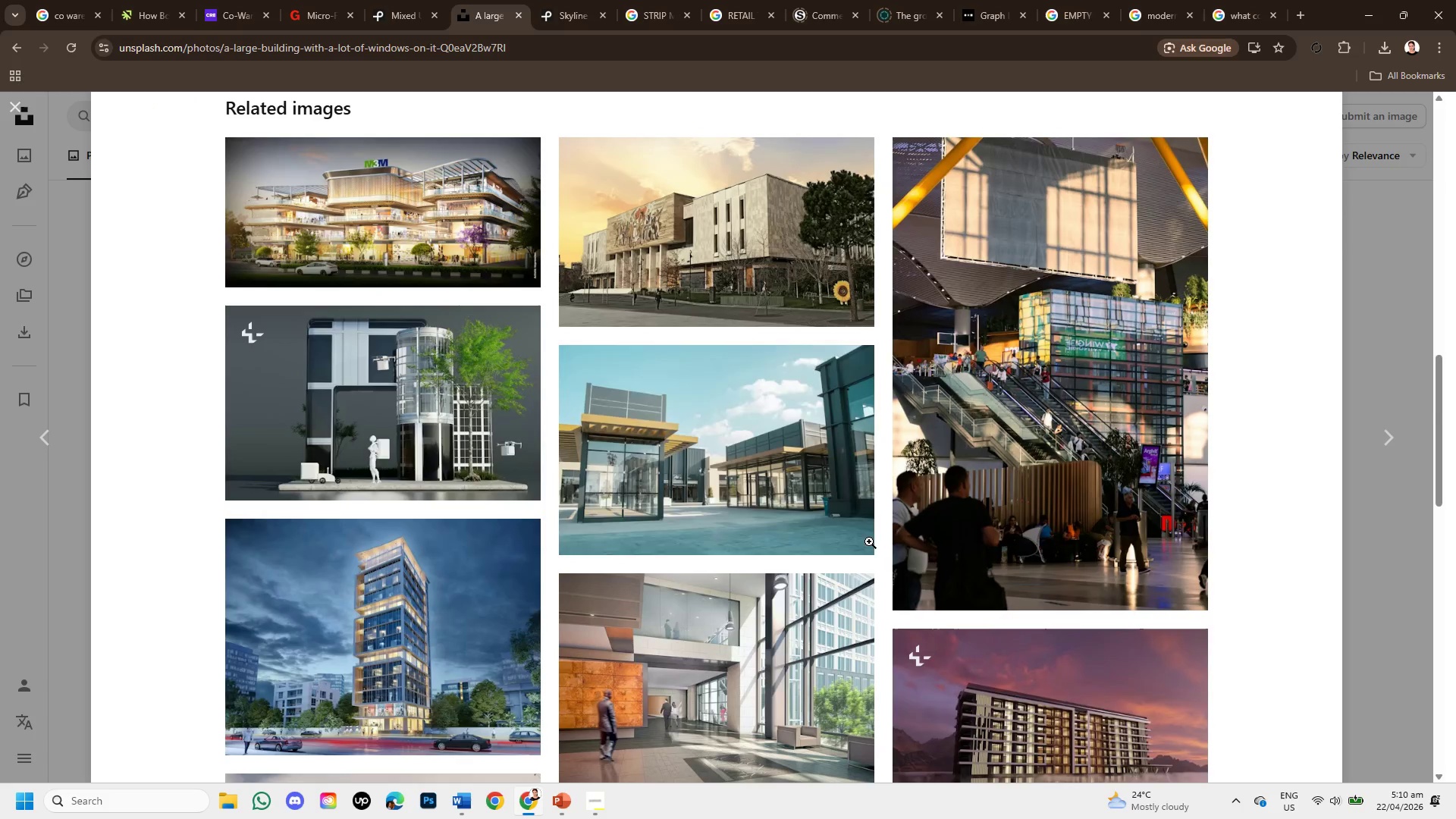 
scroll: coordinate [858, 507], scroll_direction: up, amount: 1.0
 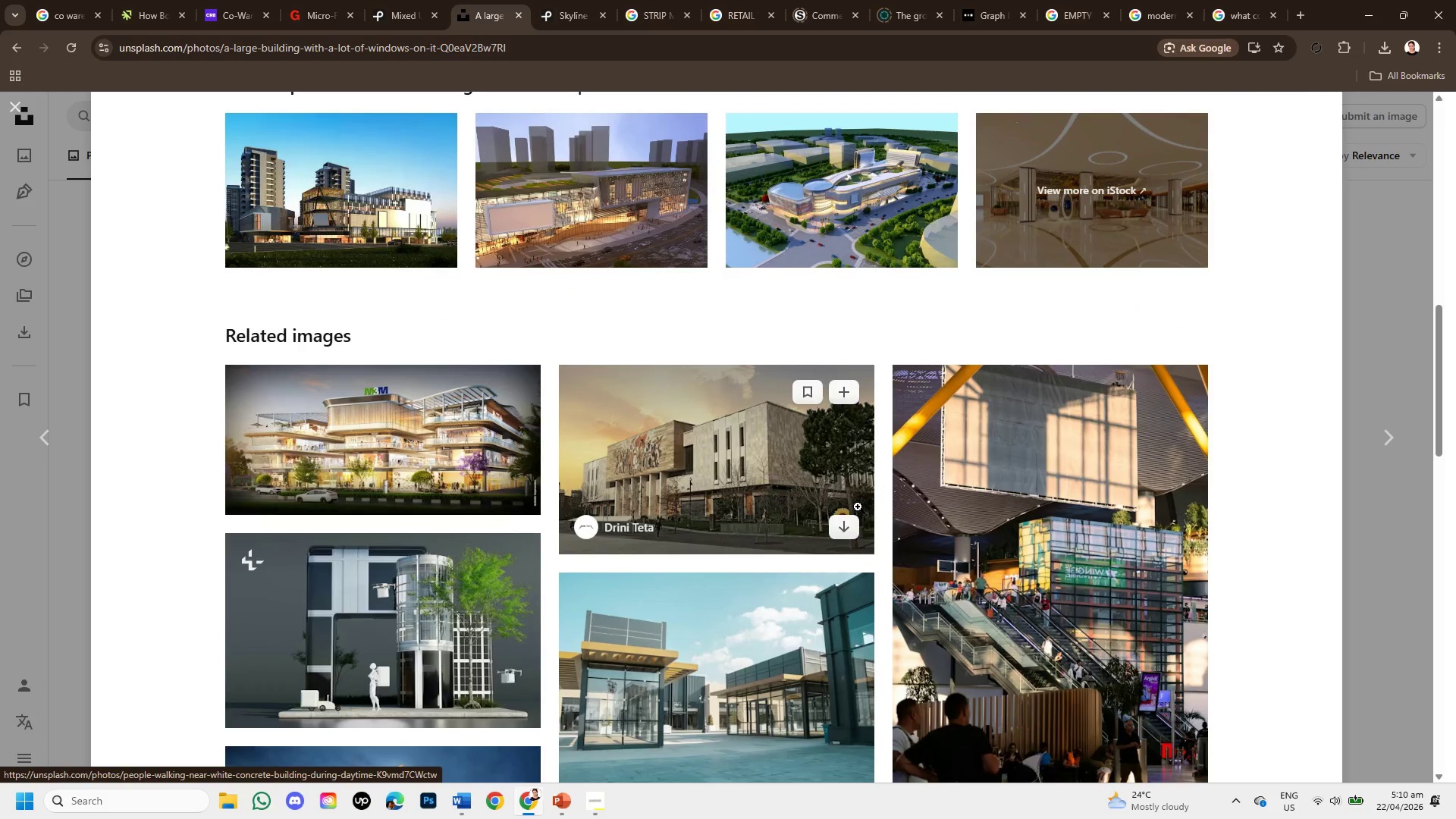 
scroll: coordinate [858, 507], scroll_direction: down, amount: 1.0
 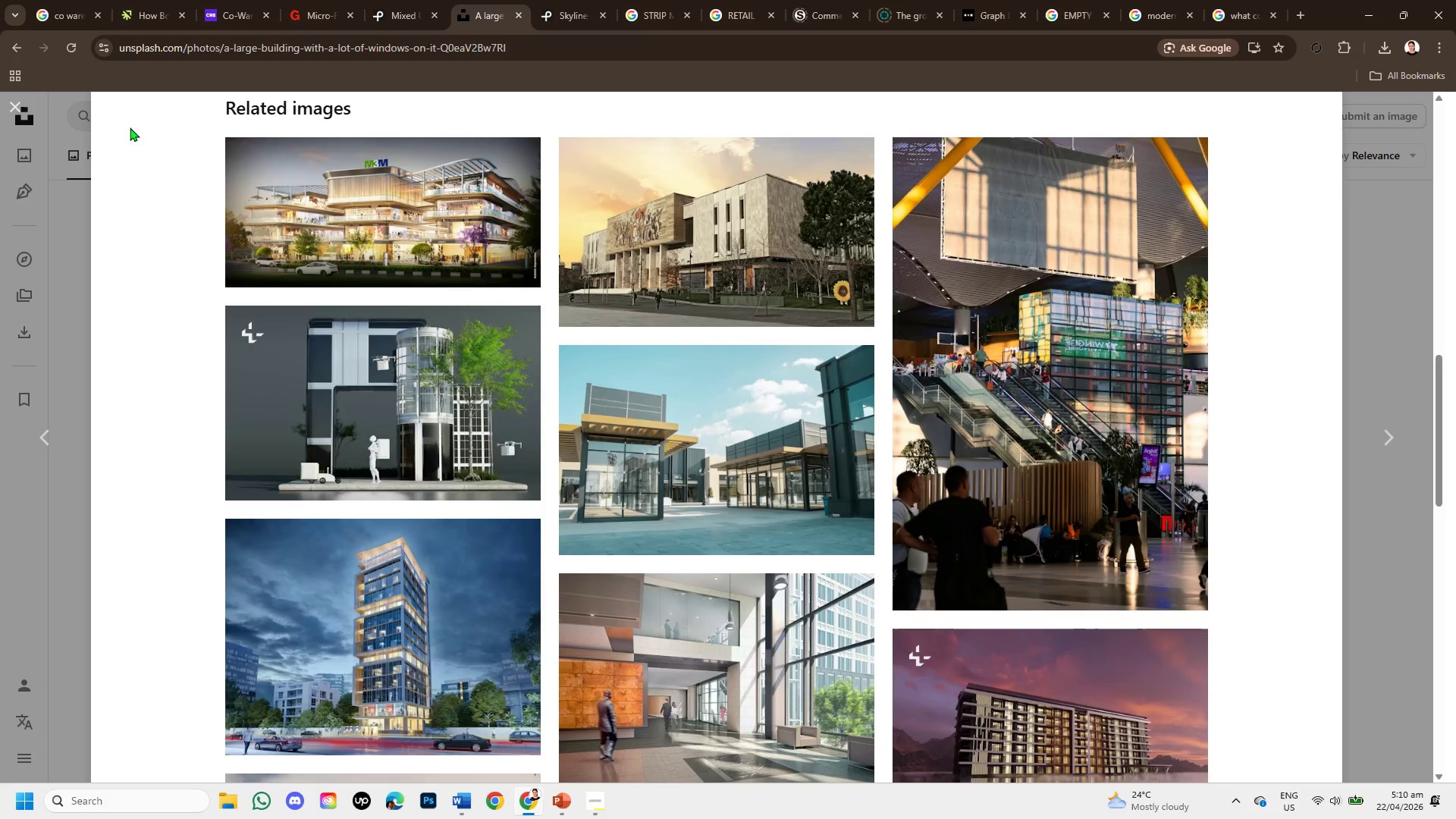 
left_click([22, 99])
 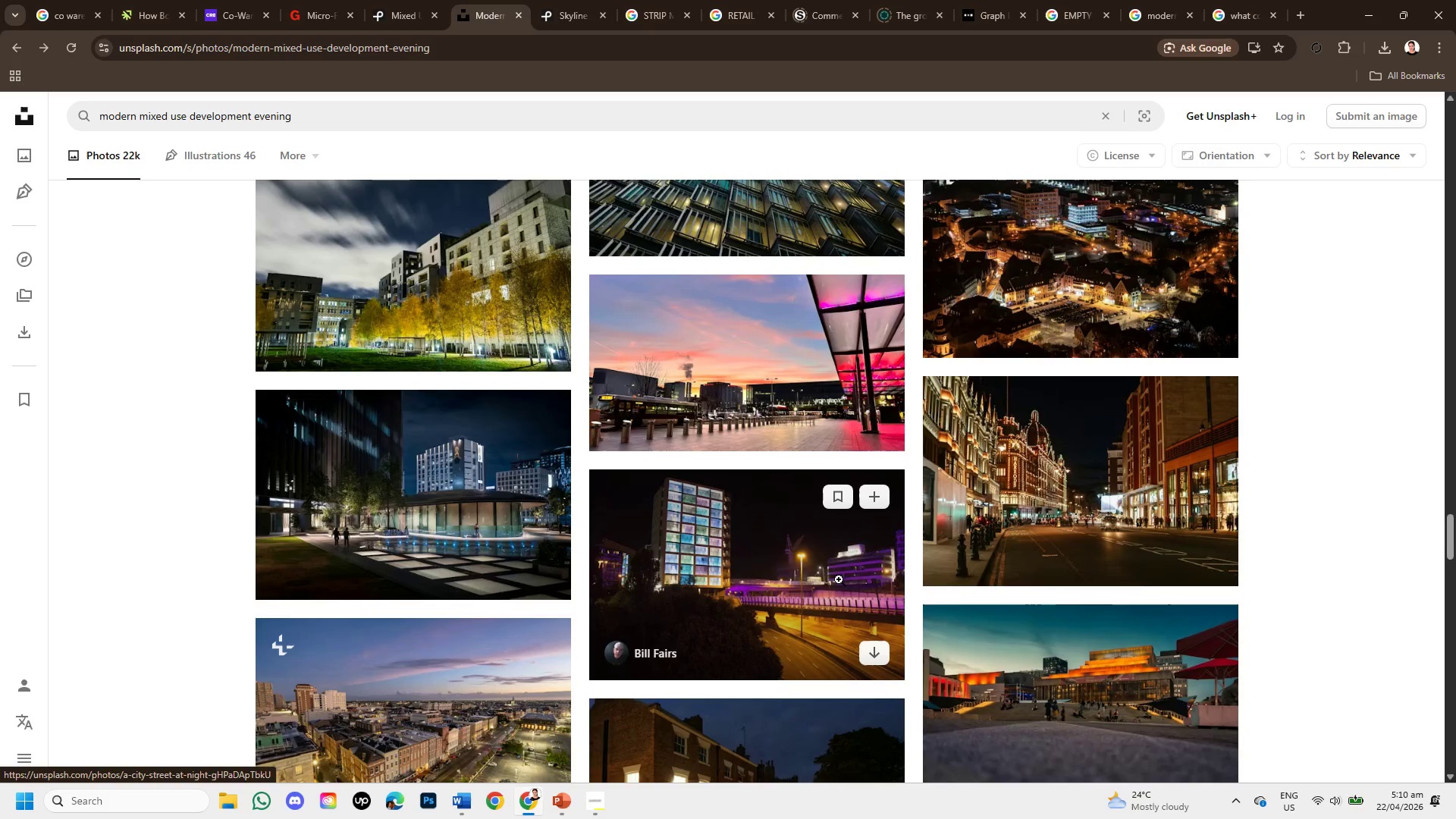 
left_click([514, 516])
 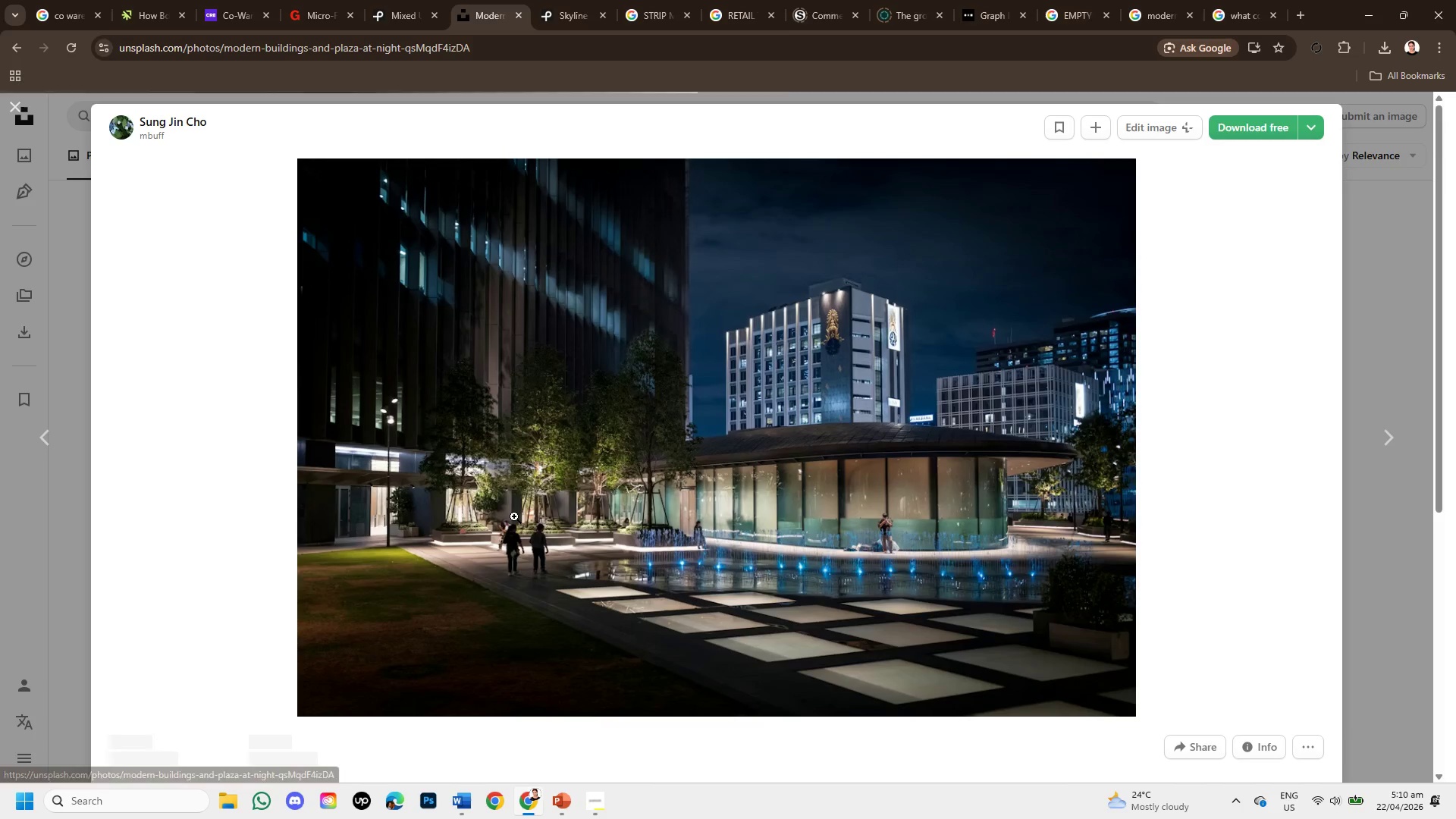 
scroll: coordinate [934, 595], scroll_direction: down, amount: 7.0
 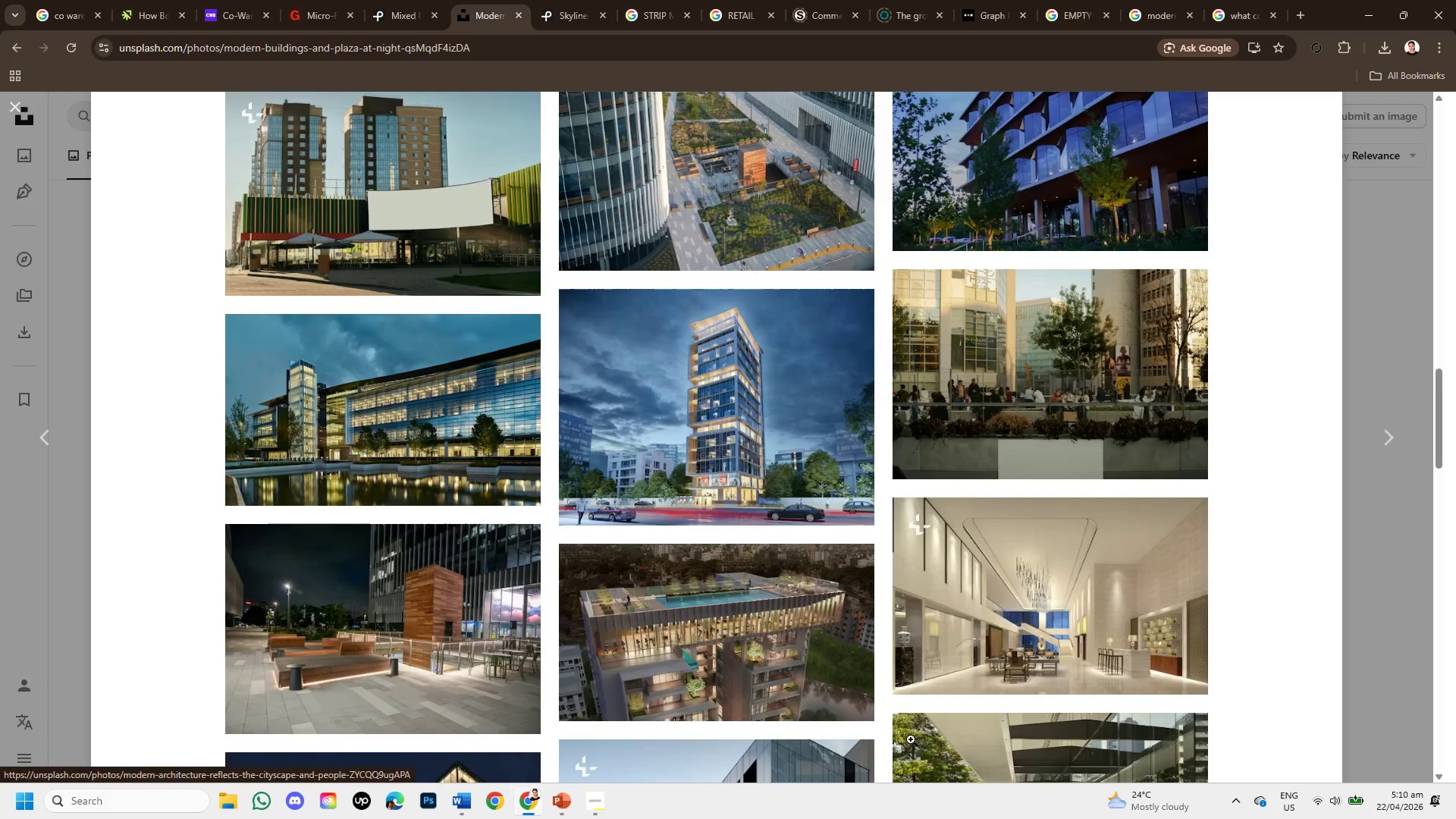 
mouse_move([946, 569])
 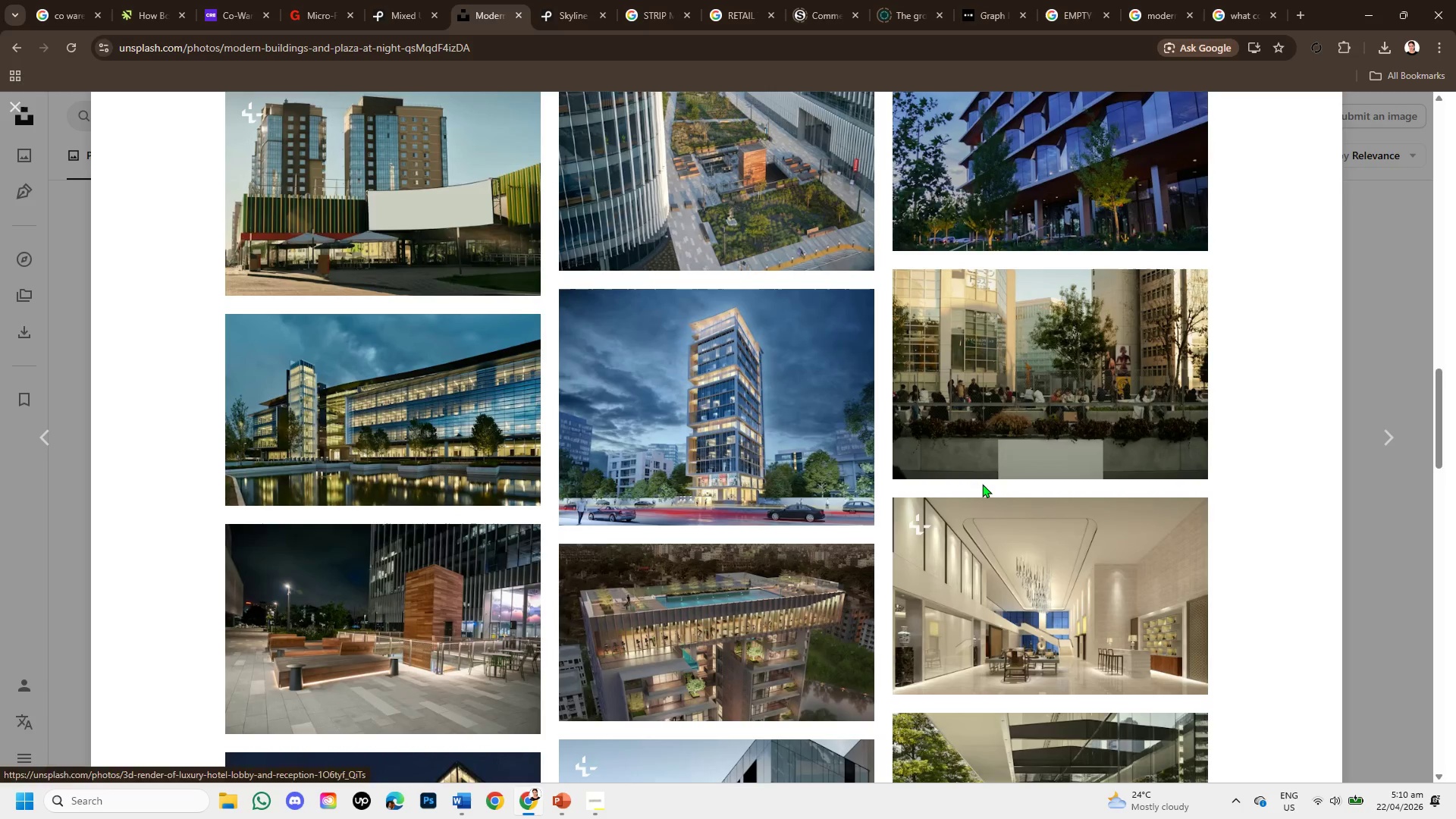 
mouse_move([977, 500])
 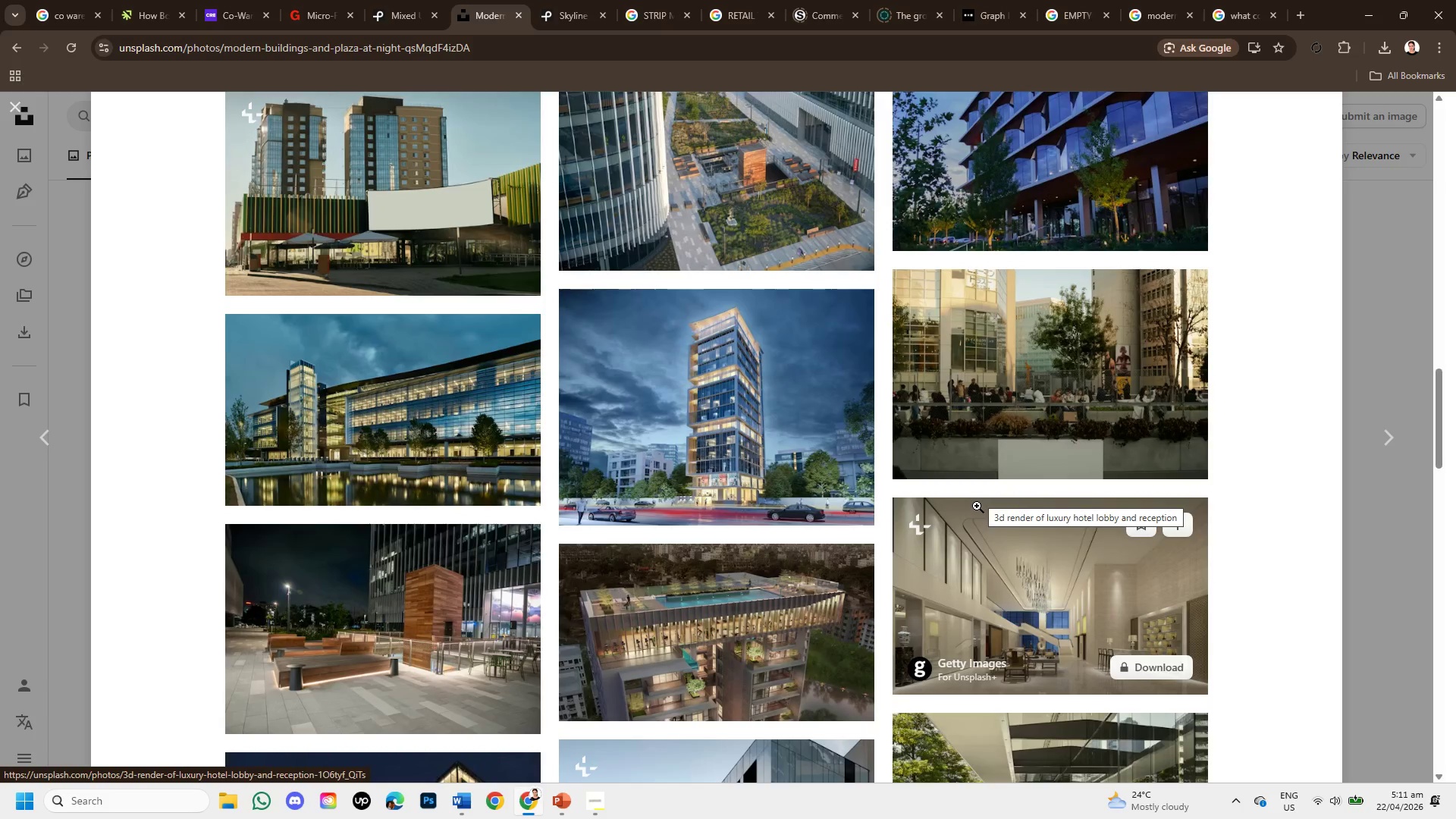 
scroll: coordinate [990, 573], scroll_direction: down, amount: 7.0
 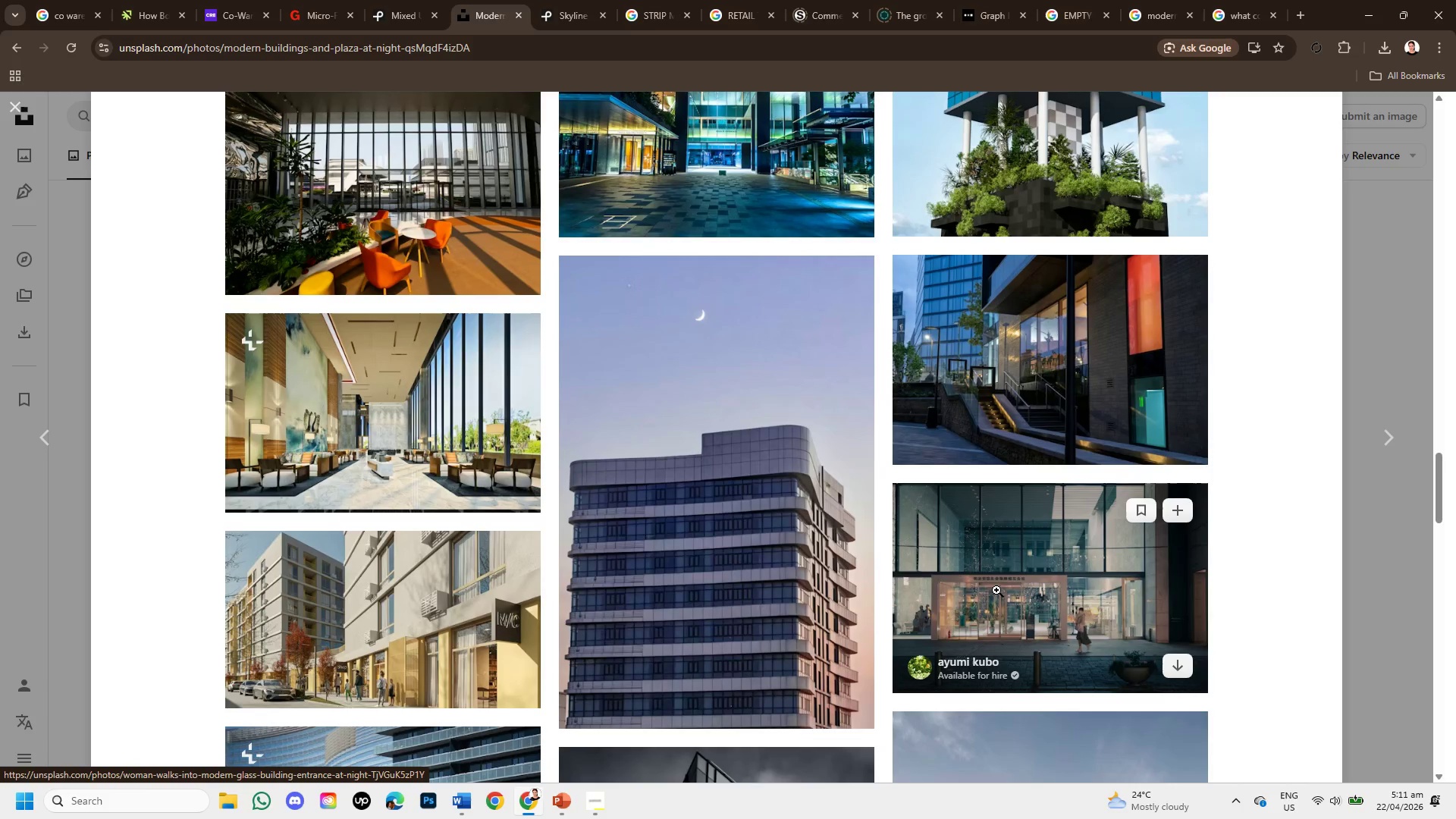 
scroll: coordinate [1001, 605], scroll_direction: down, amount: 5.0
 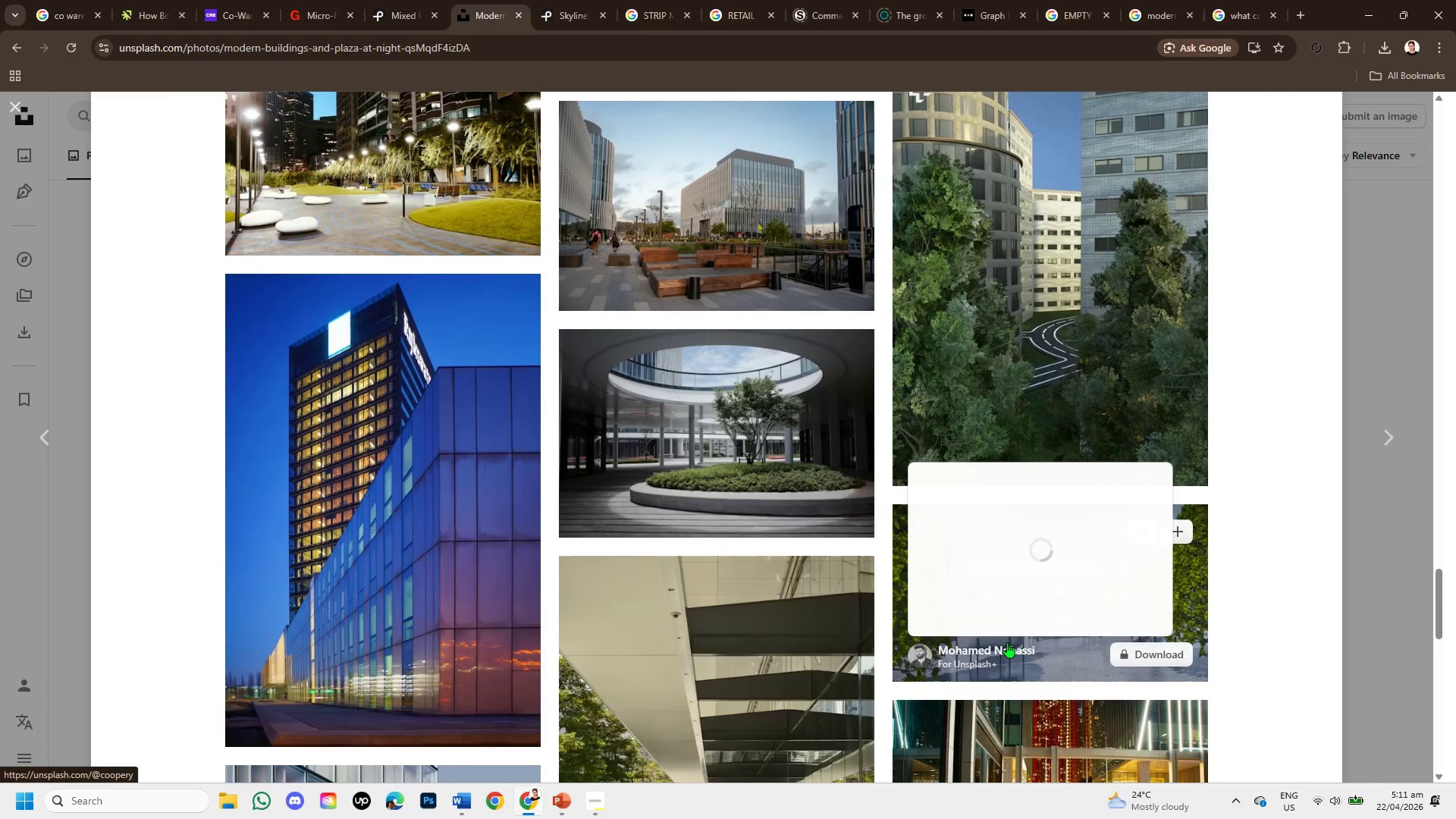 
scroll: coordinate [1007, 642], scroll_direction: up, amount: 1.0
 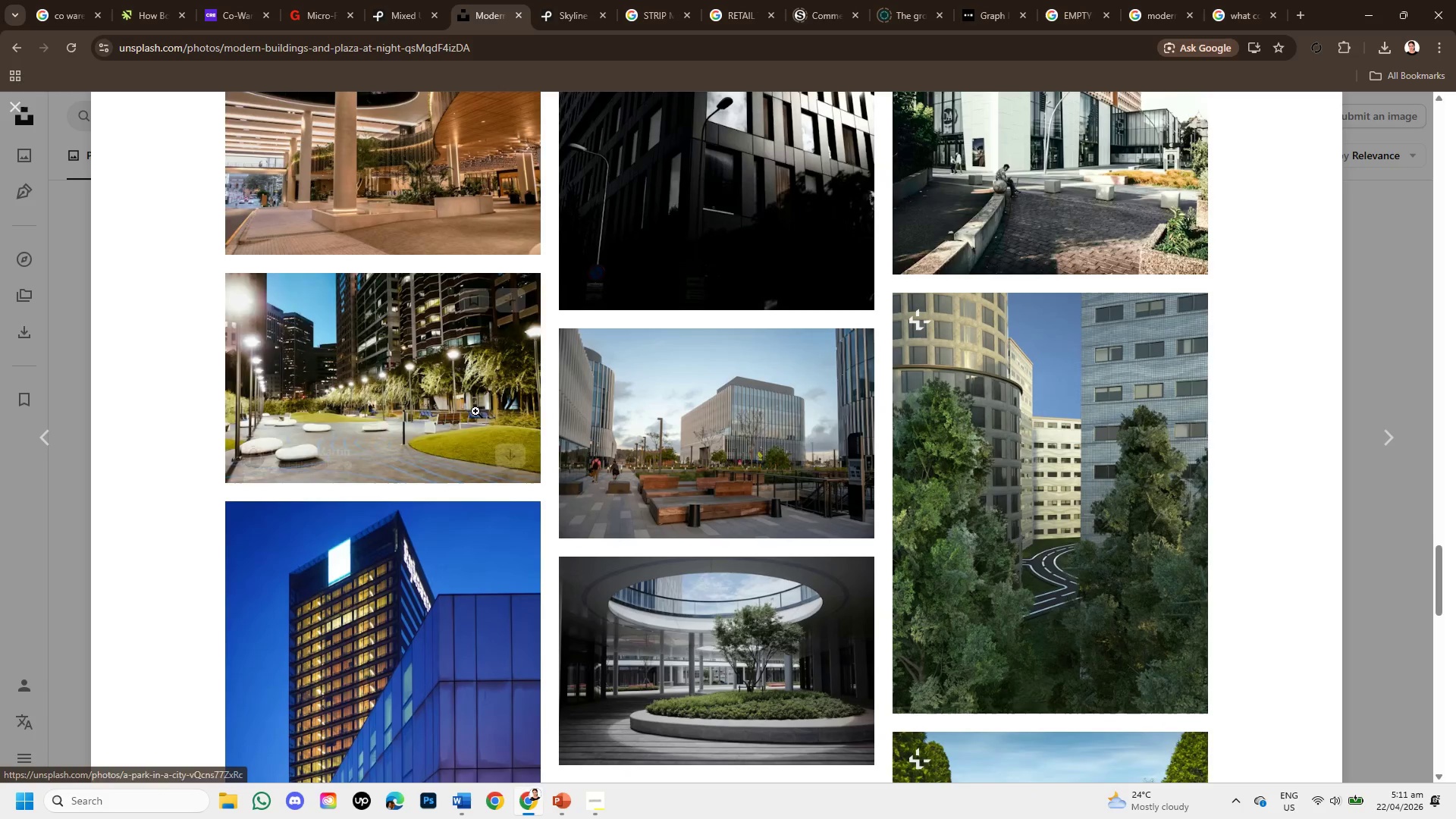 
left_click([471, 403])
 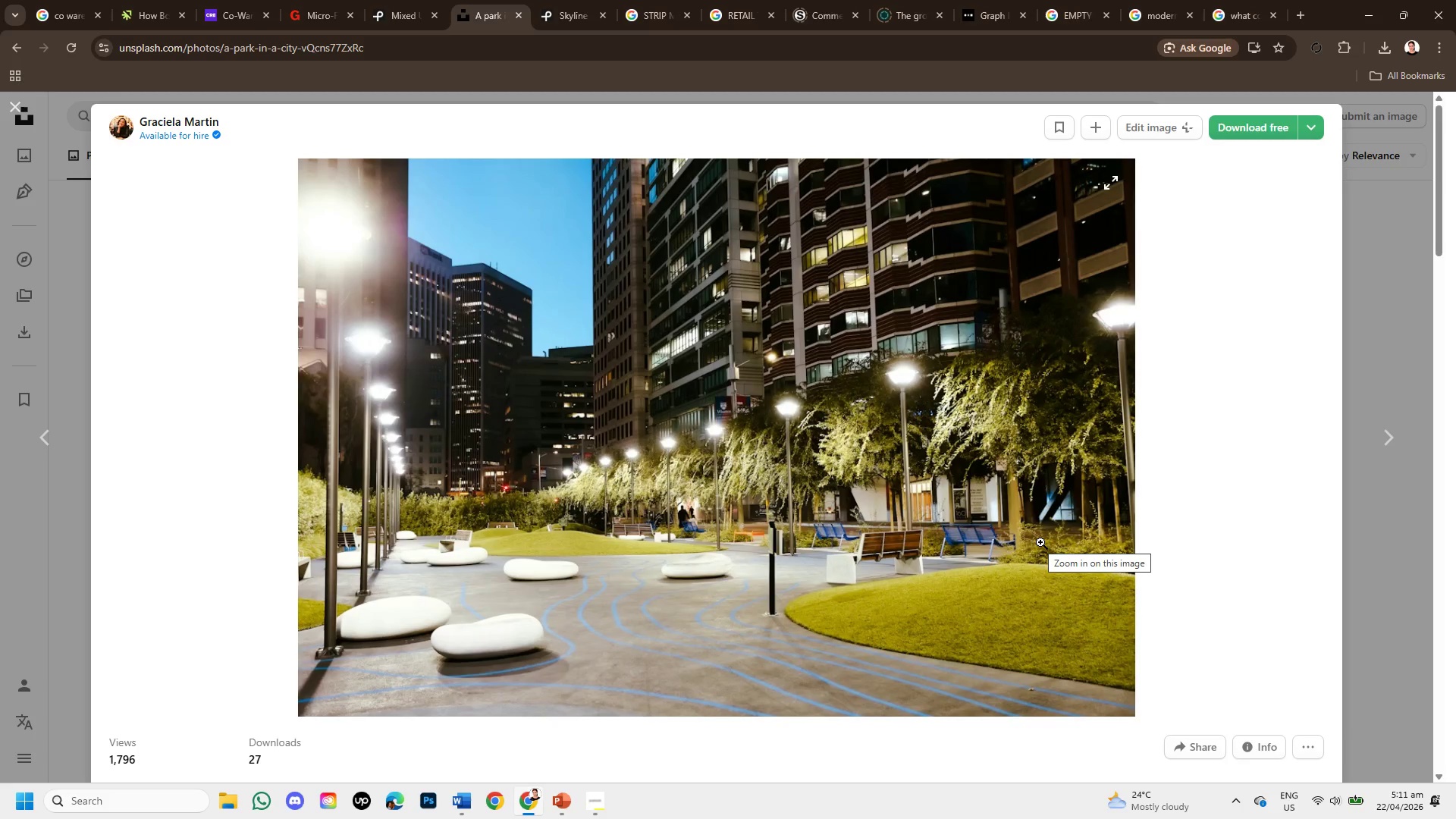 
wait(9.56)
 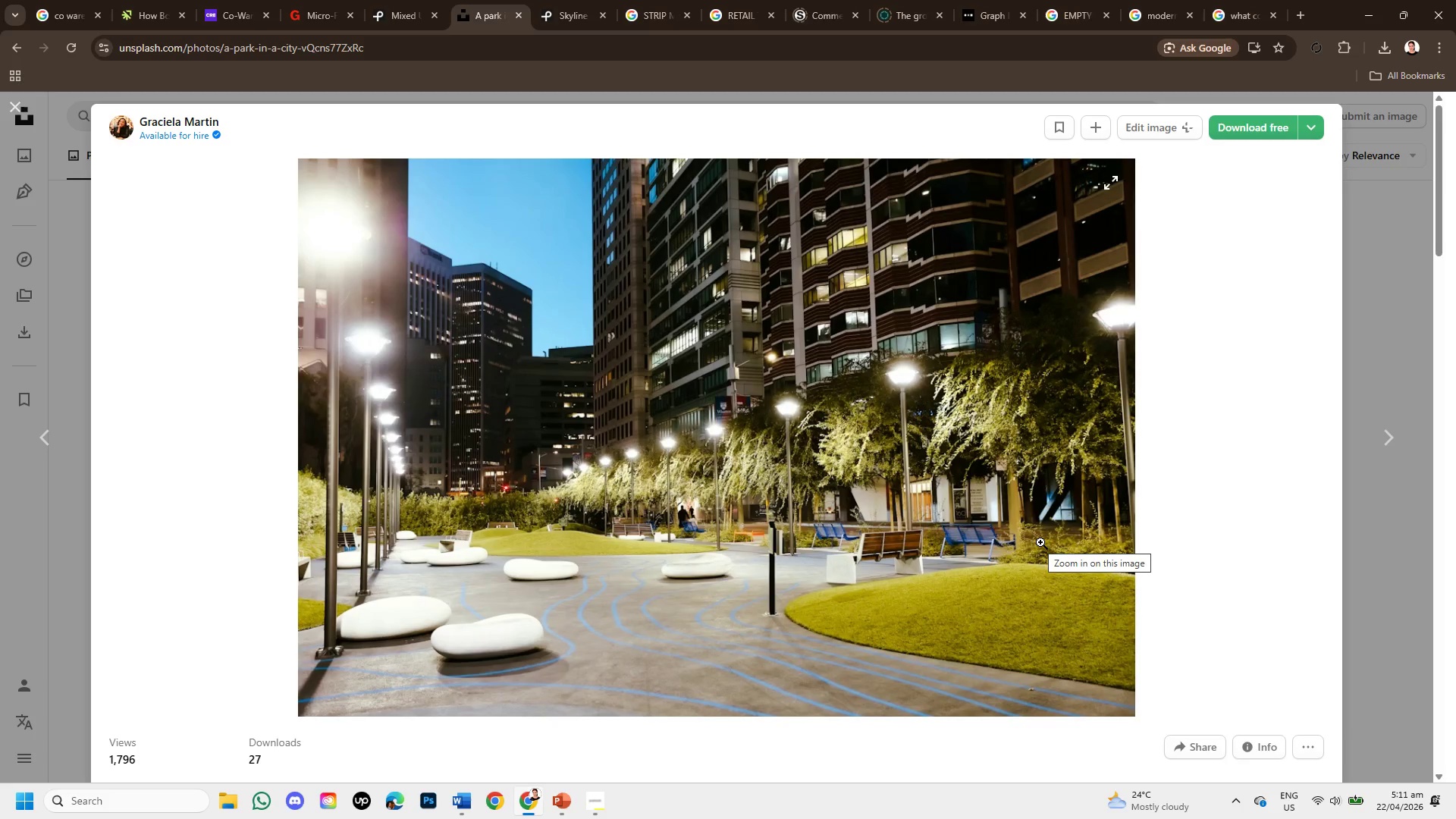 
scroll: coordinate [1077, 561], scroll_direction: down, amount: 6.0
 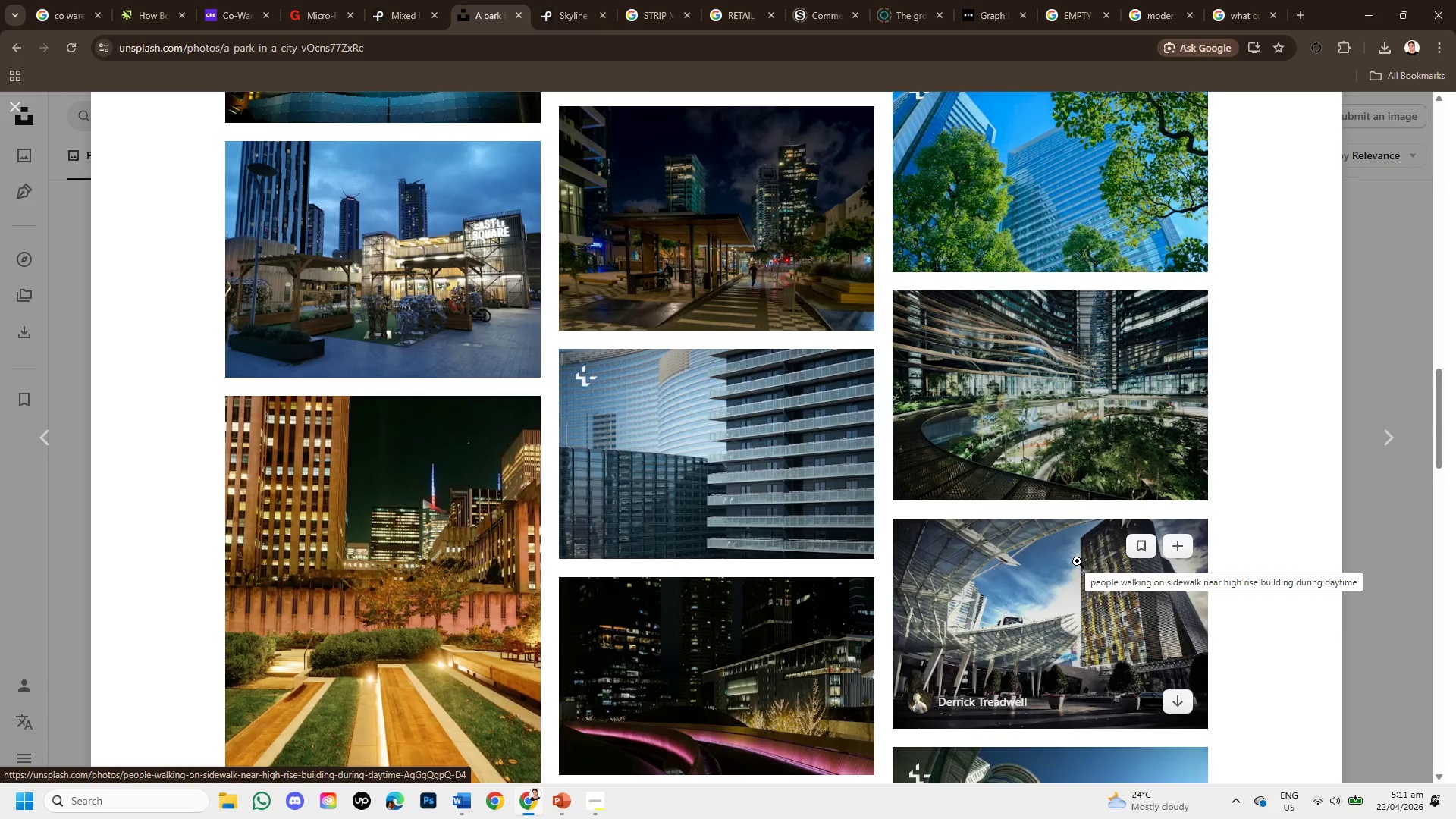 
wait(6.99)
 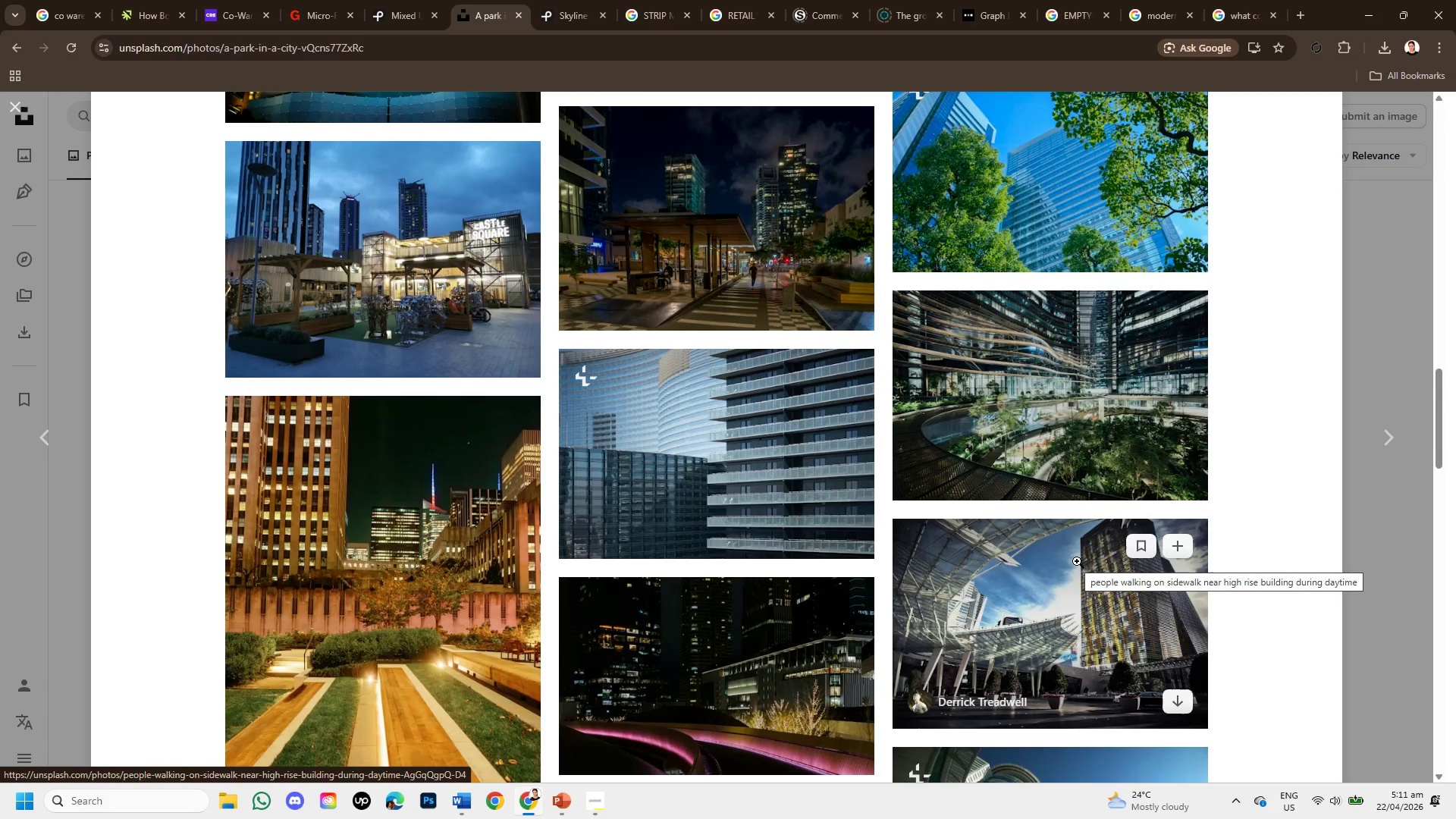 
scroll: coordinate [1078, 557], scroll_direction: down, amount: 6.0
 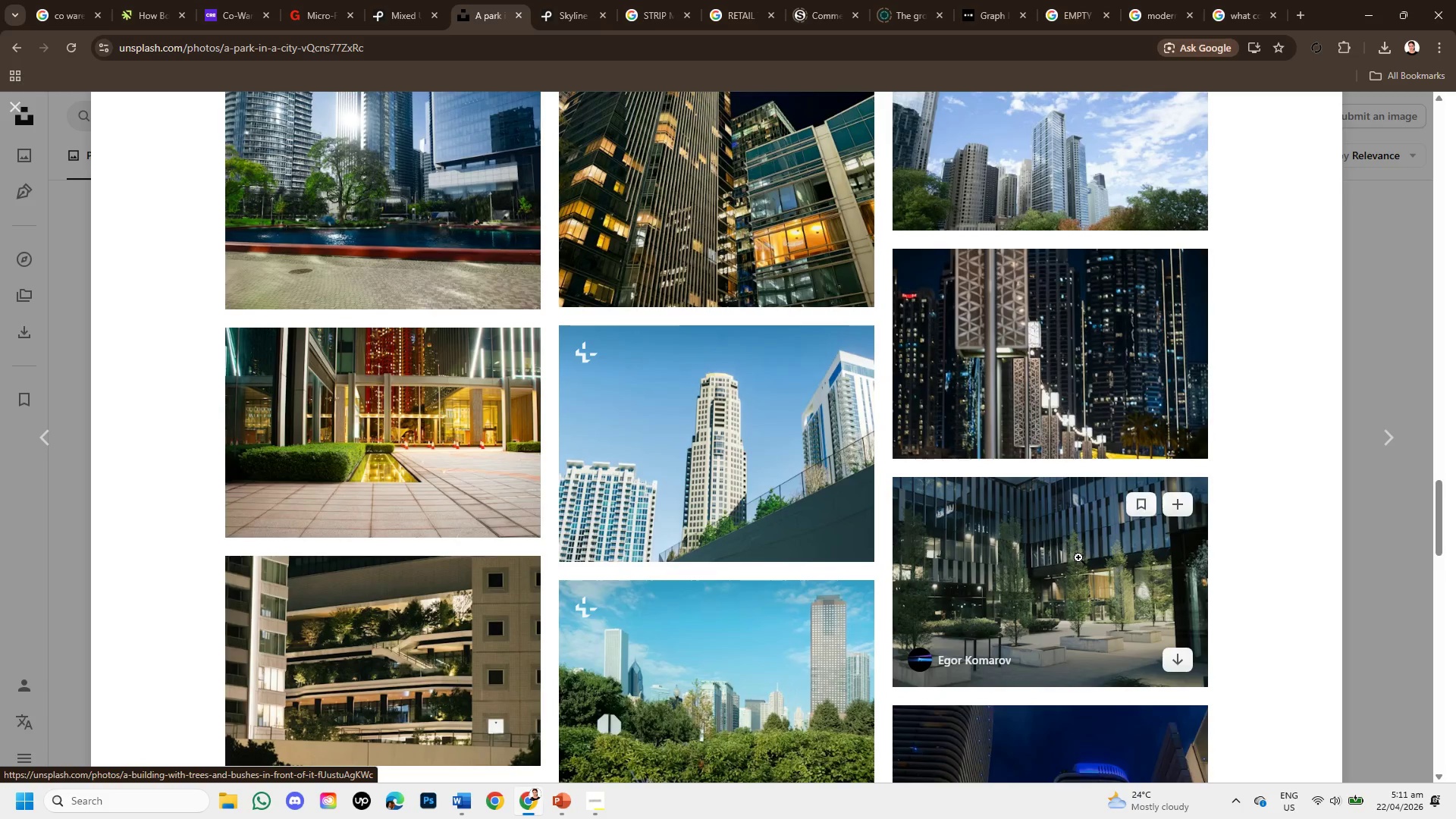 
scroll: coordinate [1082, 548], scroll_direction: down, amount: 7.0
 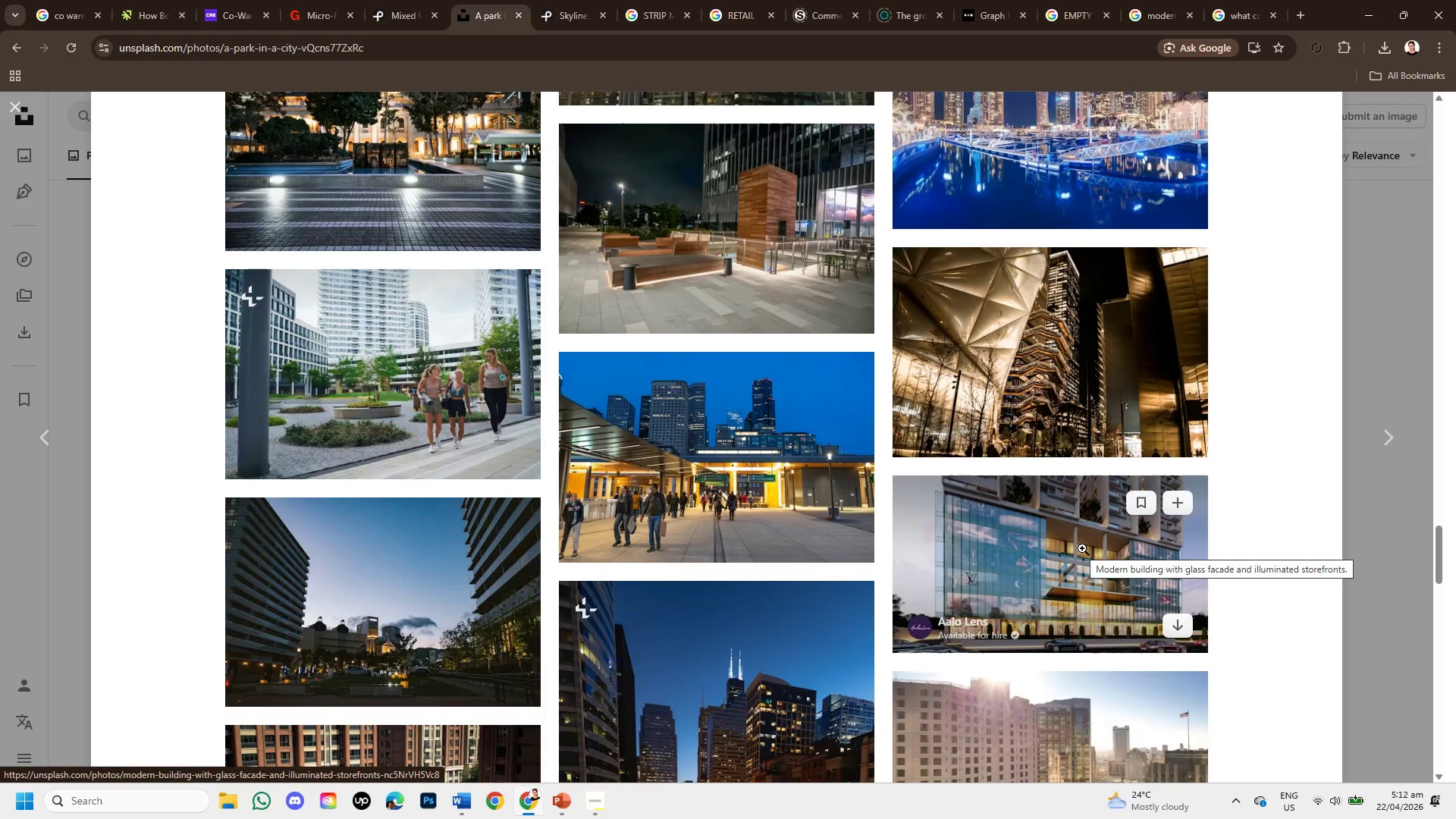 
scroll: coordinate [1082, 548], scroll_direction: down, amount: 6.0
 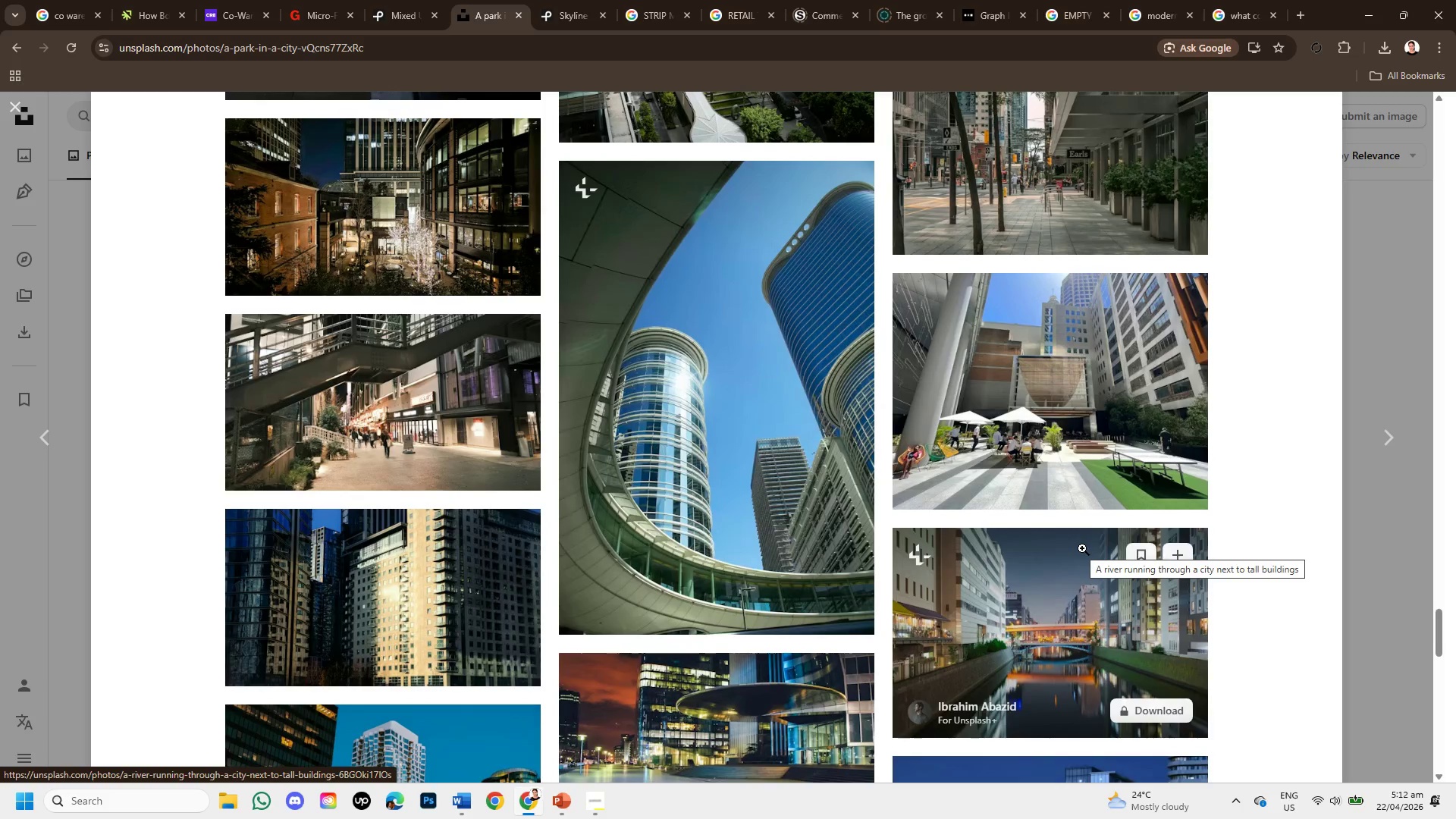 
scroll: coordinate [1082, 548], scroll_direction: down, amount: 6.0
 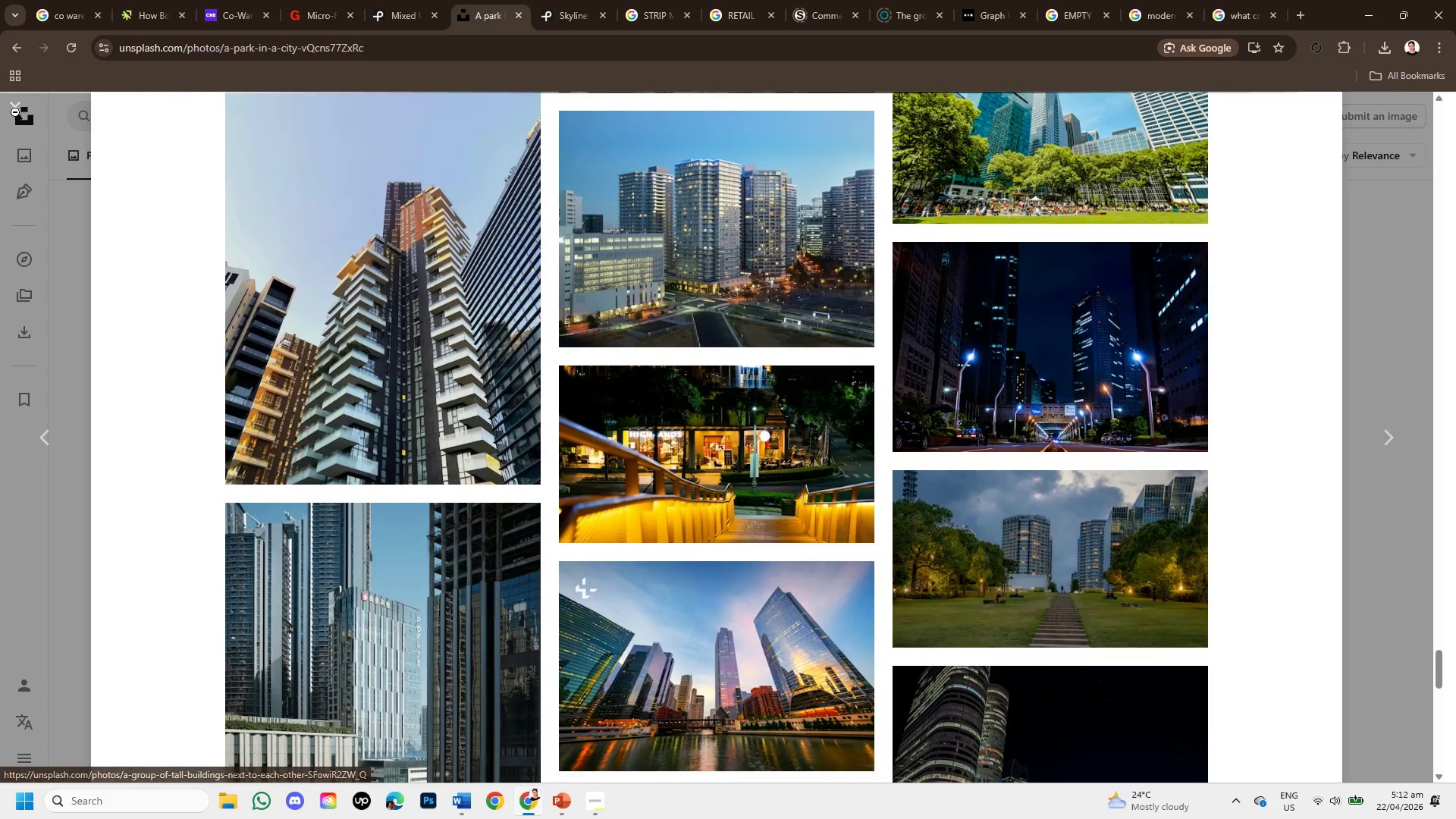 
mouse_move([23, 121])
 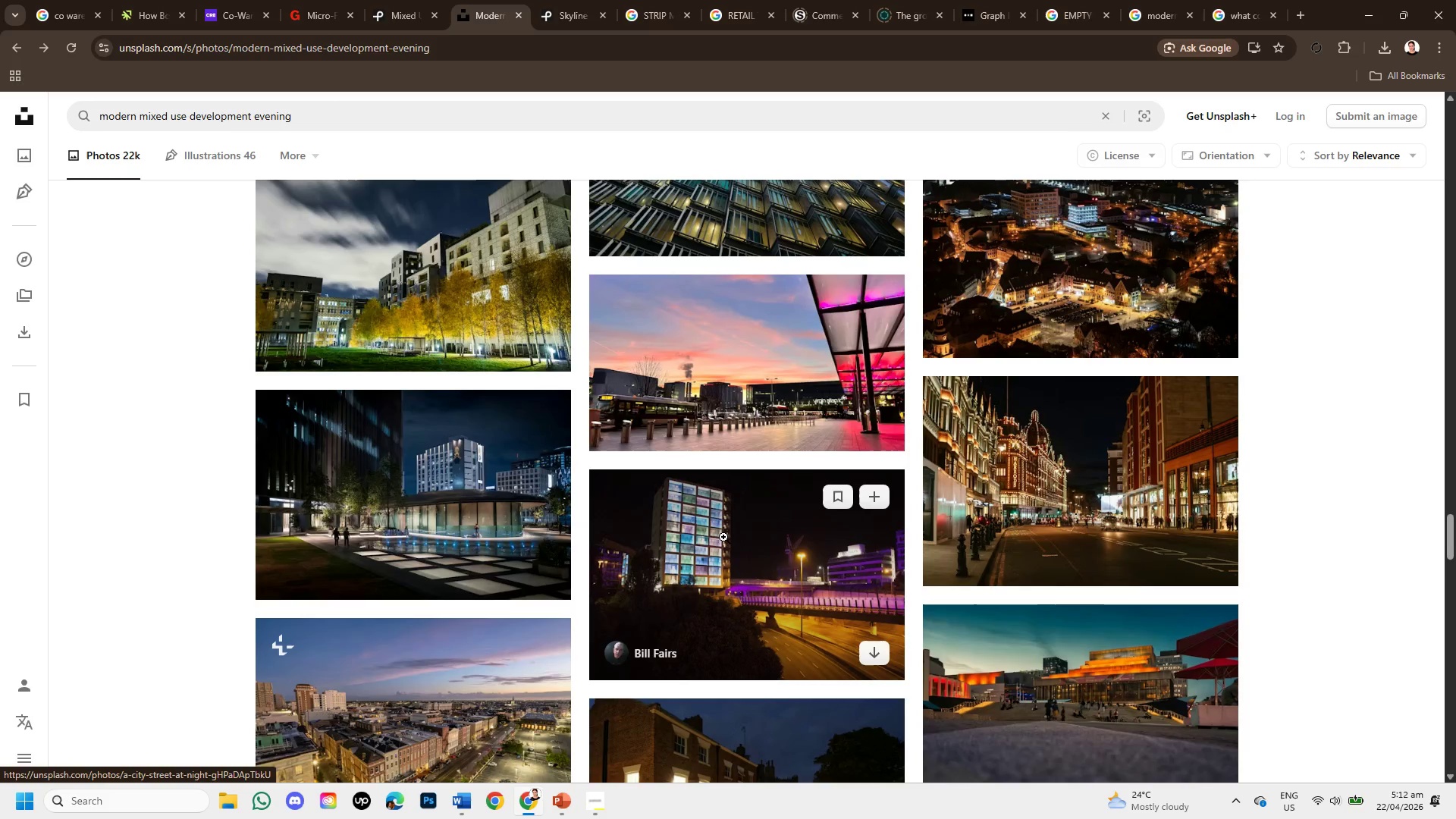 
scroll: coordinate [1094, 566], scroll_direction: down, amount: 5.0
 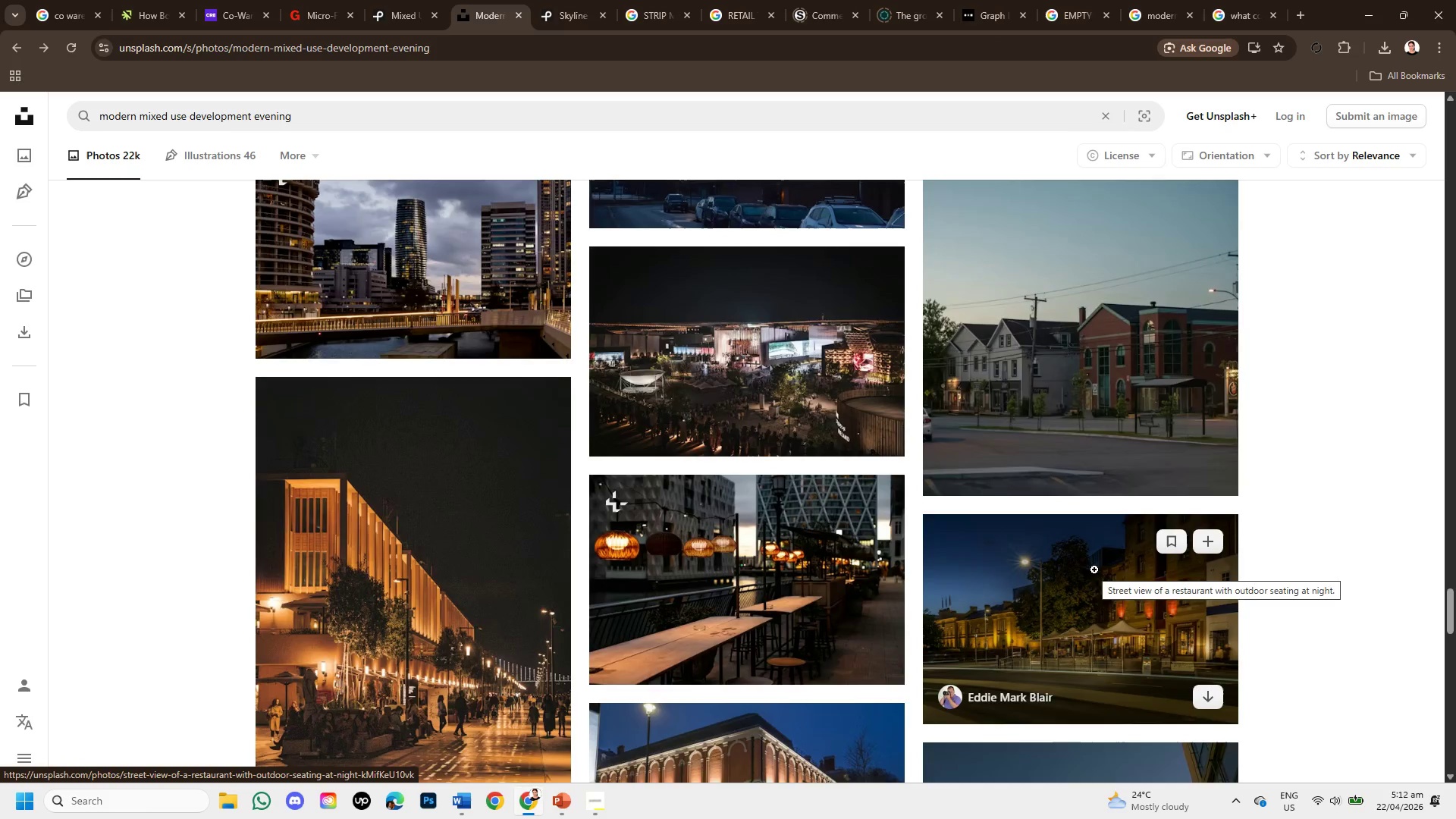 
scroll: coordinate [1094, 594], scroll_direction: down, amount: 5.0
 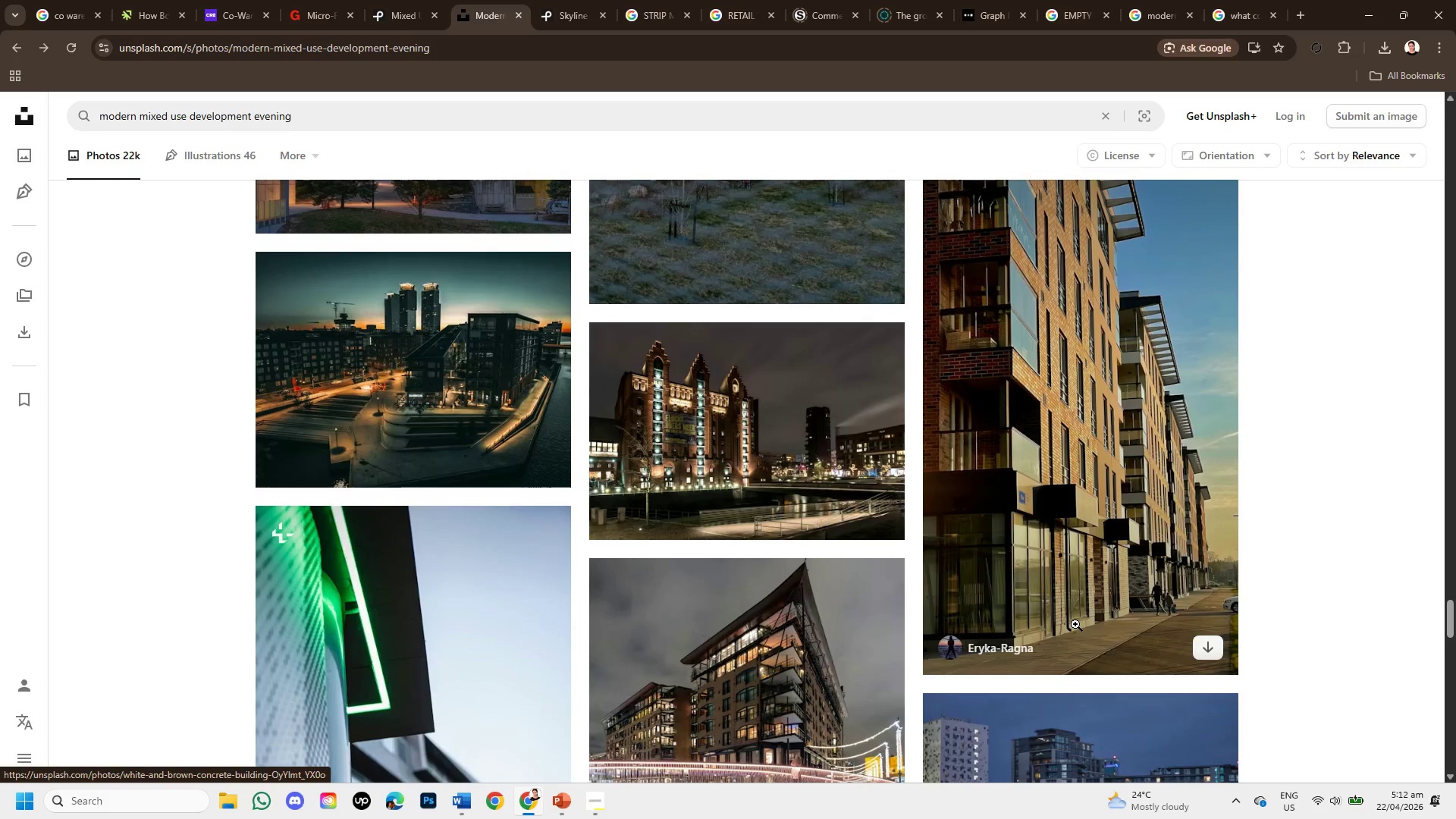 
scroll: coordinate [1066, 611], scroll_direction: down, amount: 7.0
 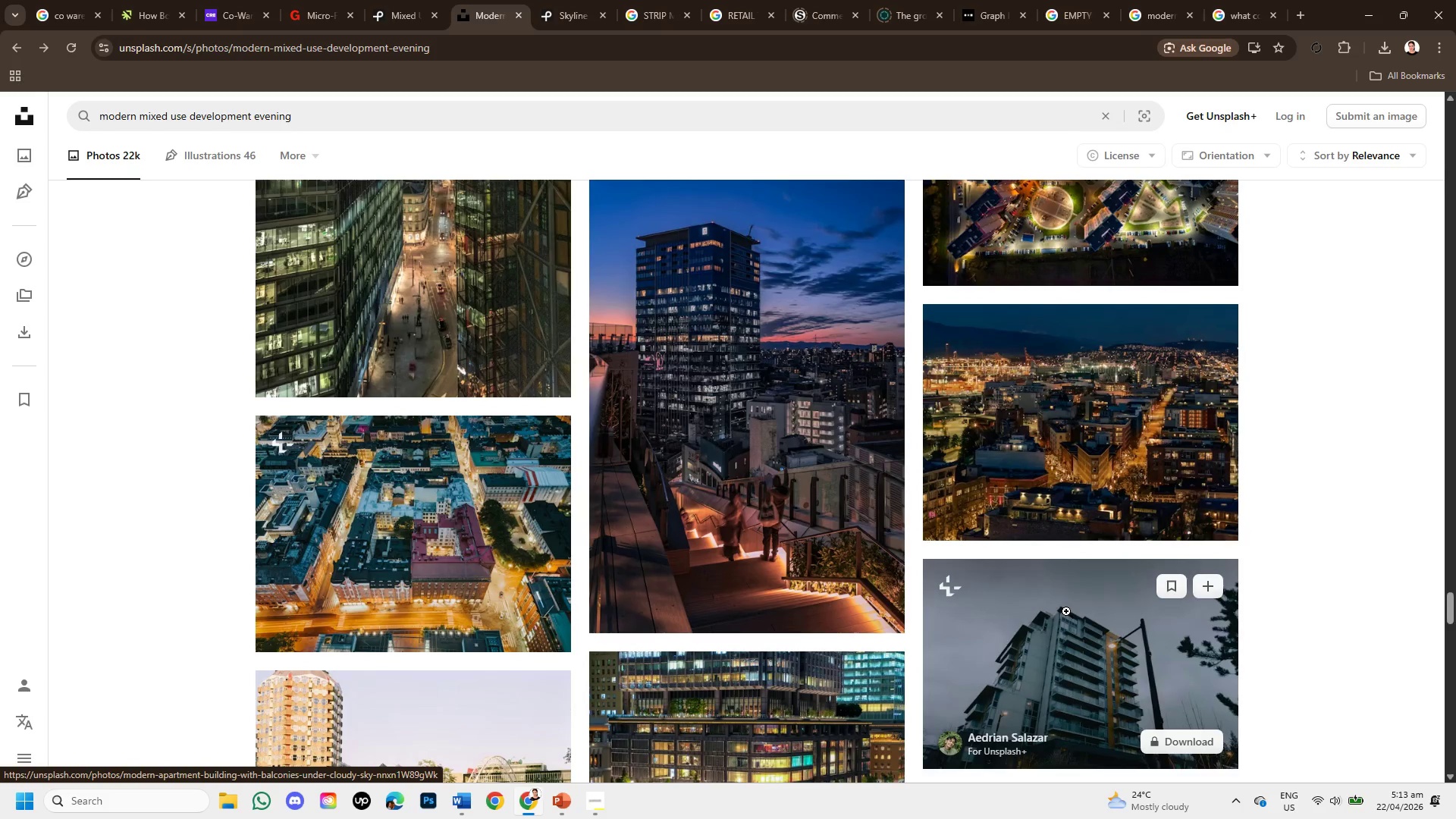 
scroll: coordinate [1066, 611], scroll_direction: down, amount: 1.0
 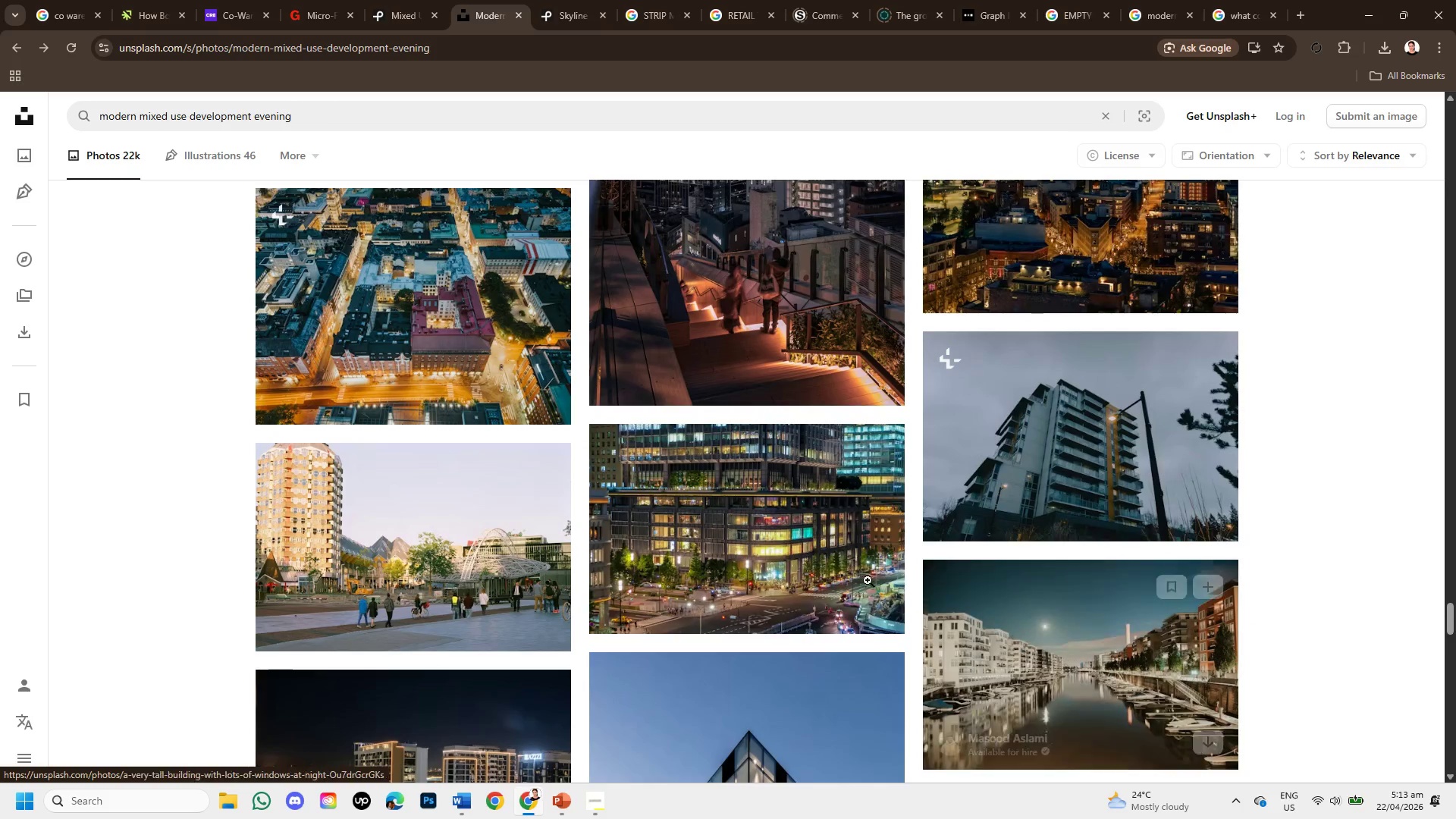 
left_click([827, 566])
 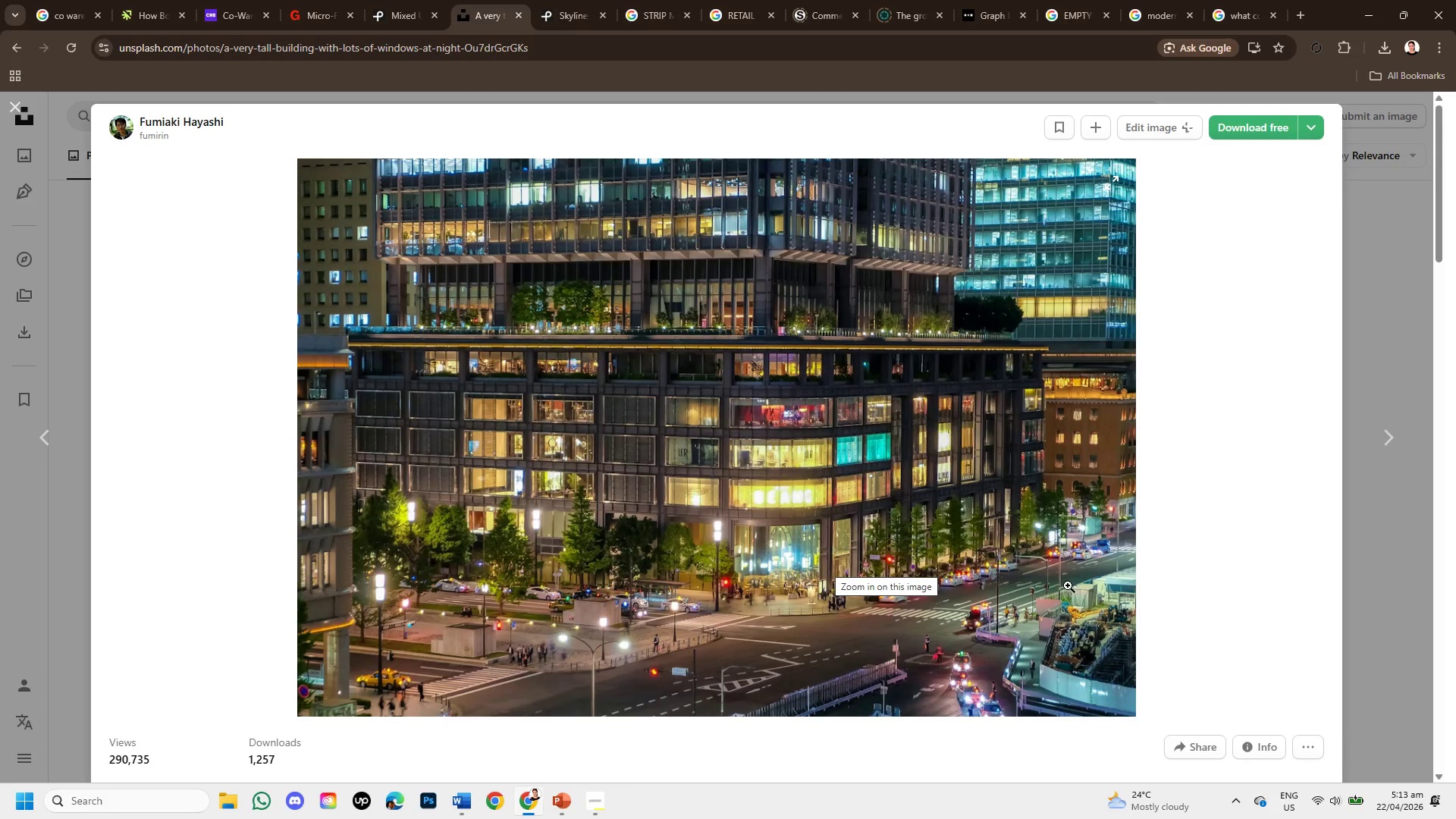 
wait(14.09)
 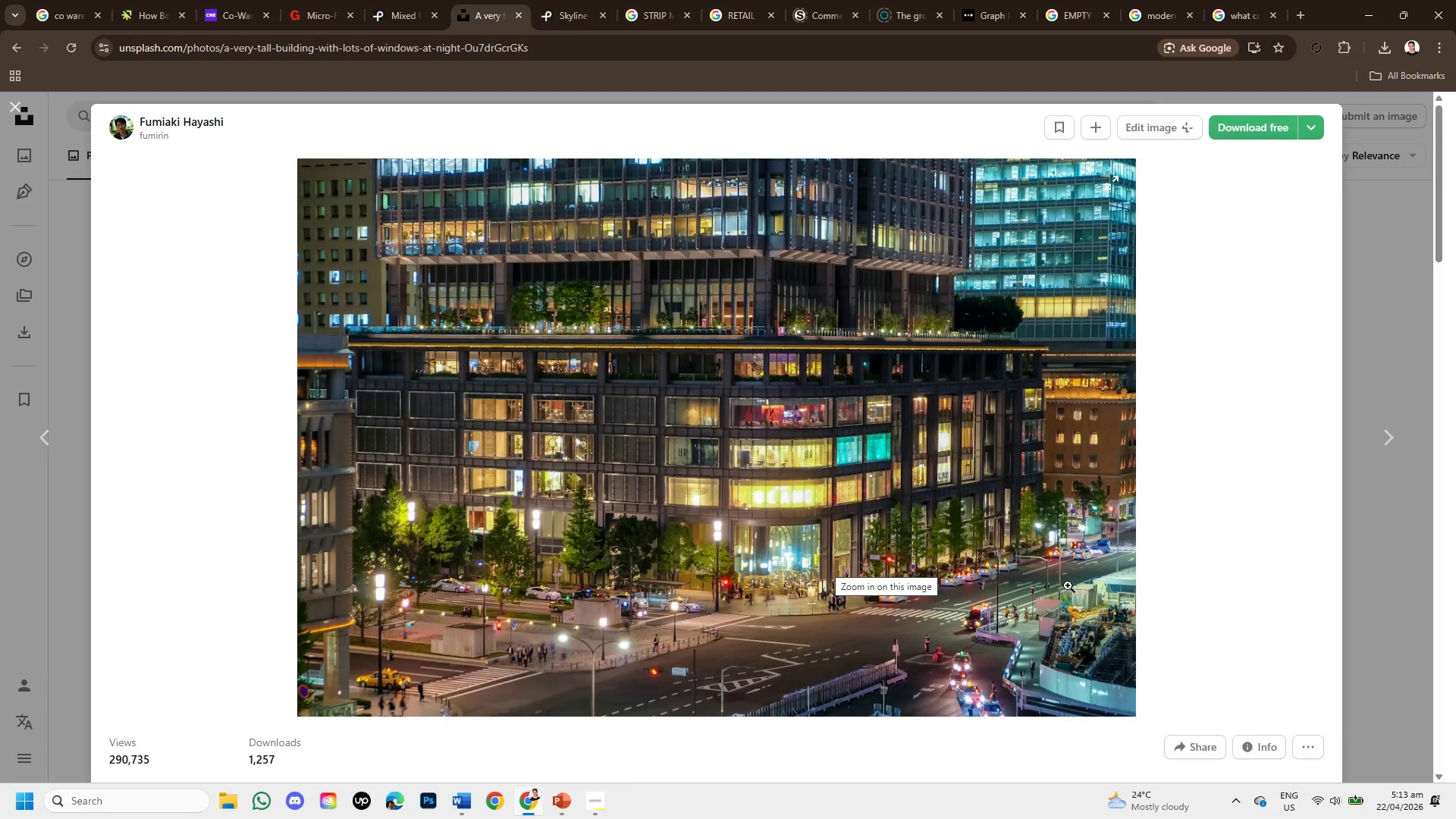 
scroll: coordinate [1040, 537], scroll_direction: down, amount: 4.0
 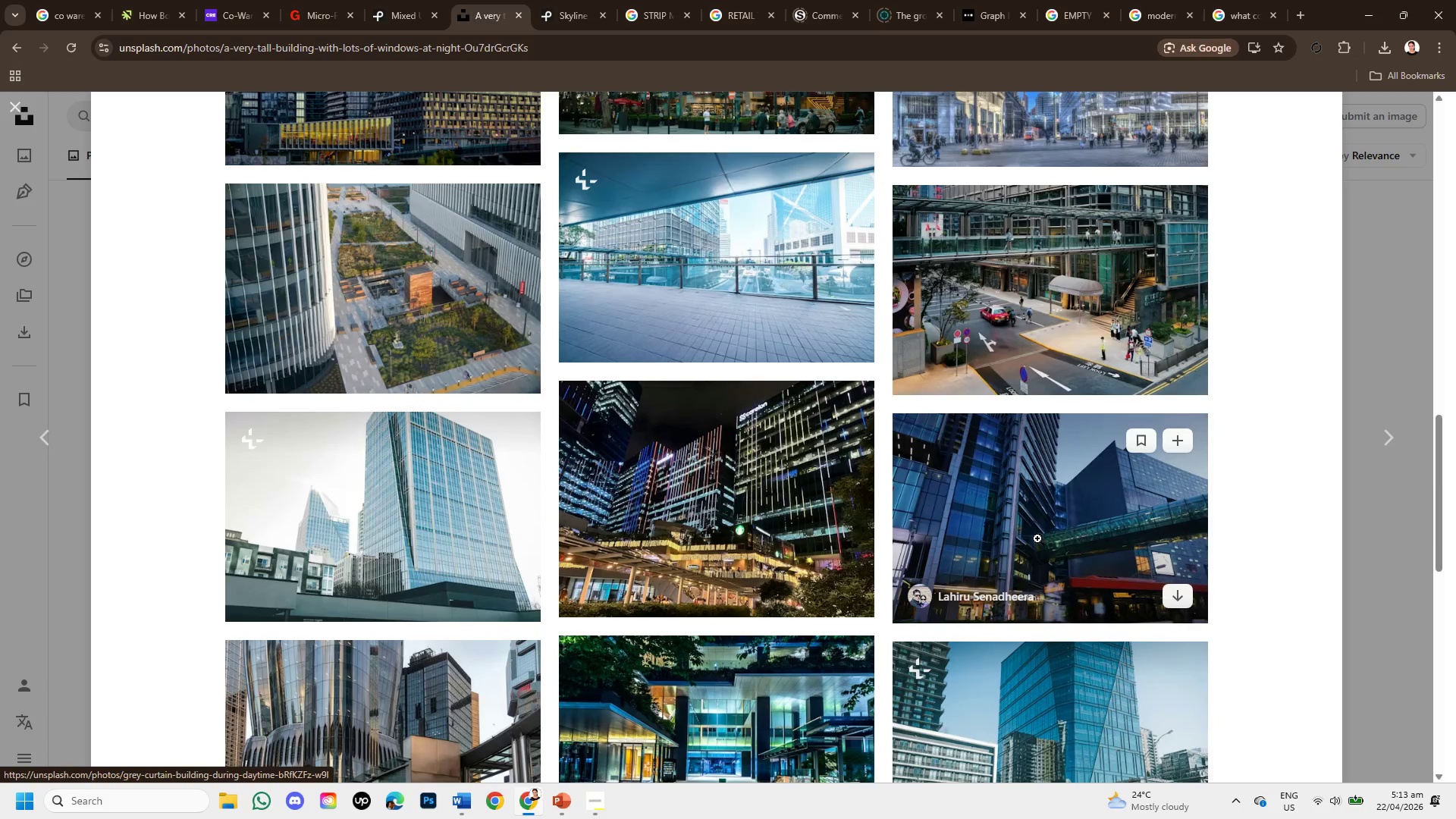 
scroll: coordinate [1037, 538], scroll_direction: up, amount: 7.0
 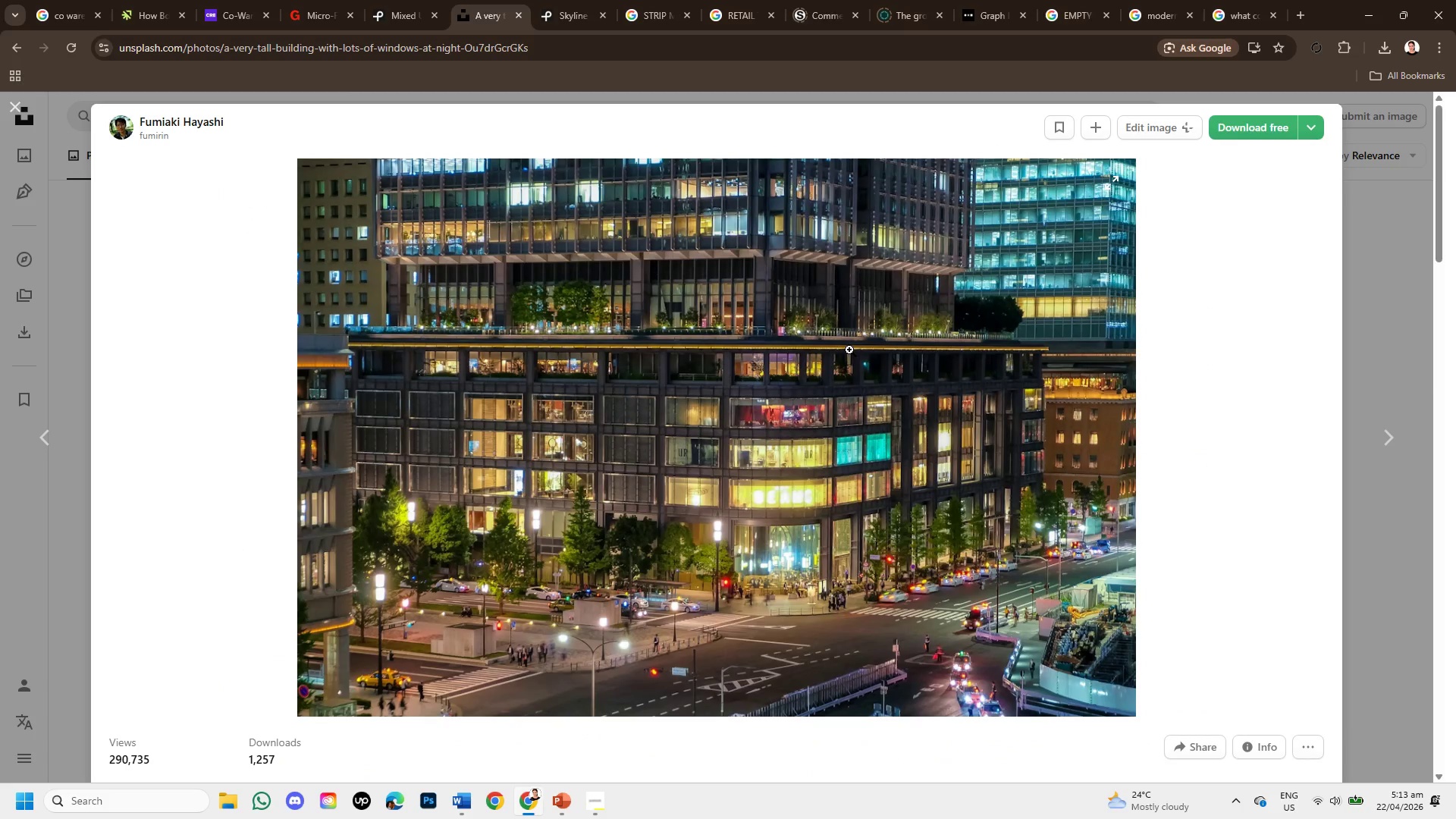 
right_click([849, 350])
 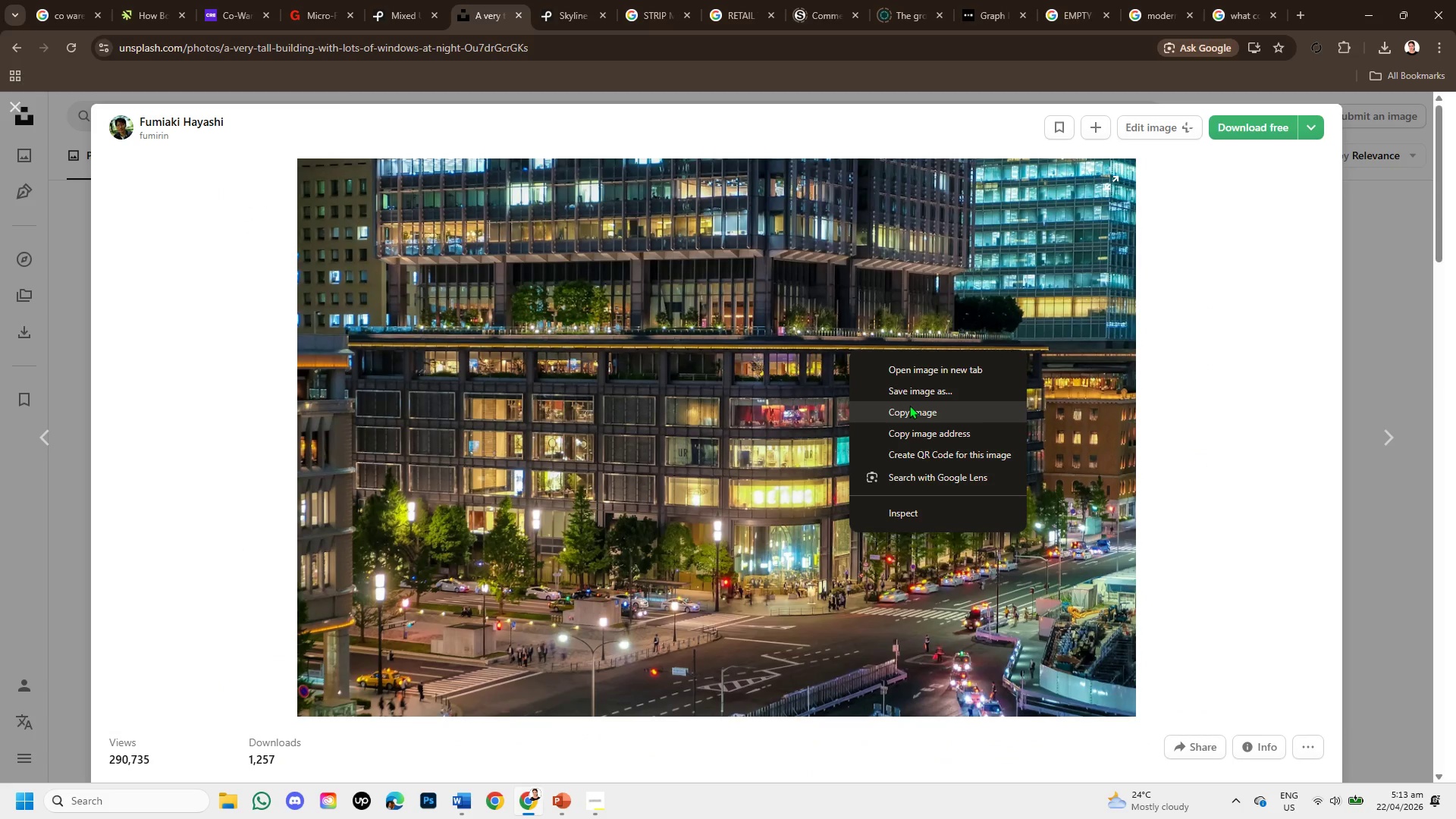 
left_click([909, 405])
 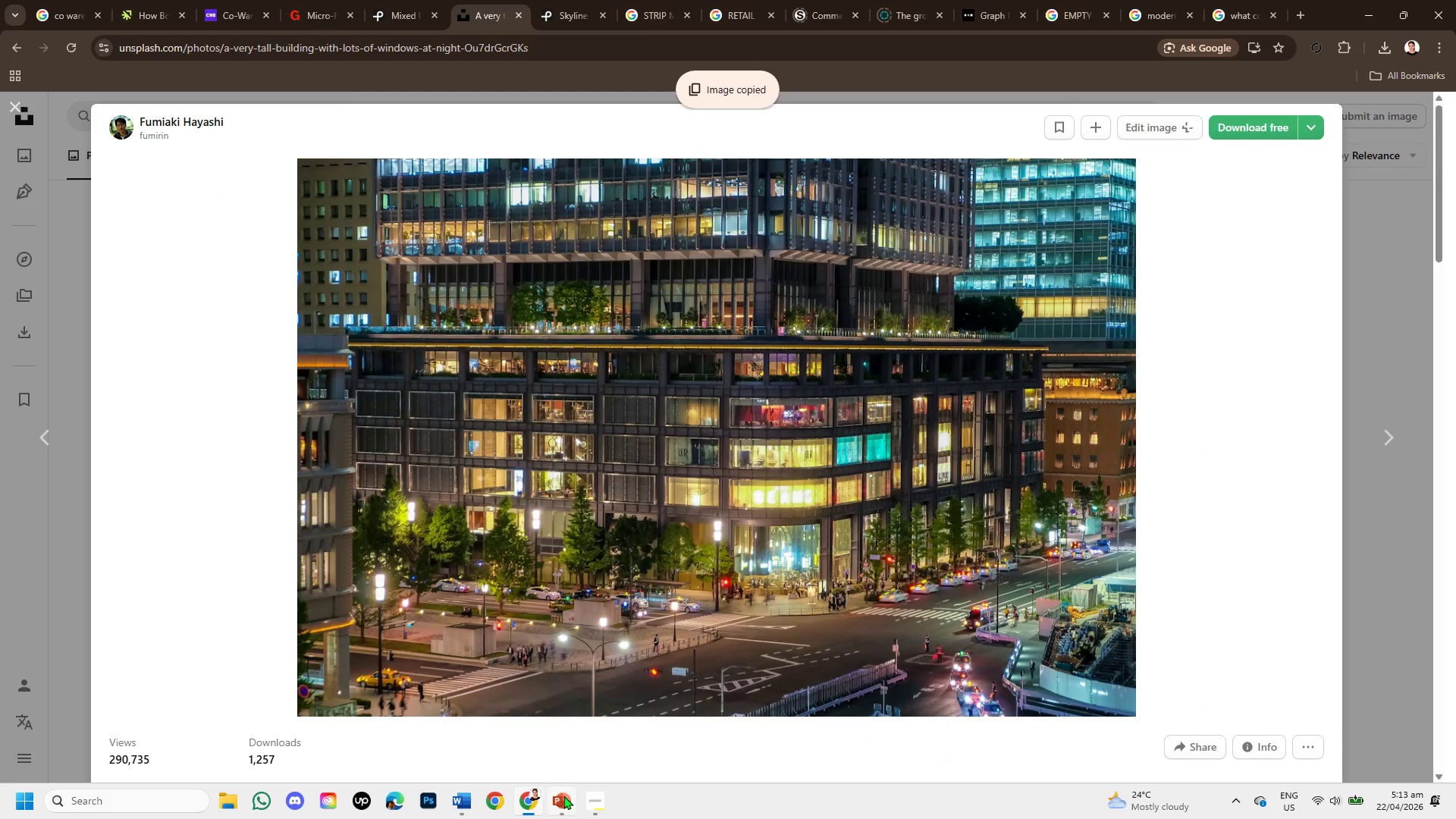 
left_click([561, 799])
 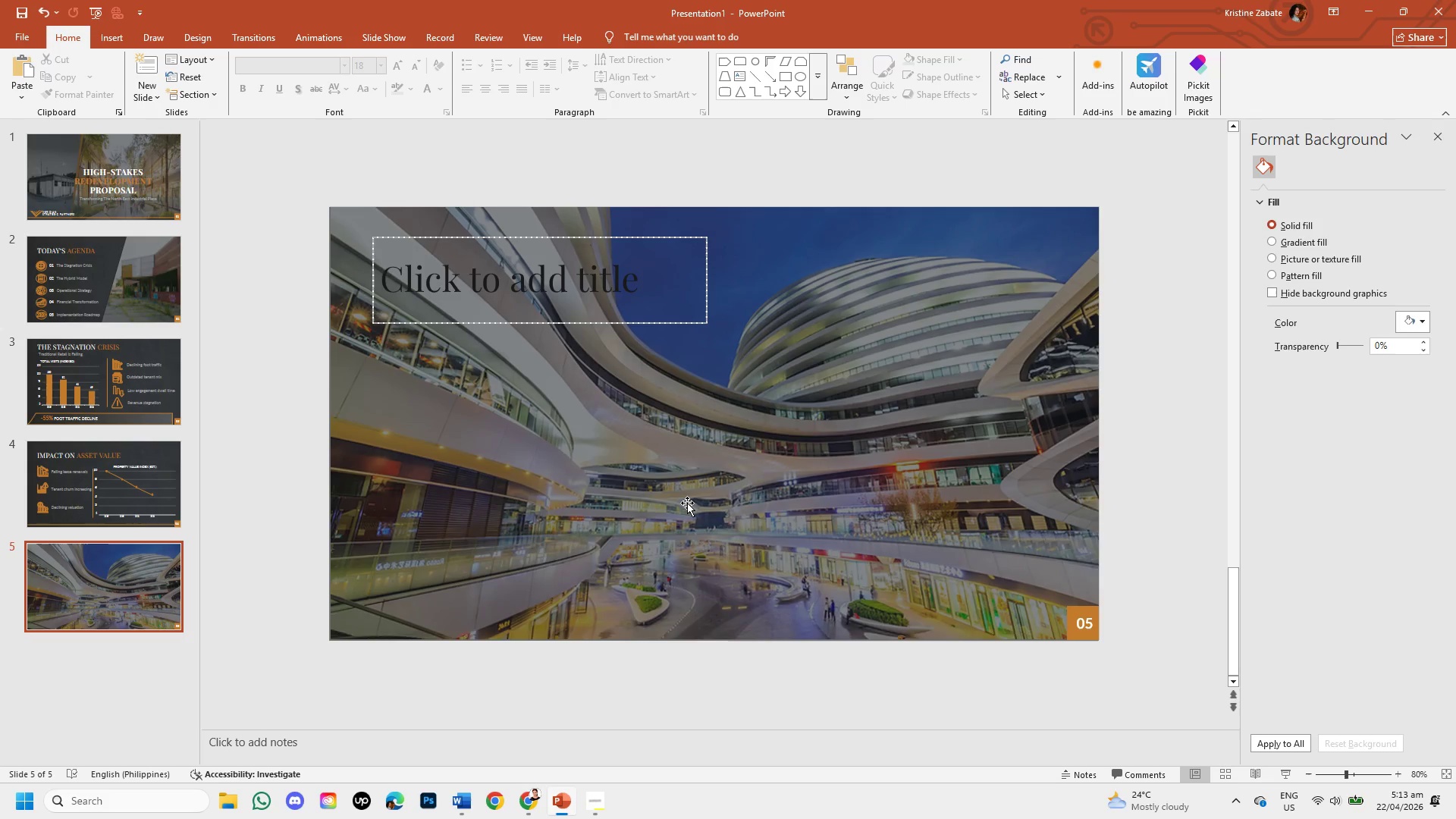 
left_click_drag(start_coordinate=[687, 503], to_coordinate=[783, 638])
 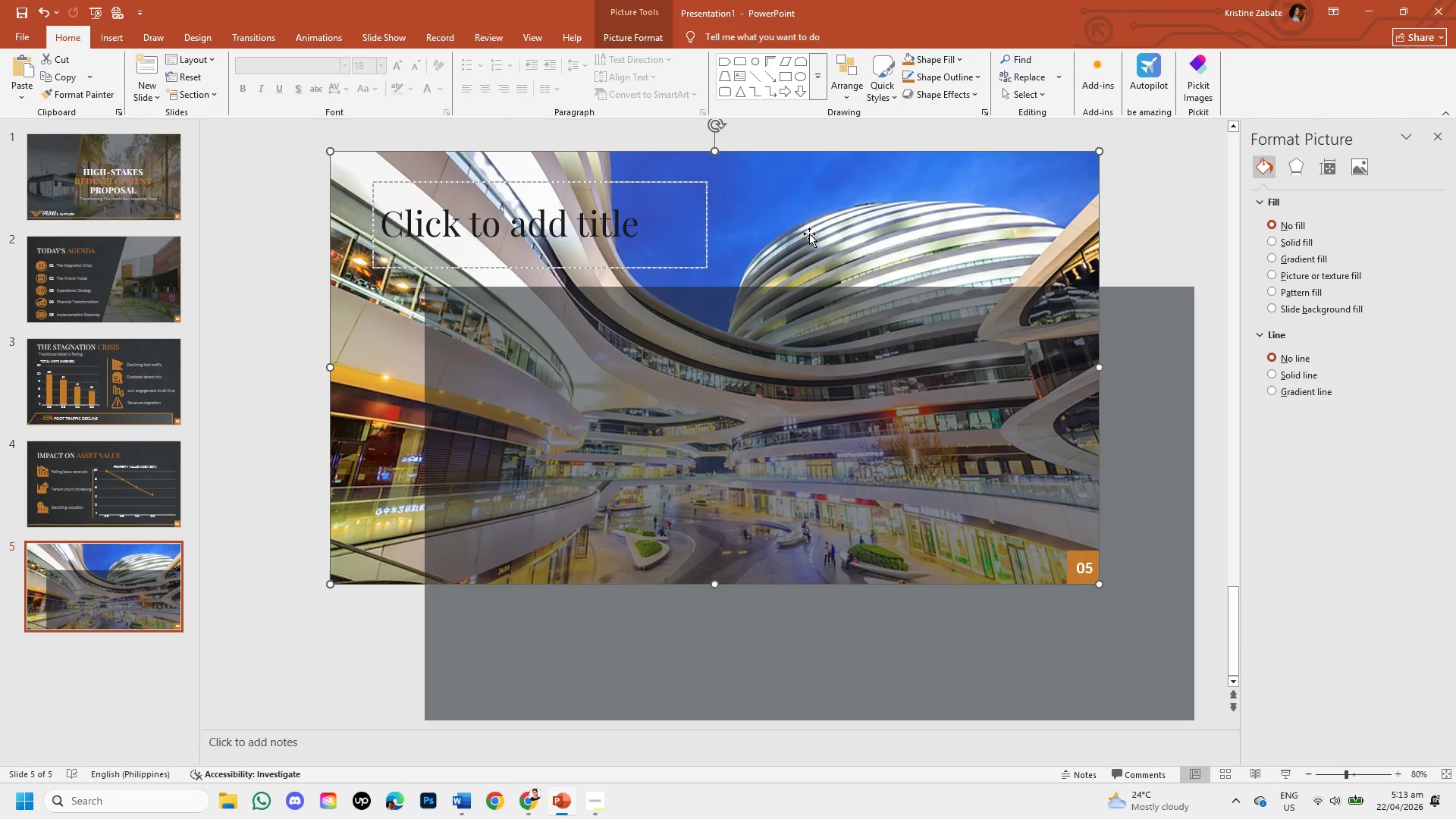 
key(Backspace)
 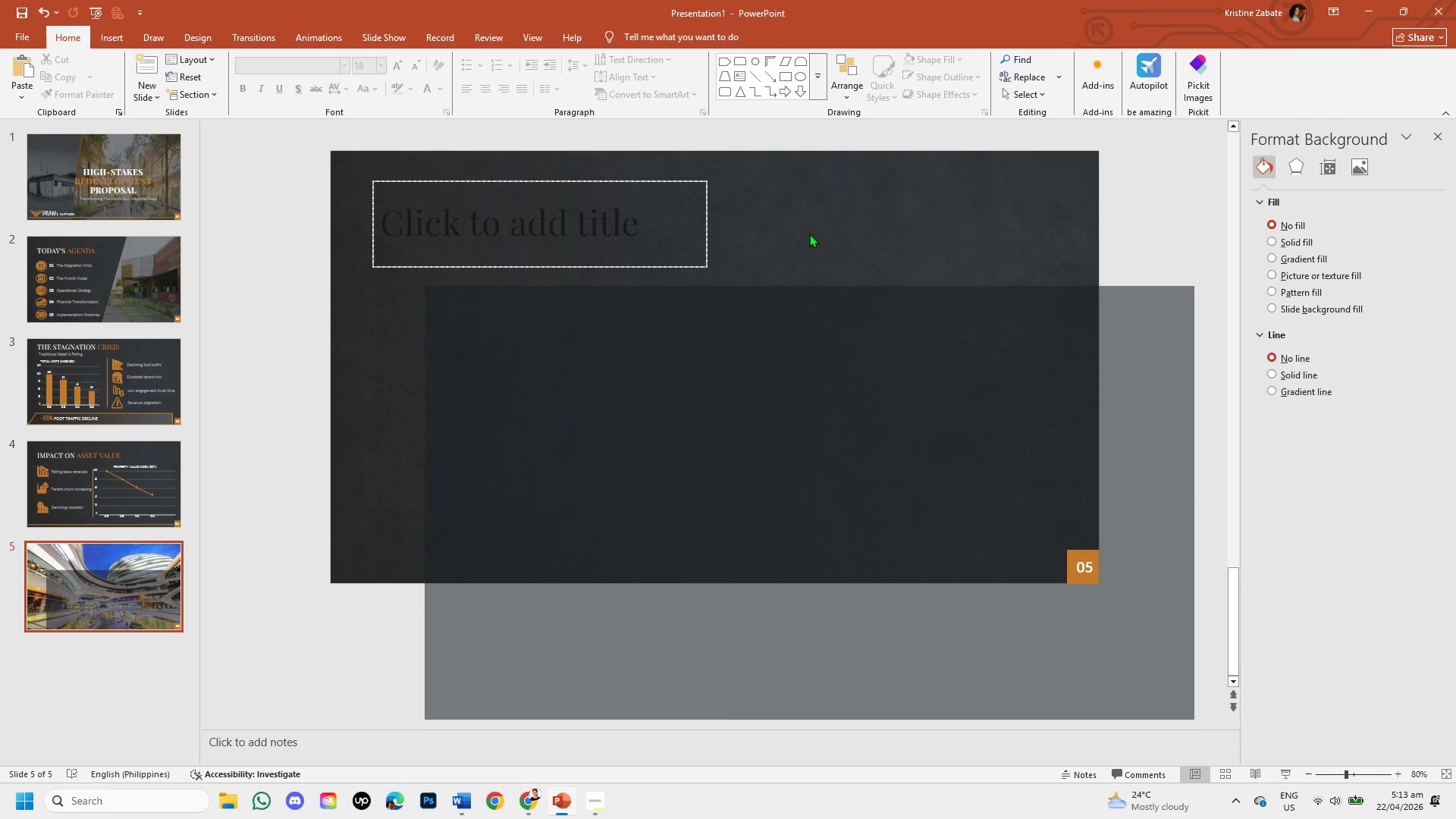 
key(Control+V)
 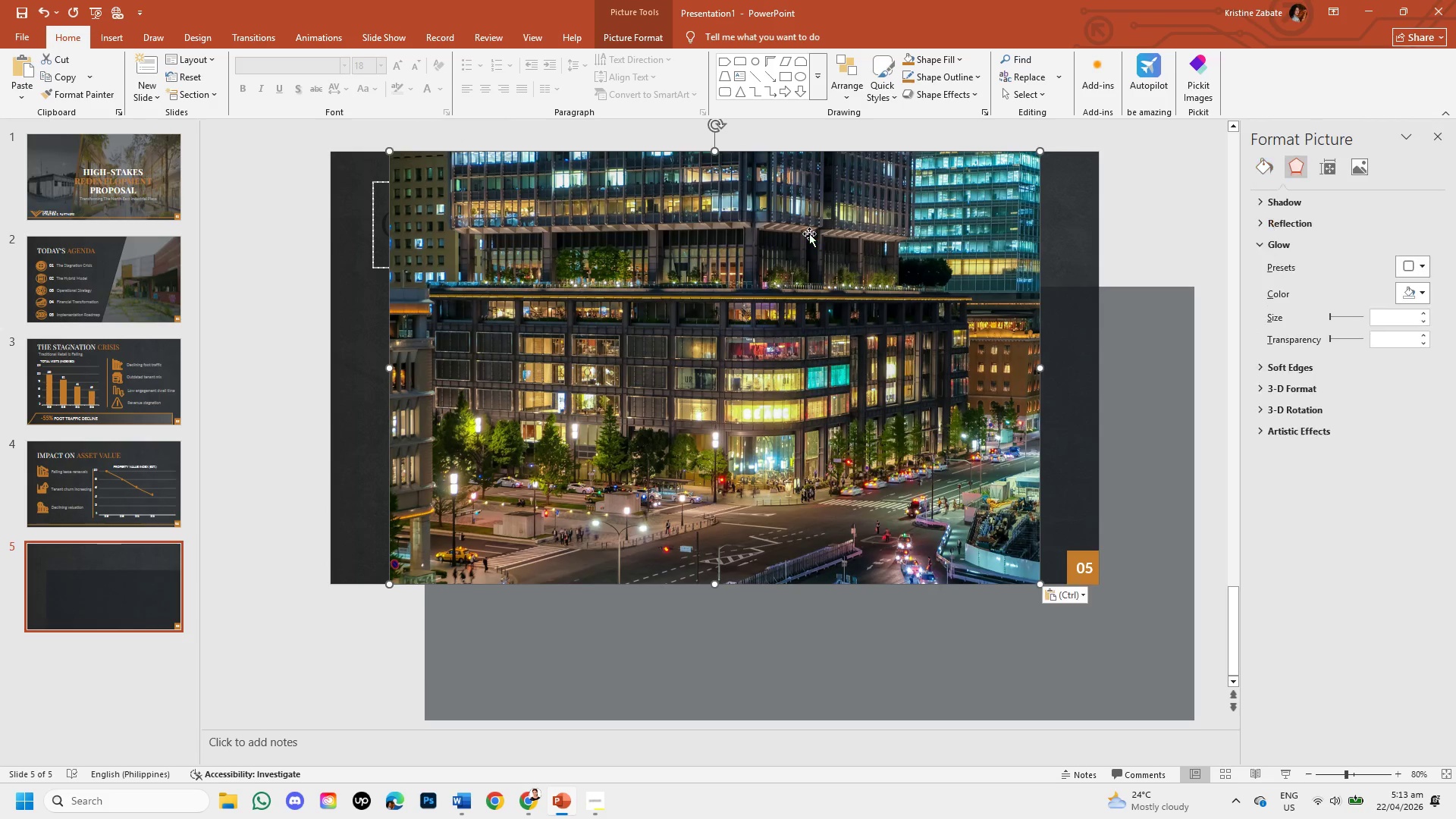 
left_click_drag(start_coordinate=[809, 234], to_coordinate=[747, 234])
 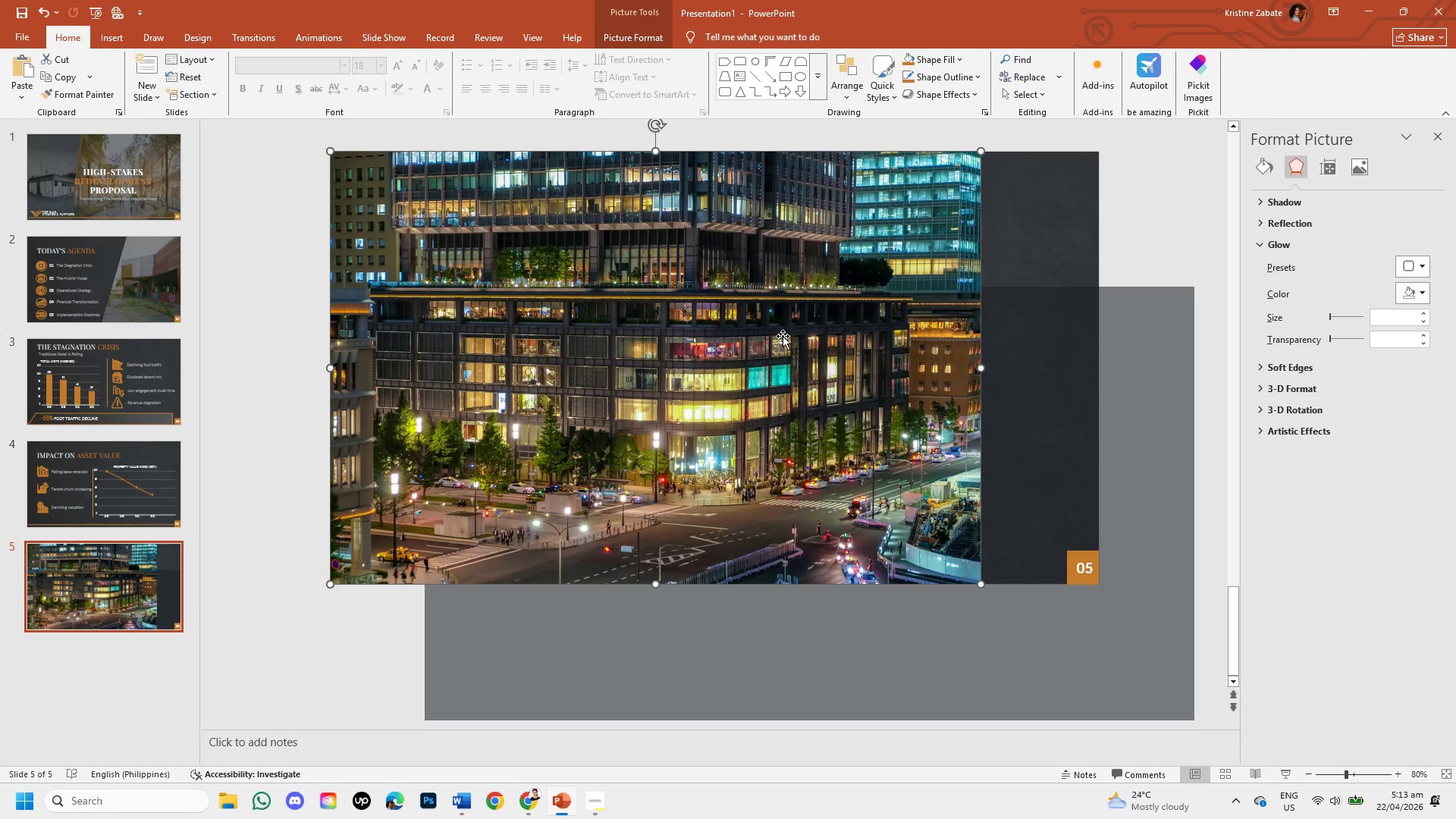 
wait(5.31)
 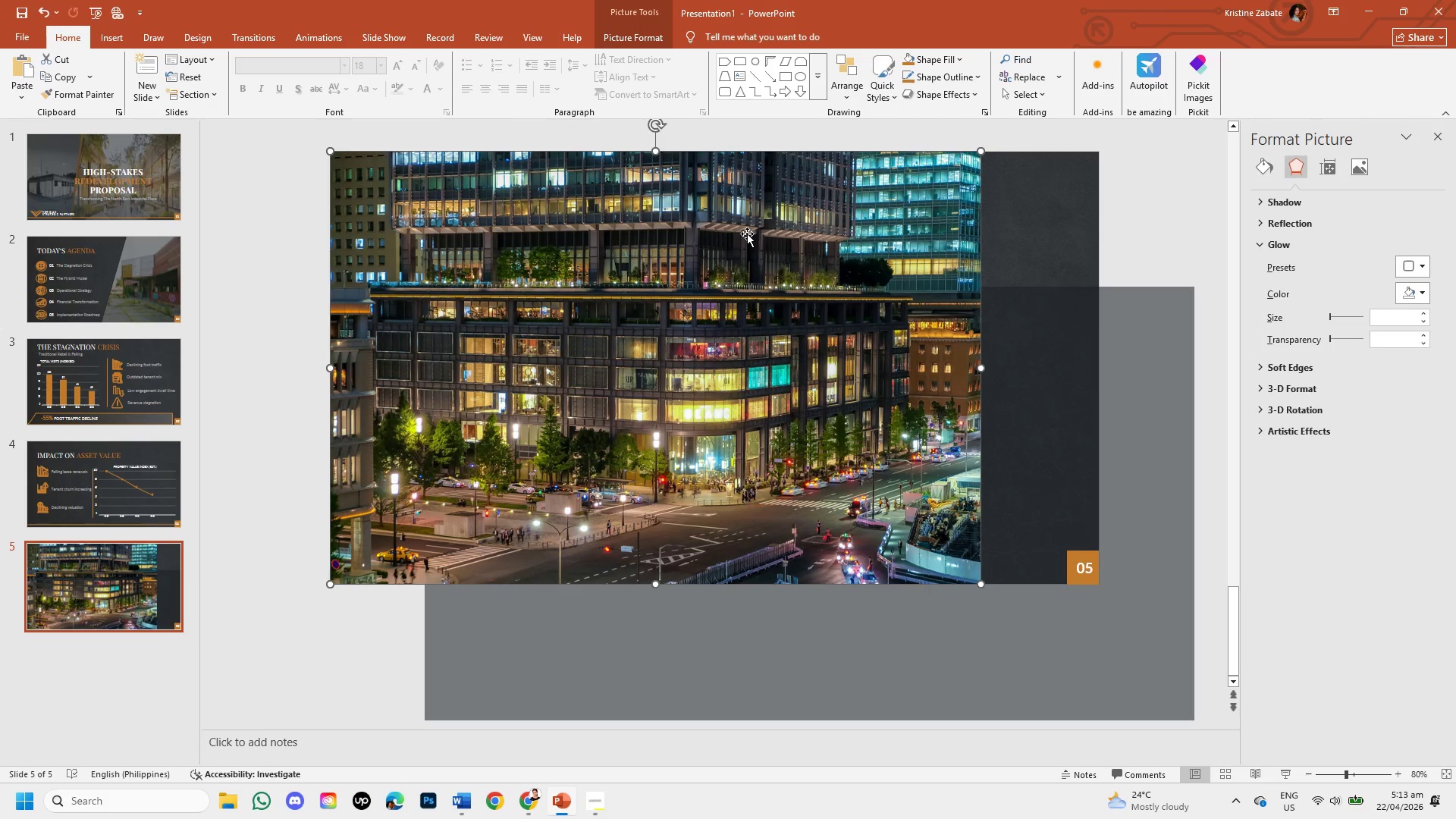 
double_click([780, 243])
 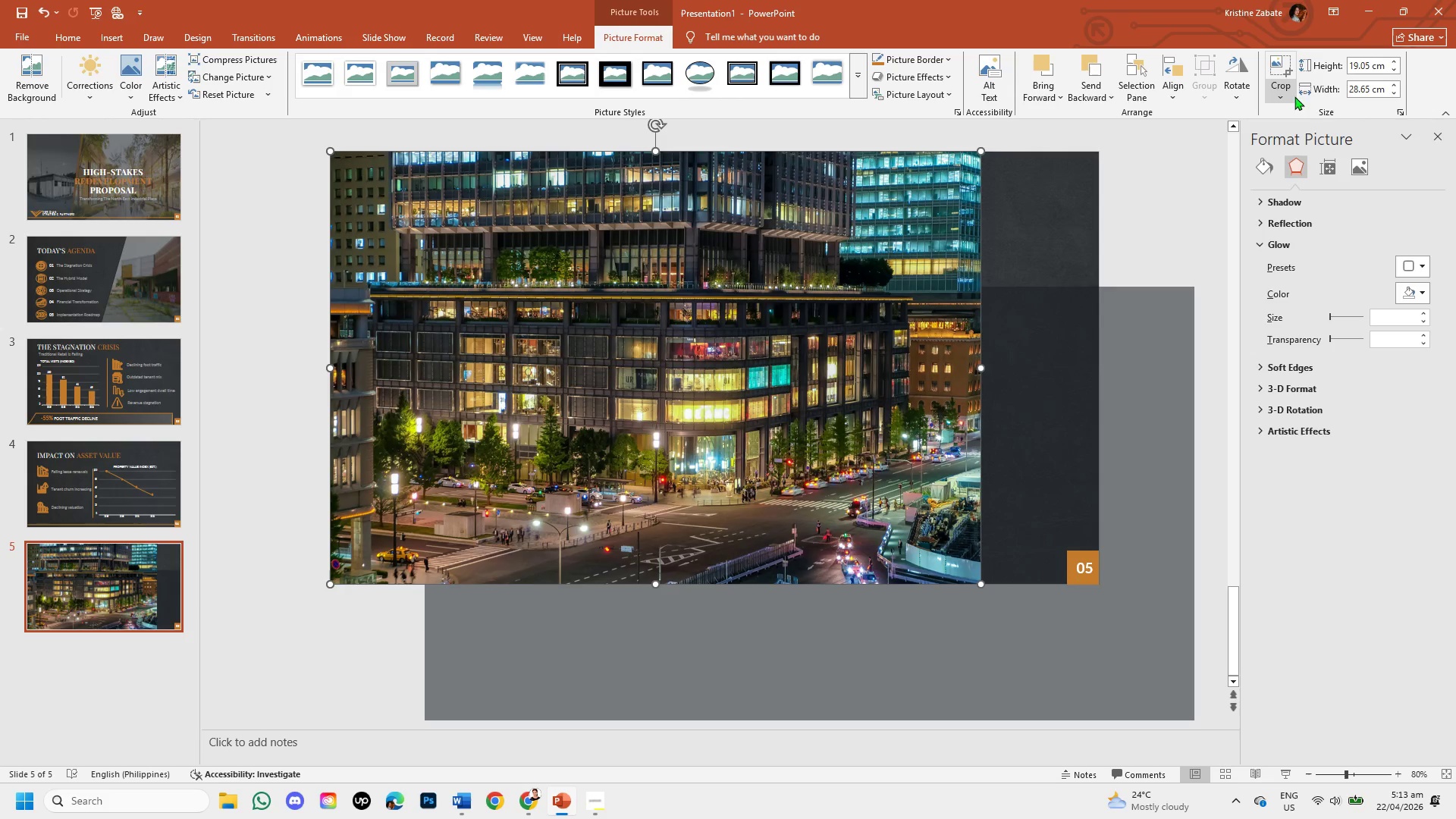 
left_click([1288, 86])
 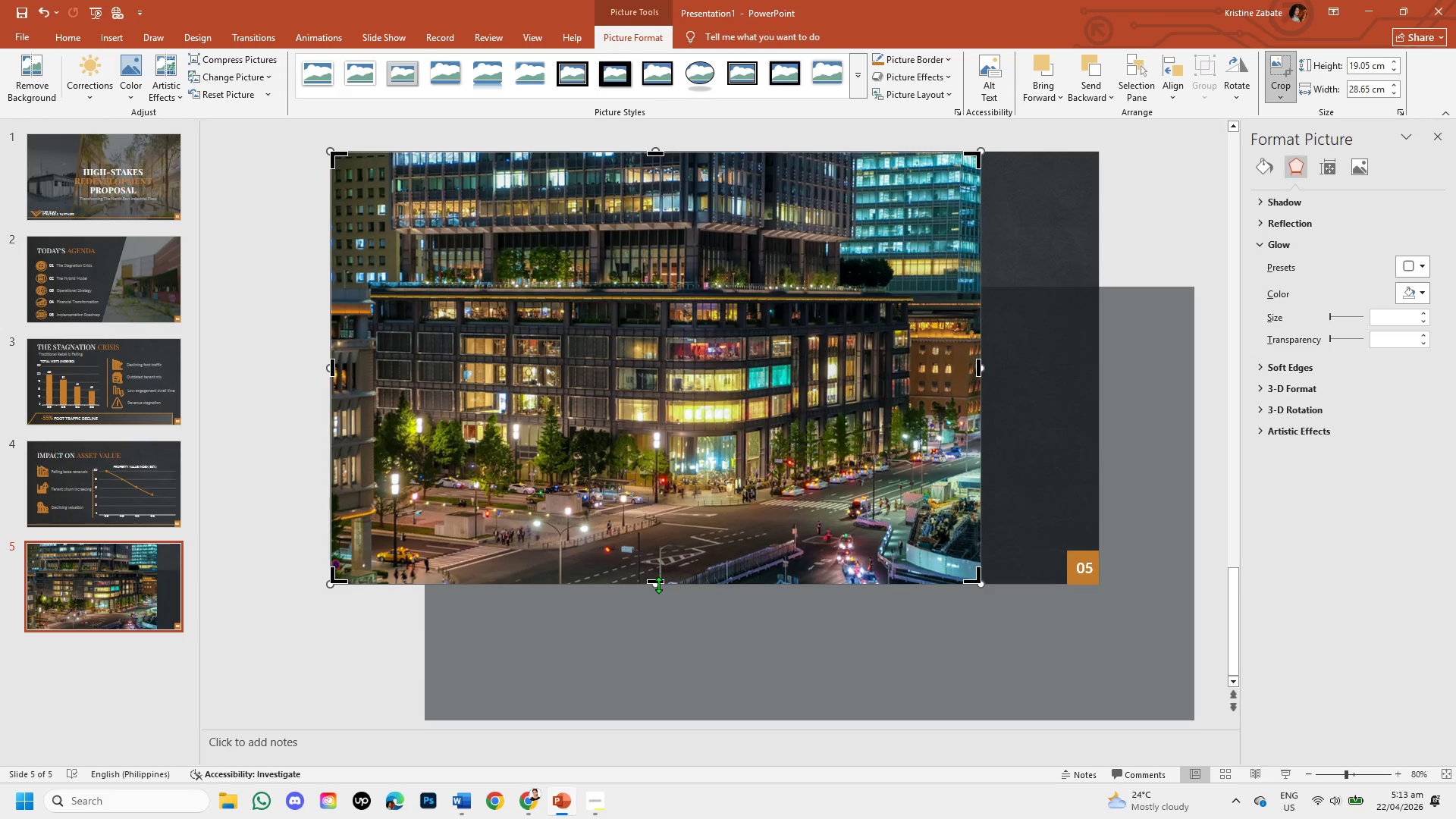 
left_click_drag(start_coordinate=[657, 579], to_coordinate=[665, 499])
 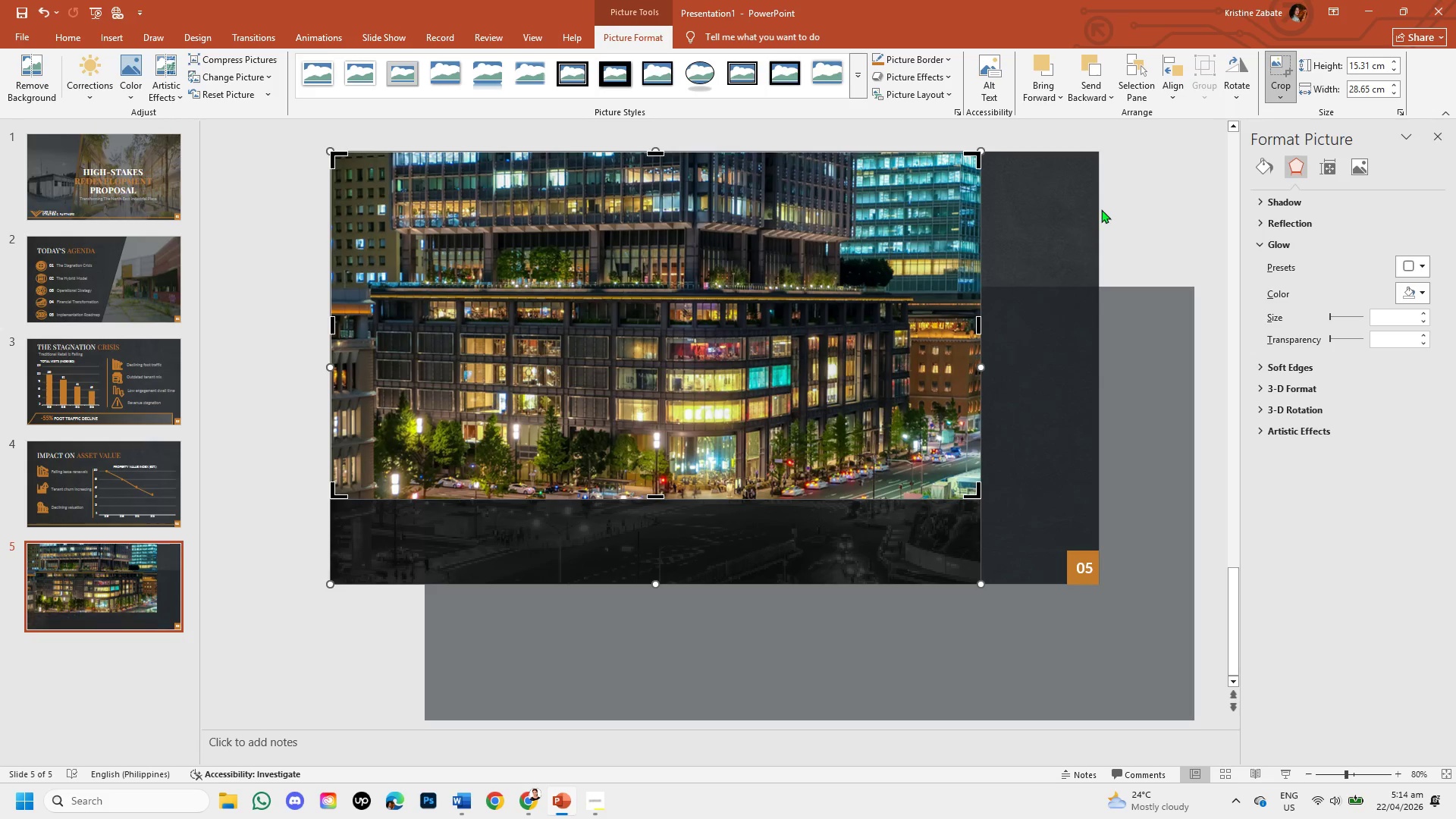 
left_click([1102, 209])
 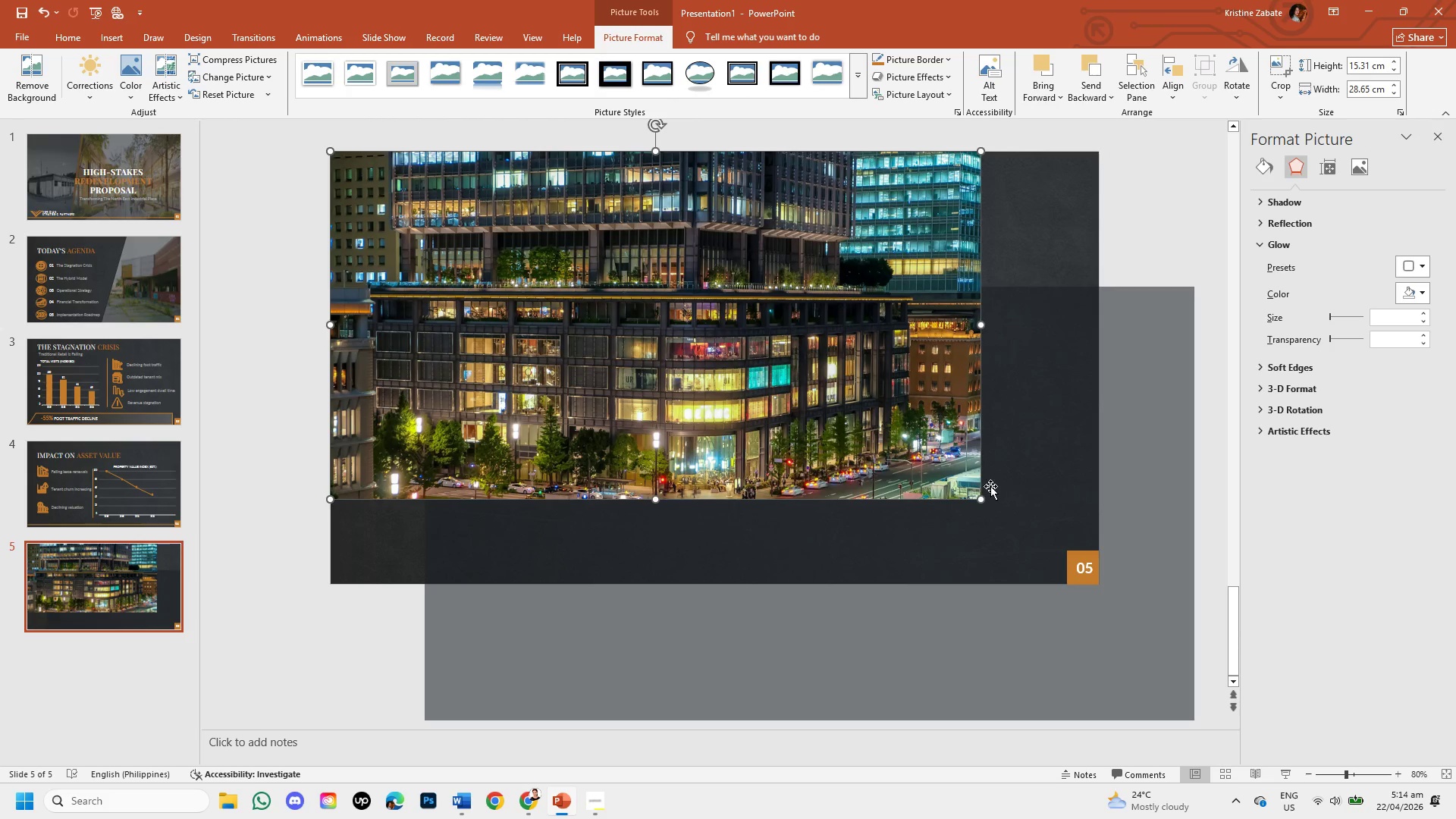 
left_click_drag(start_coordinate=[979, 501], to_coordinate=[1050, 564])
 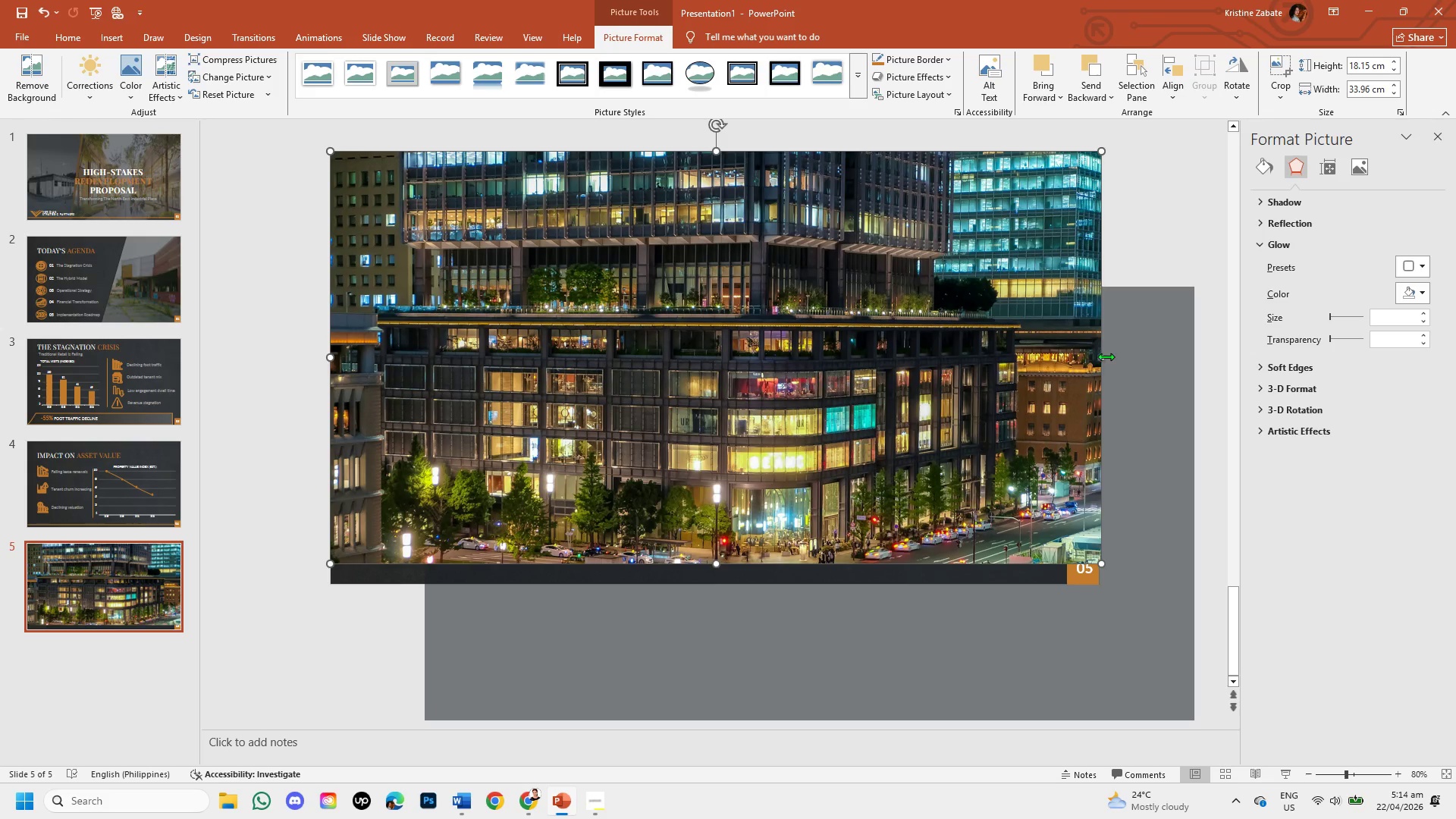 
left_click_drag(start_coordinate=[1106, 357], to_coordinate=[1102, 360])
 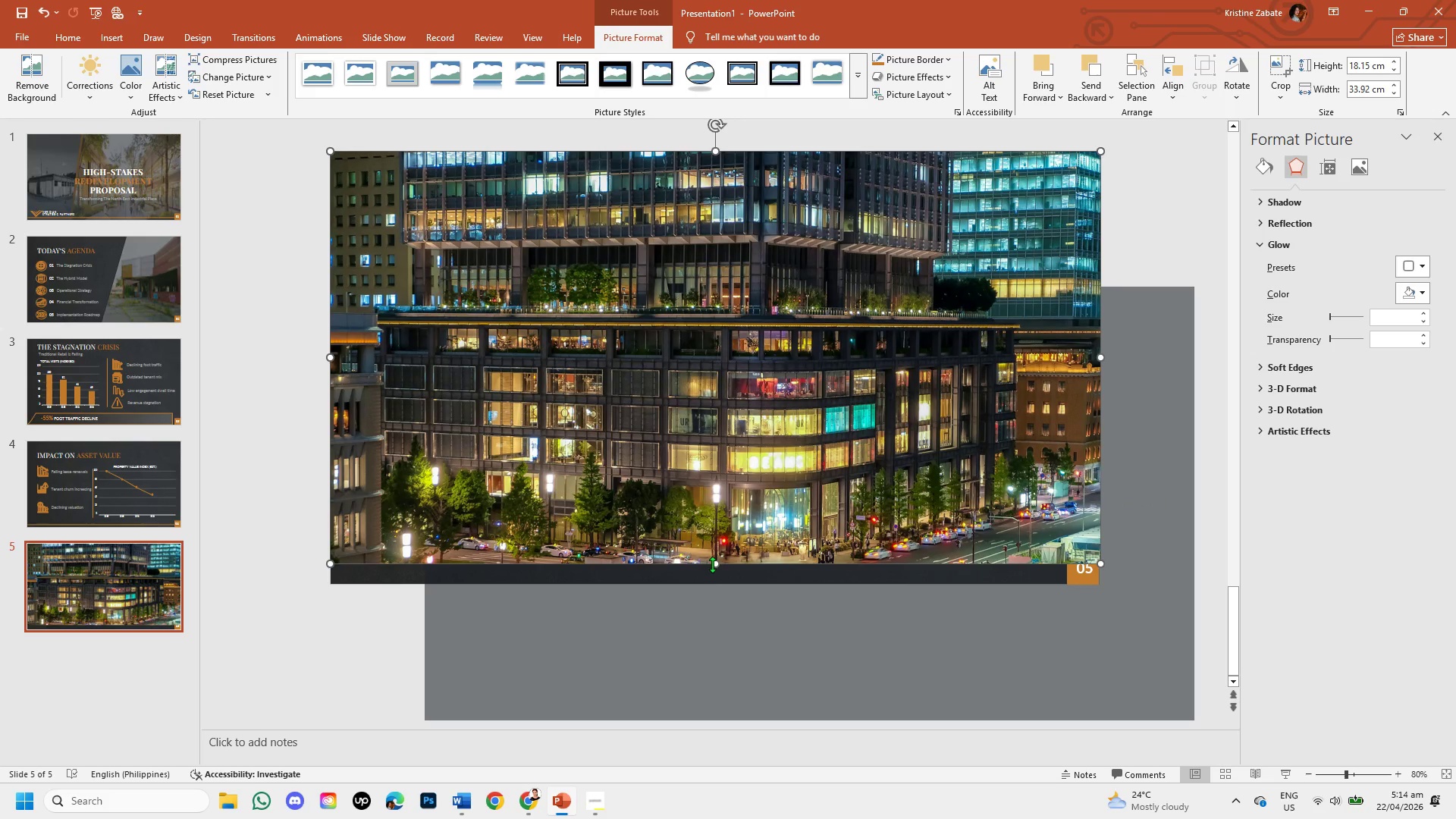 
left_click_drag(start_coordinate=[712, 564], to_coordinate=[717, 585])
 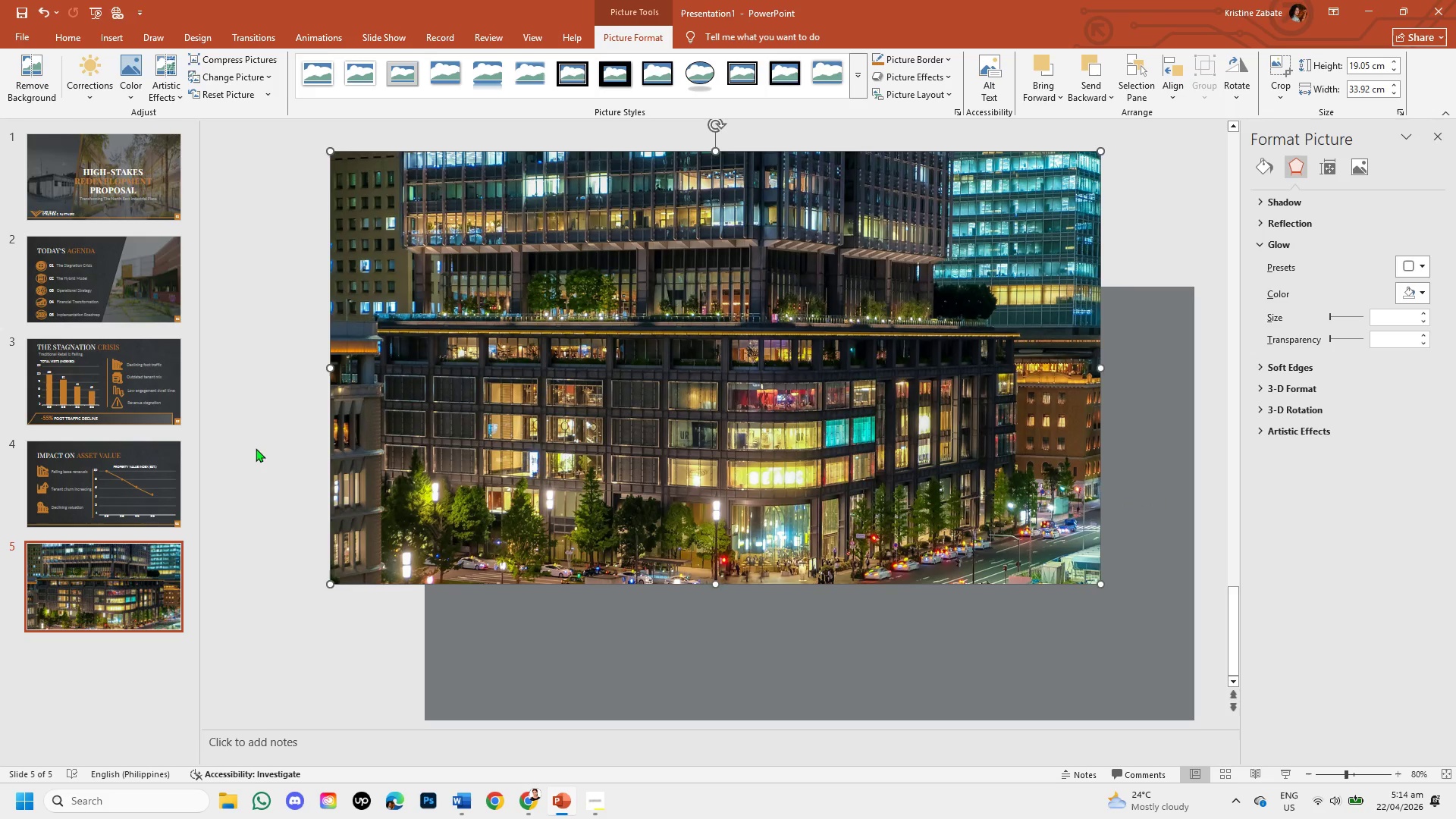 
left_click([256, 448])
 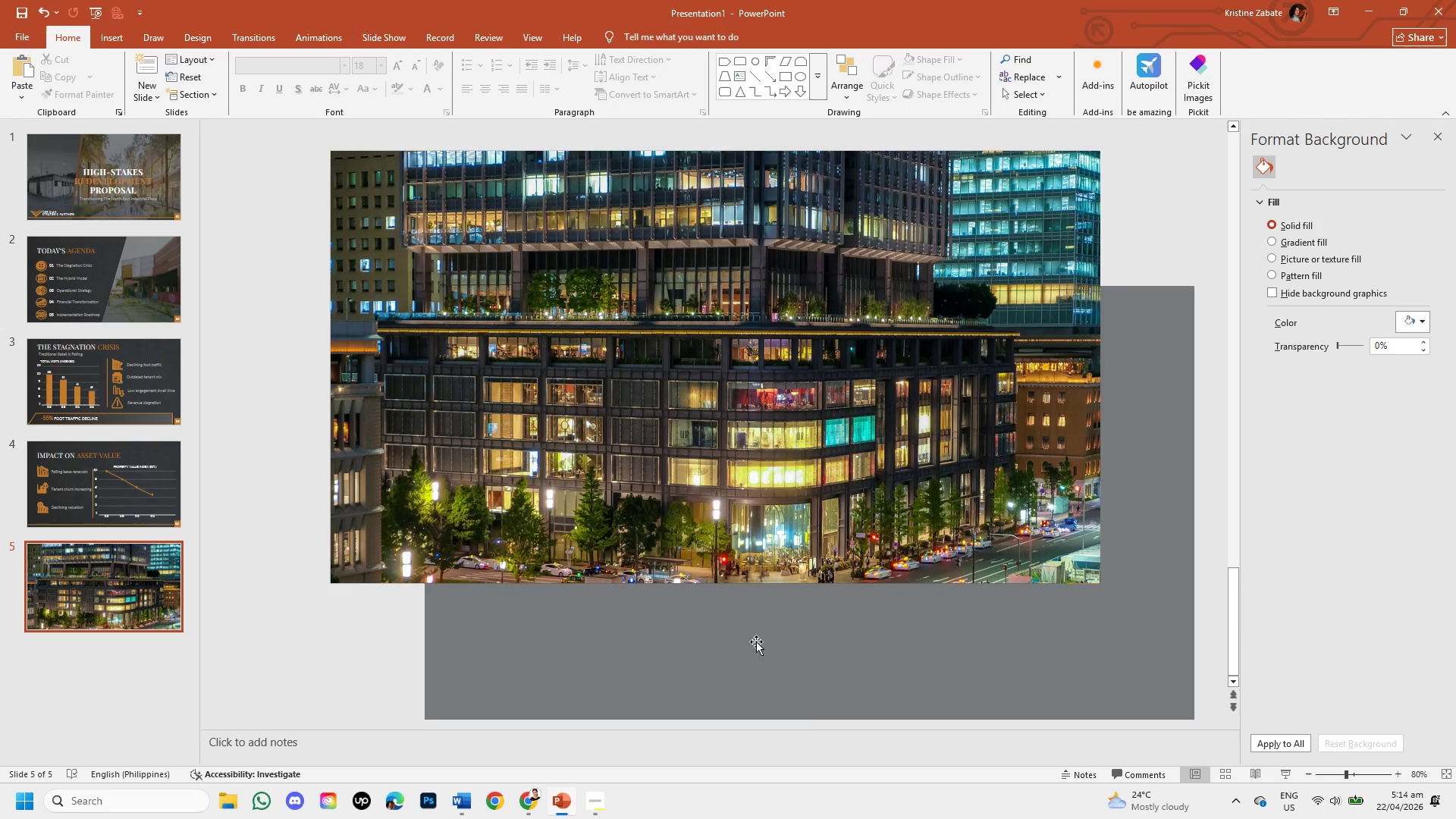 
left_click_drag(start_coordinate=[756, 639], to_coordinate=[717, 573])
 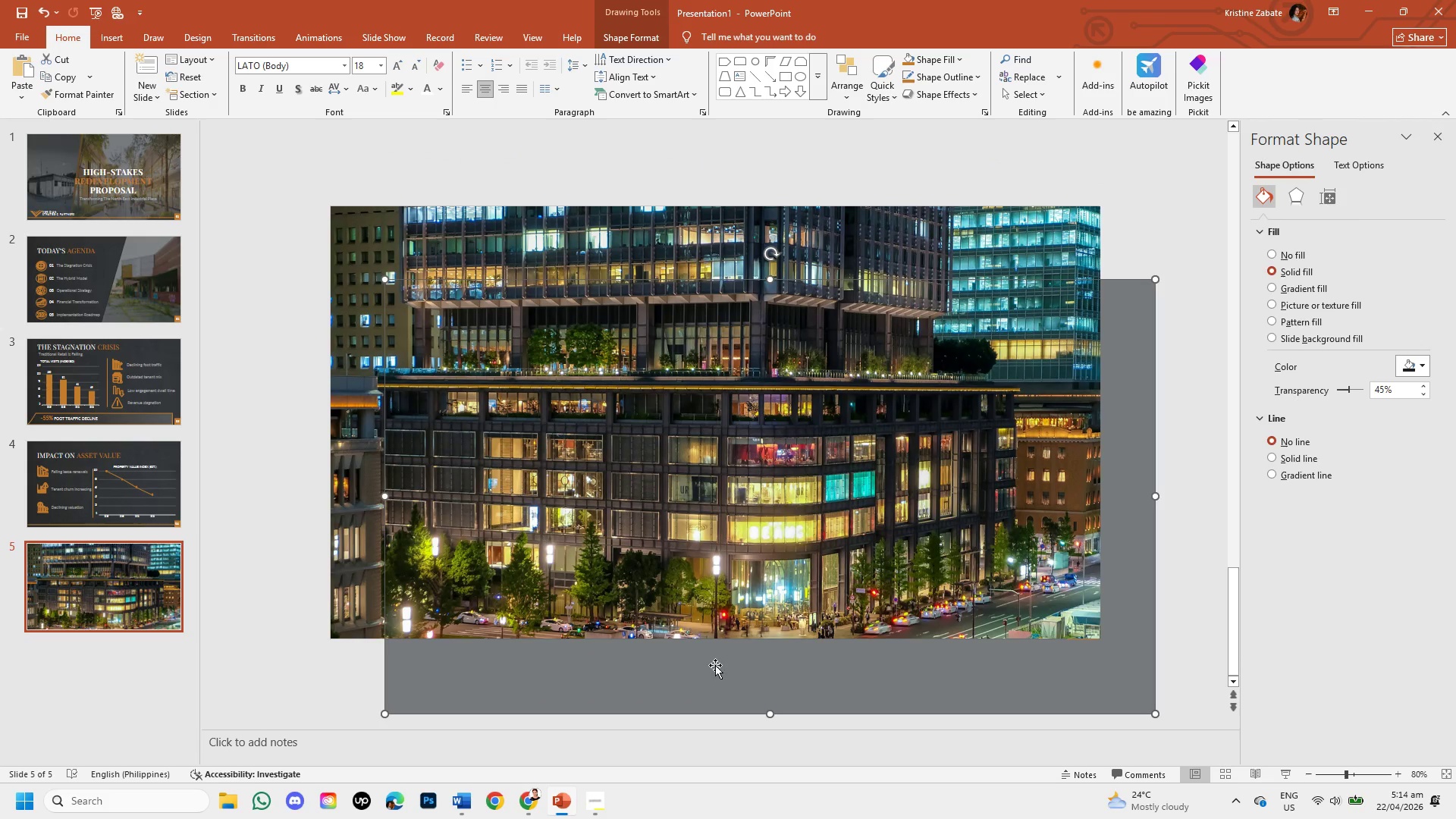 
right_click([715, 665])
 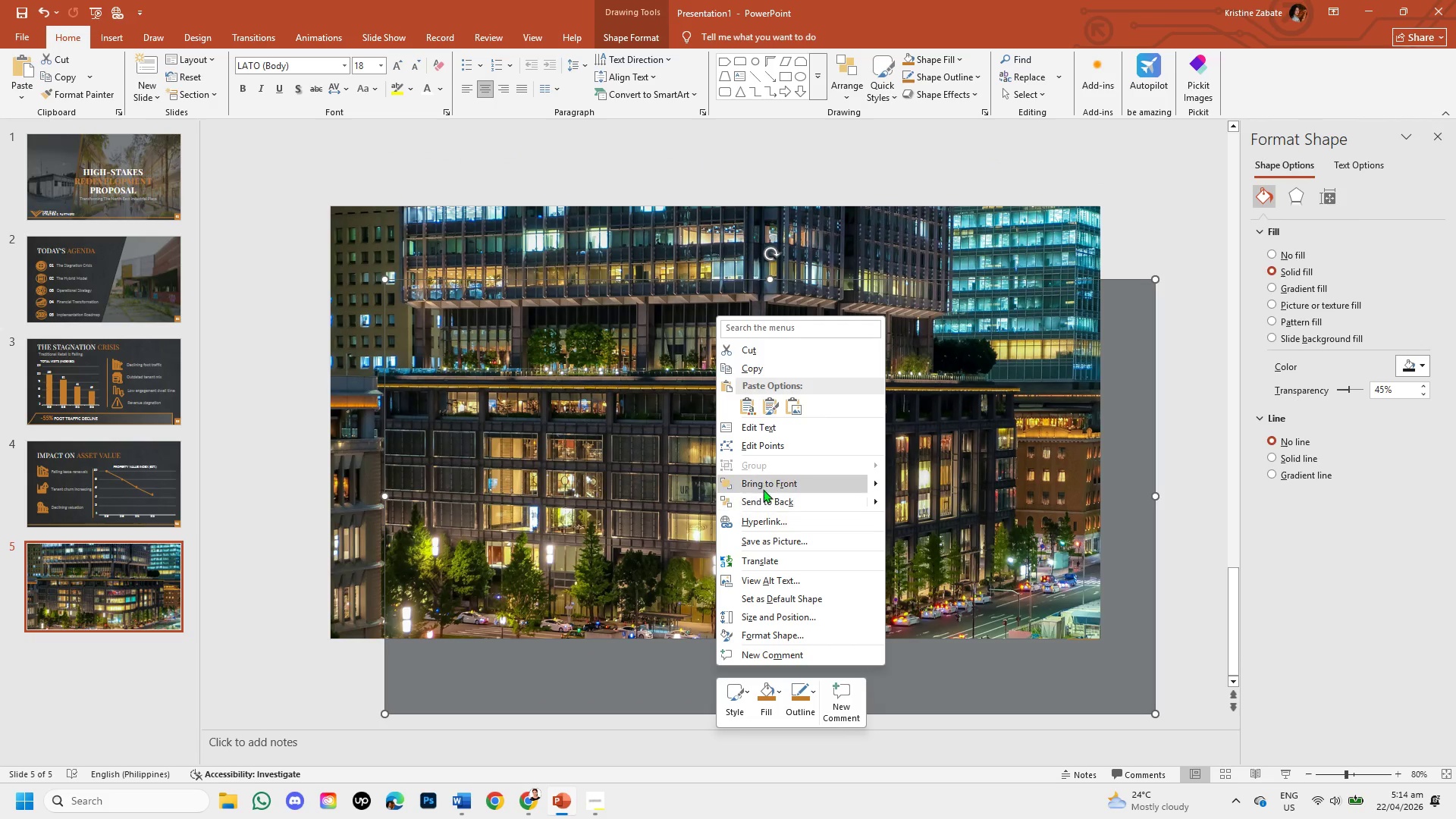 
left_click([764, 487])
 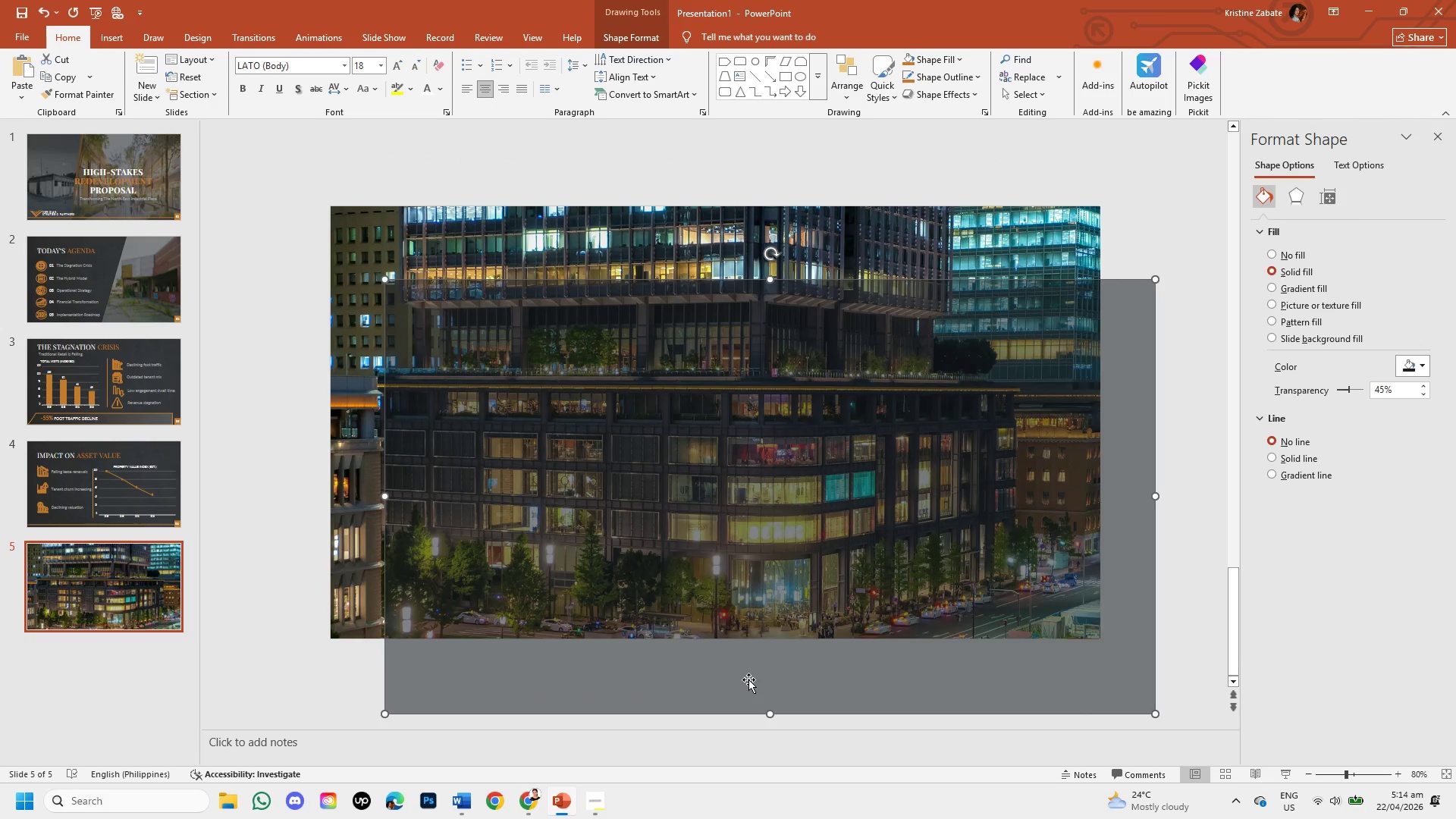 
left_click_drag(start_coordinate=[747, 680], to_coordinate=[695, 609])
 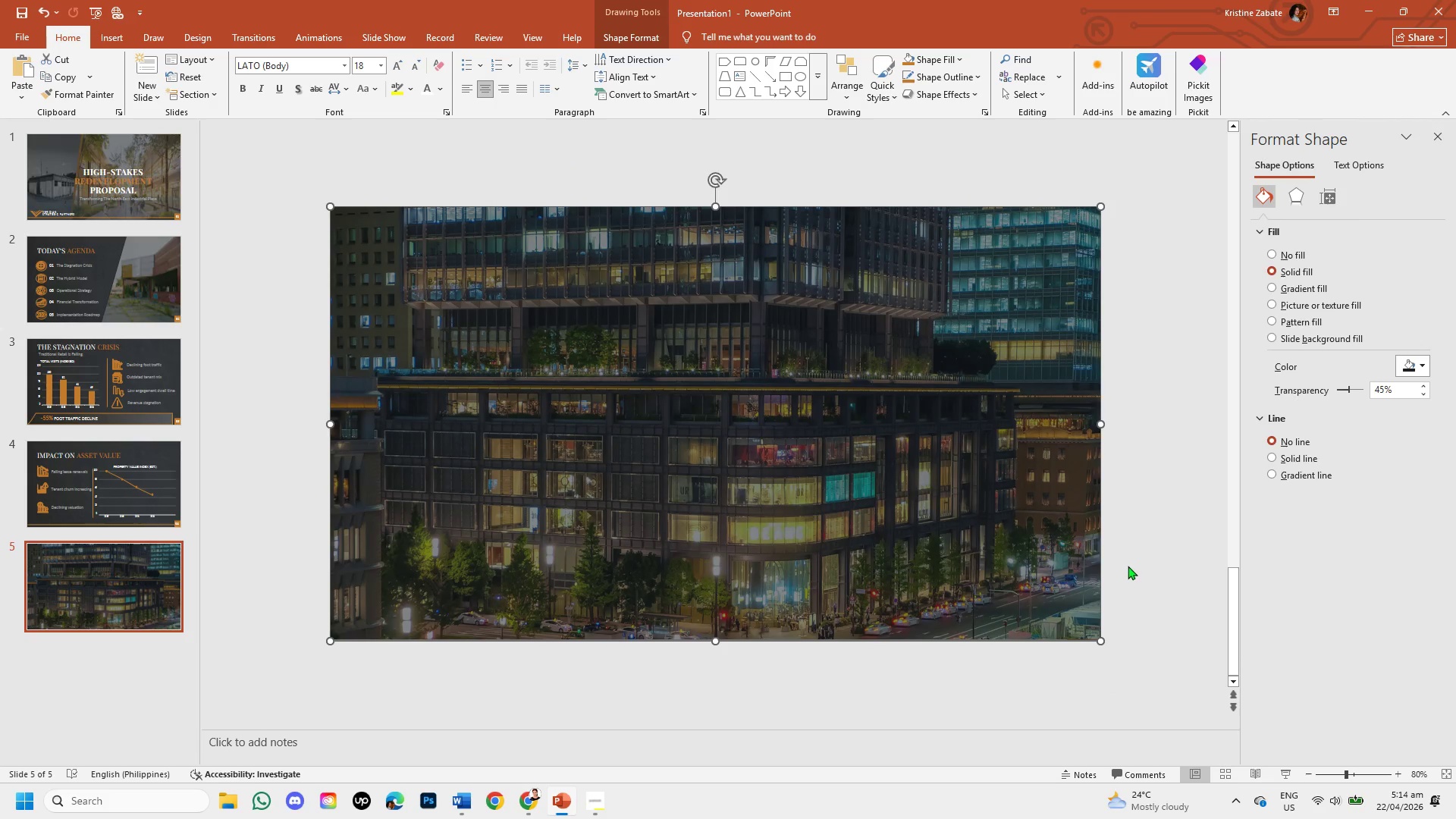 
left_click([1128, 566])
 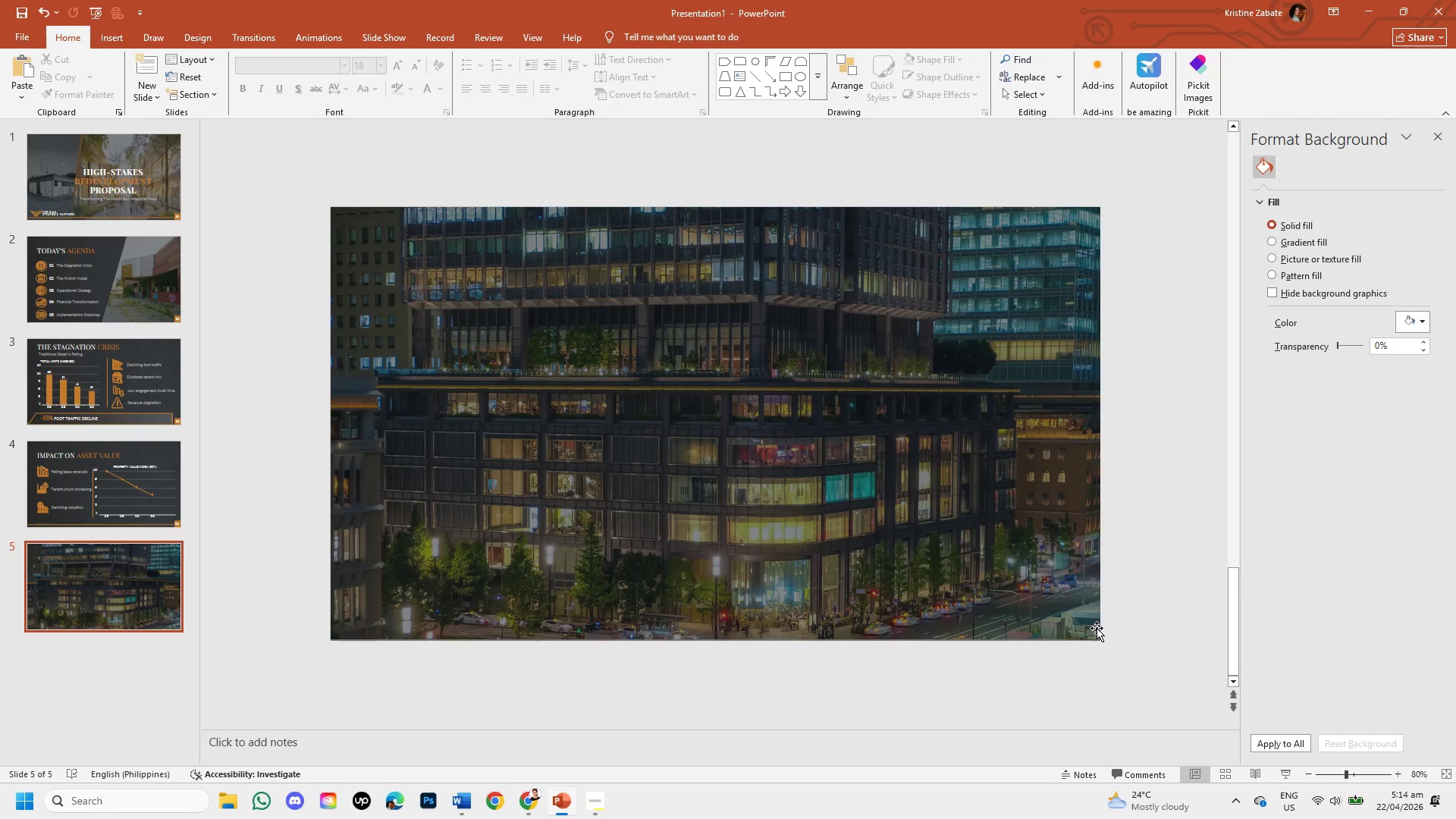 
wait(16.64)
 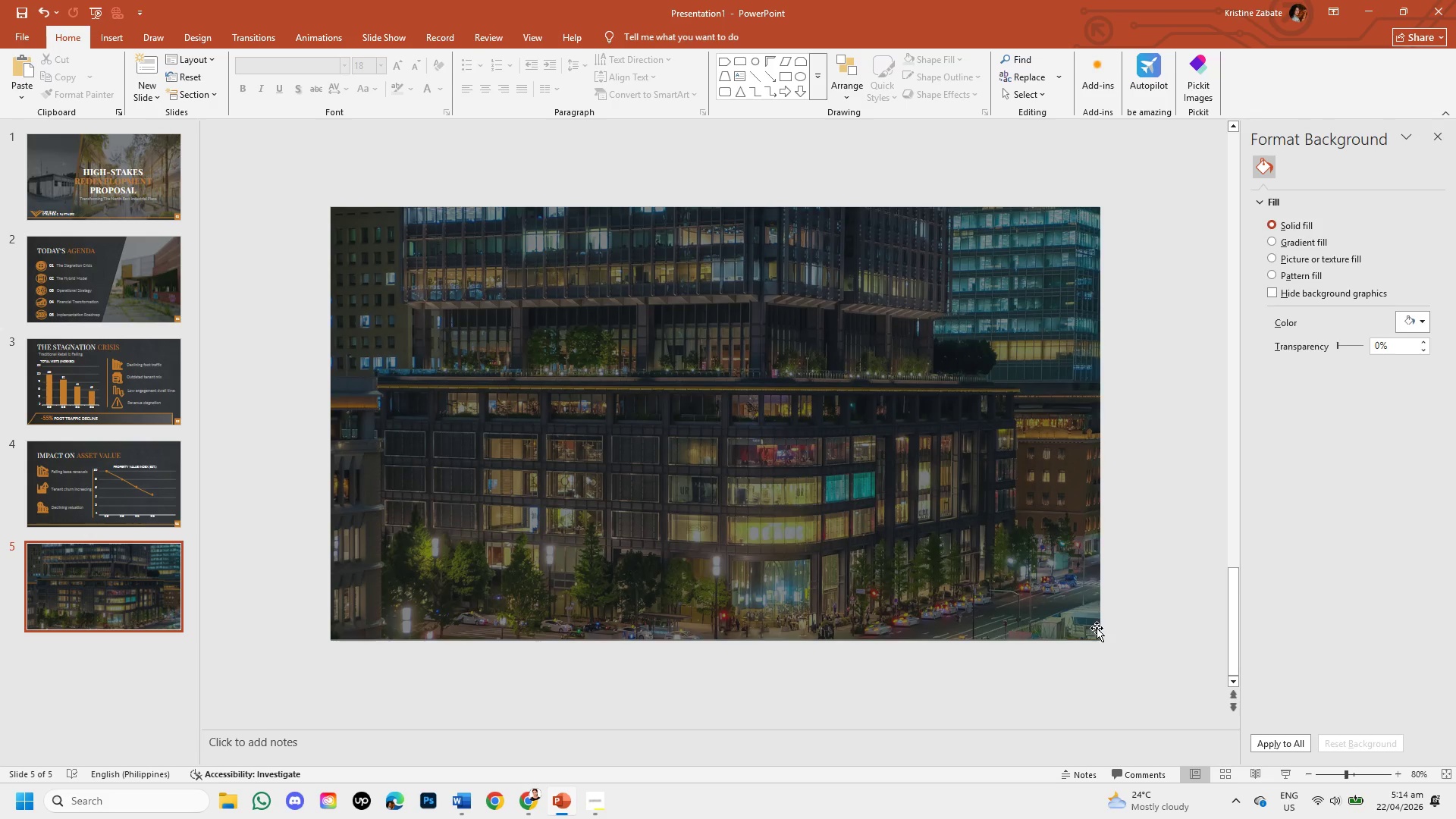 
left_click([529, 802])
 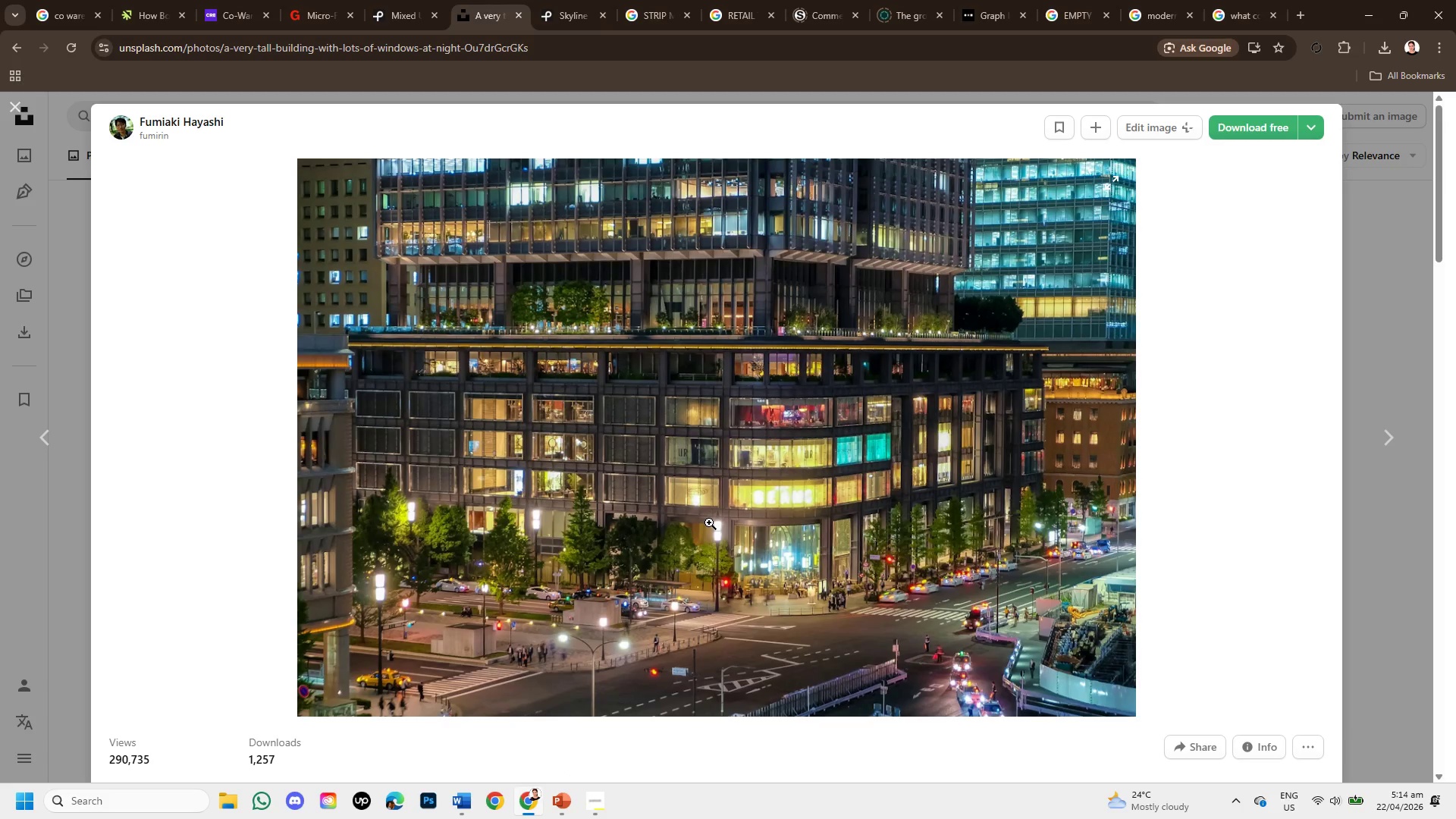 
scroll: coordinate [705, 519], scroll_direction: down, amount: 8.0
 